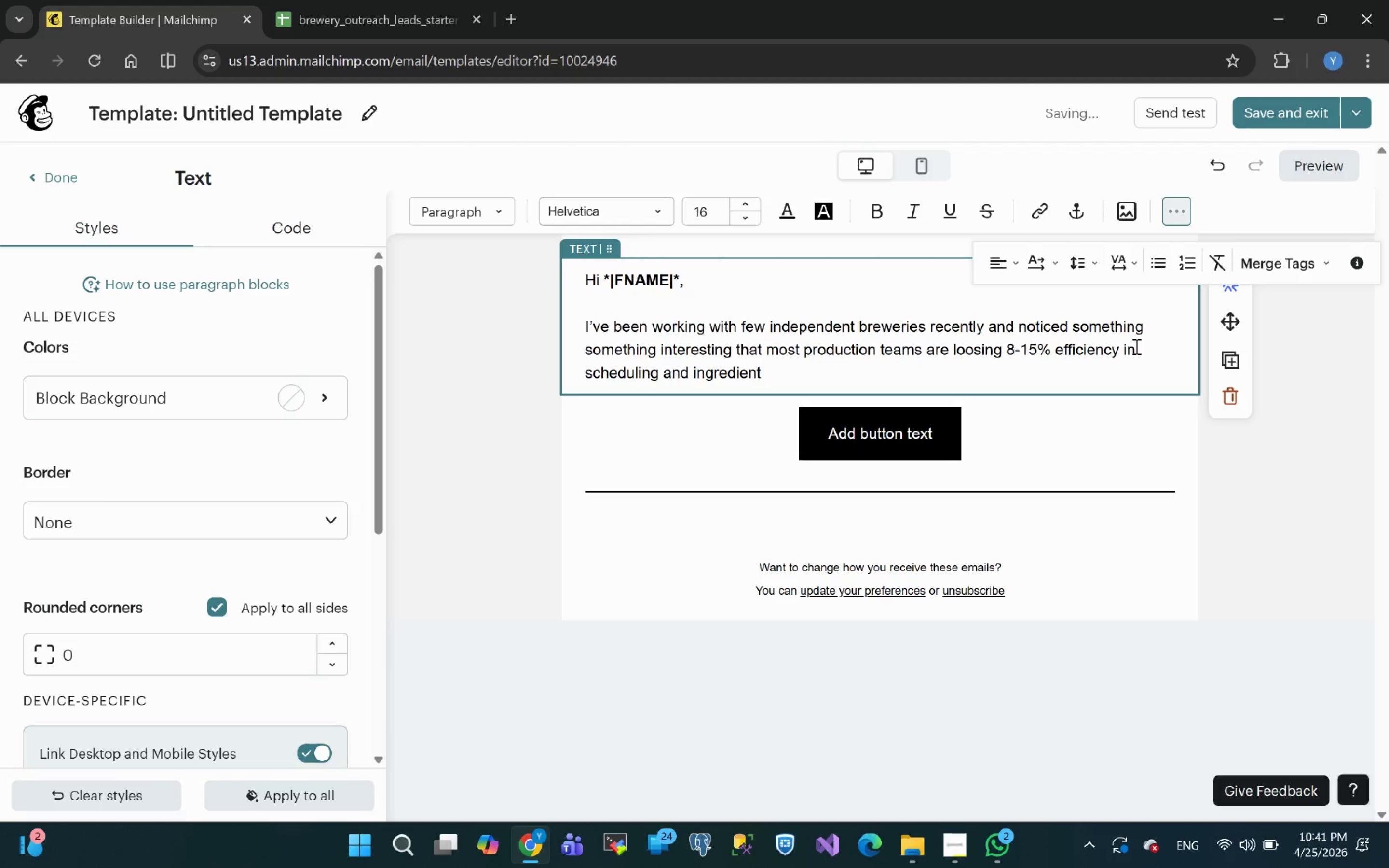 
type(usage without )
 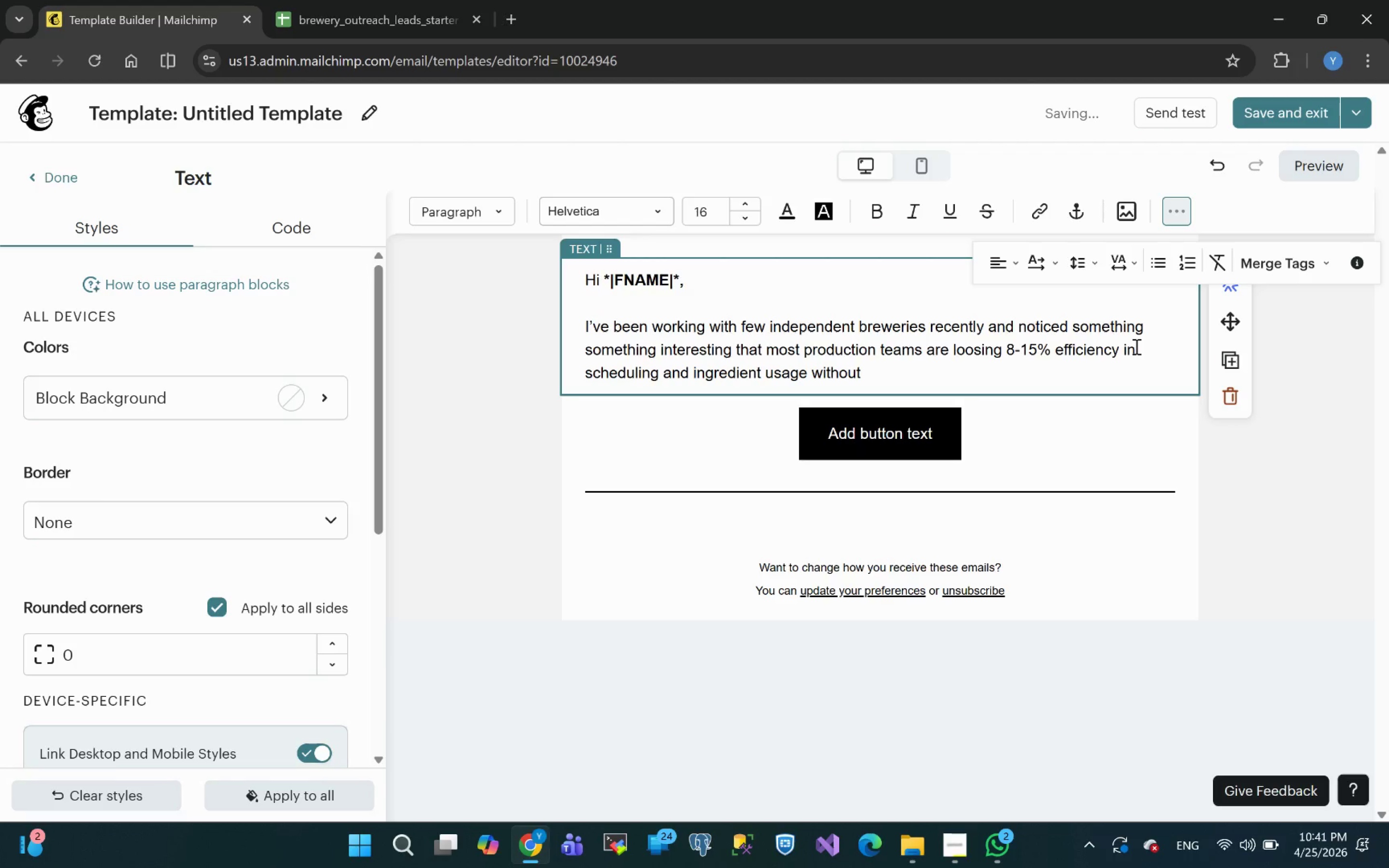 
type(realizib)
key(Backspace)
type(=)
key(Backspace)
type(ng it.)
 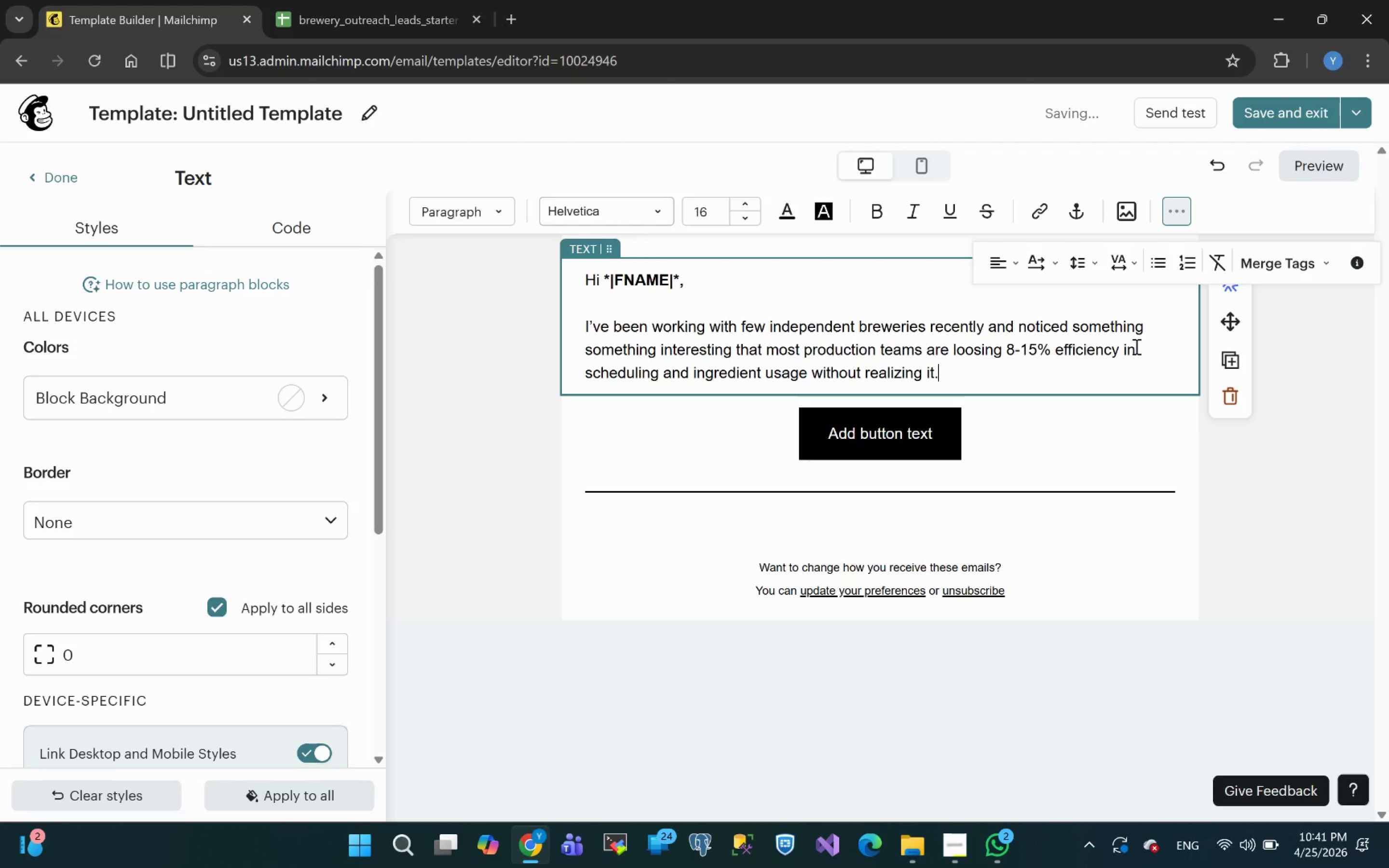 
key(Enter)
 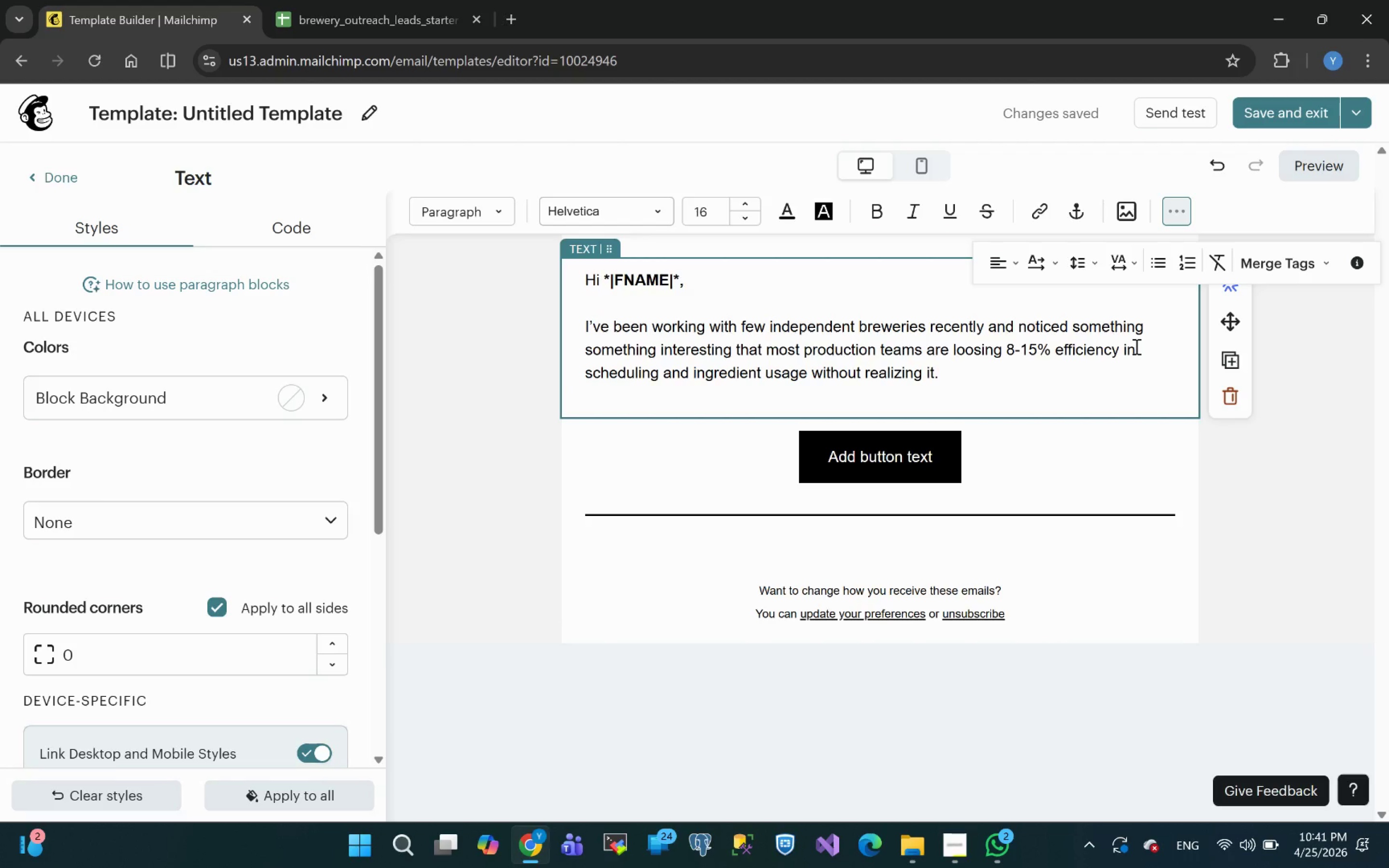 
wait(6.9)
 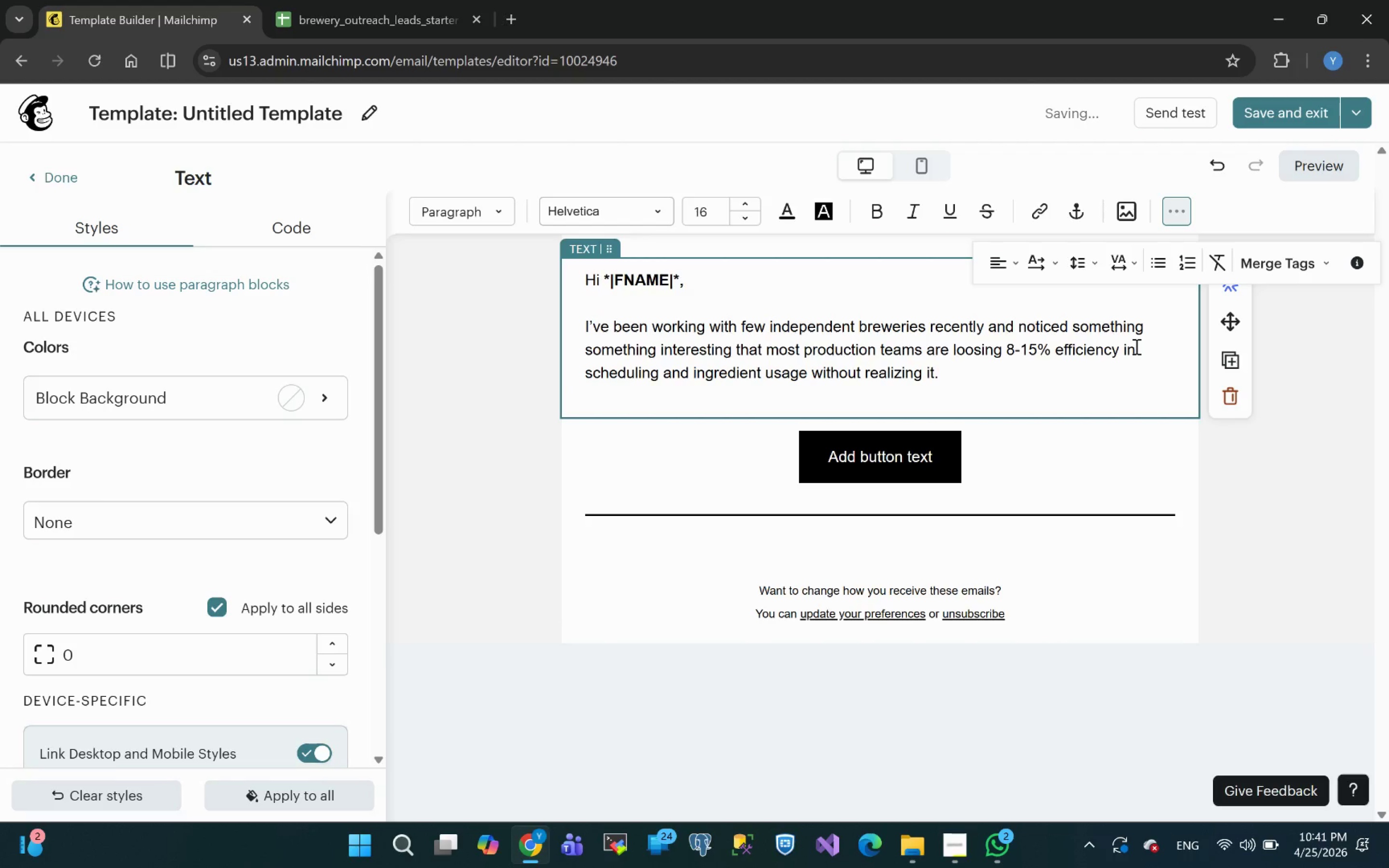 
type(I run a small operation)
 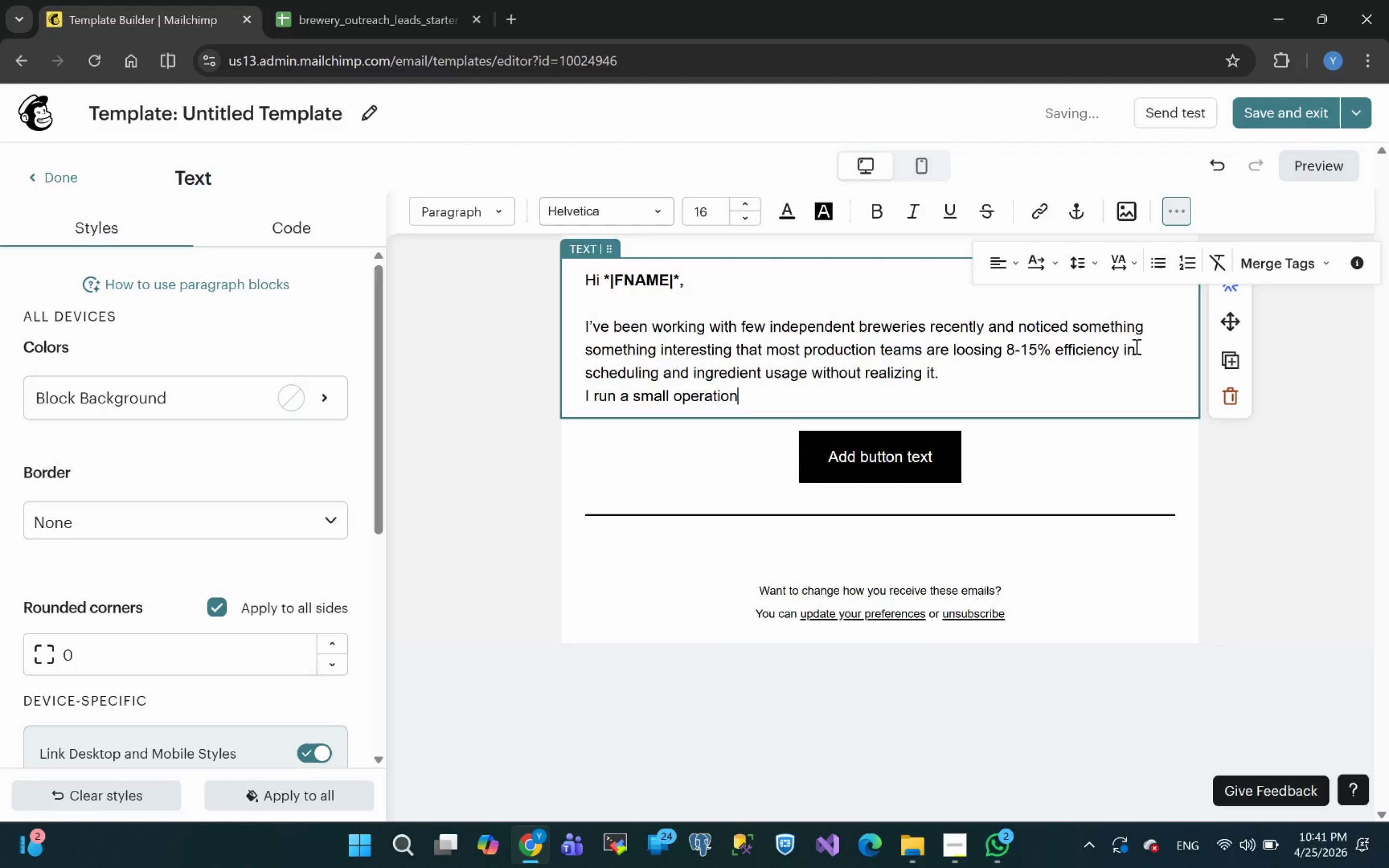 
wait(7.13)
 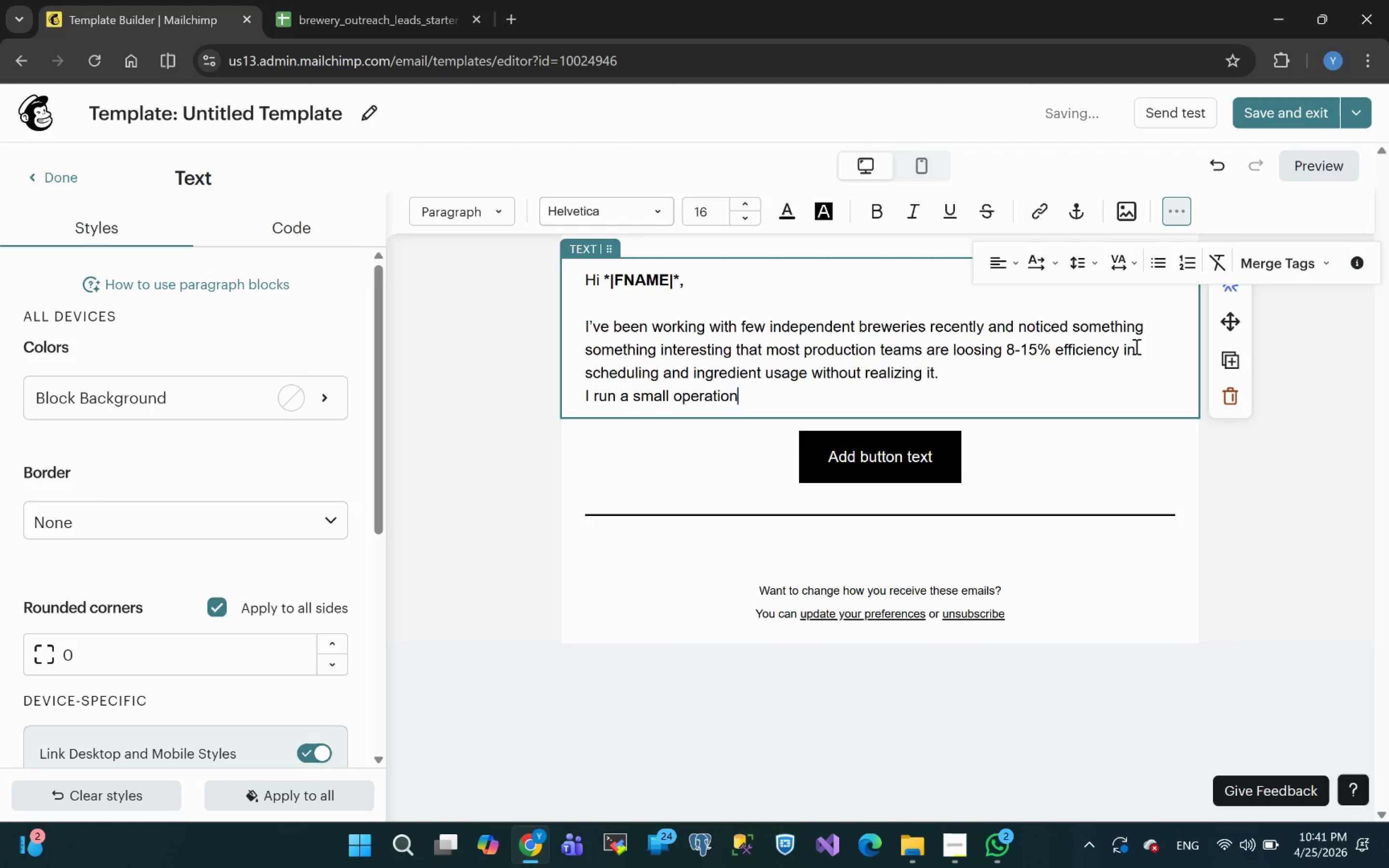 
type(s consultancy )
 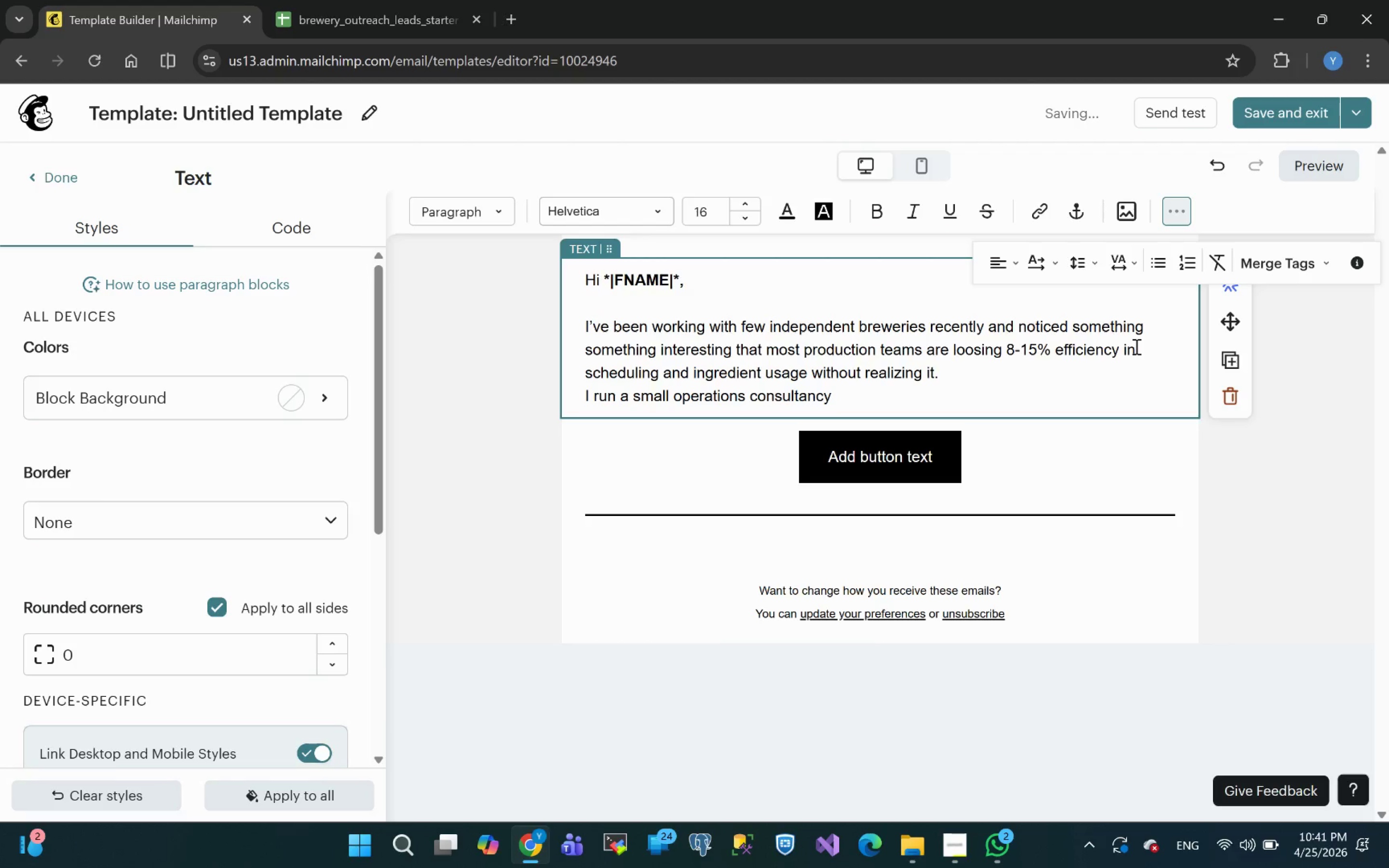 
type(called "")
 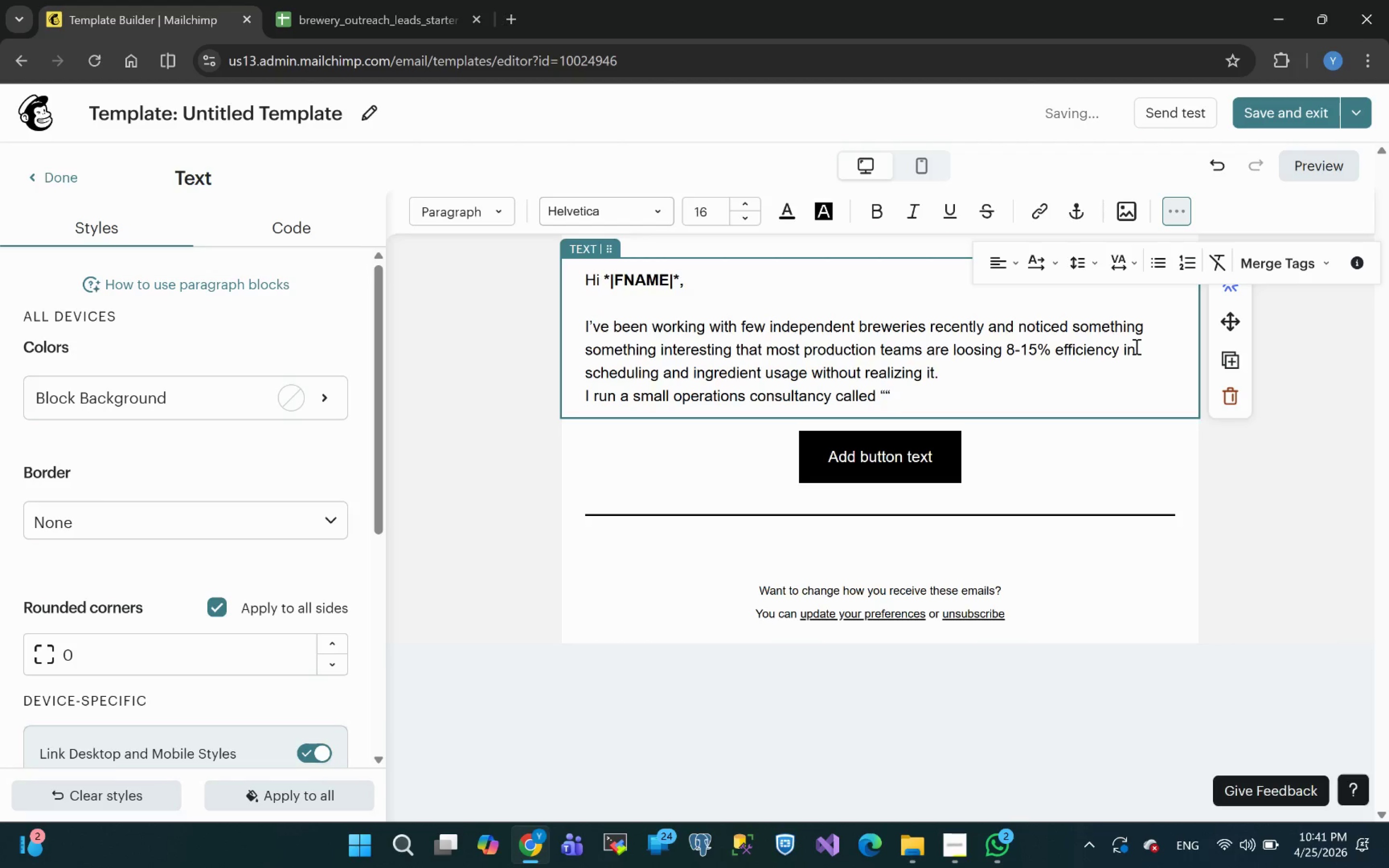 
key(ArrowLeft)
 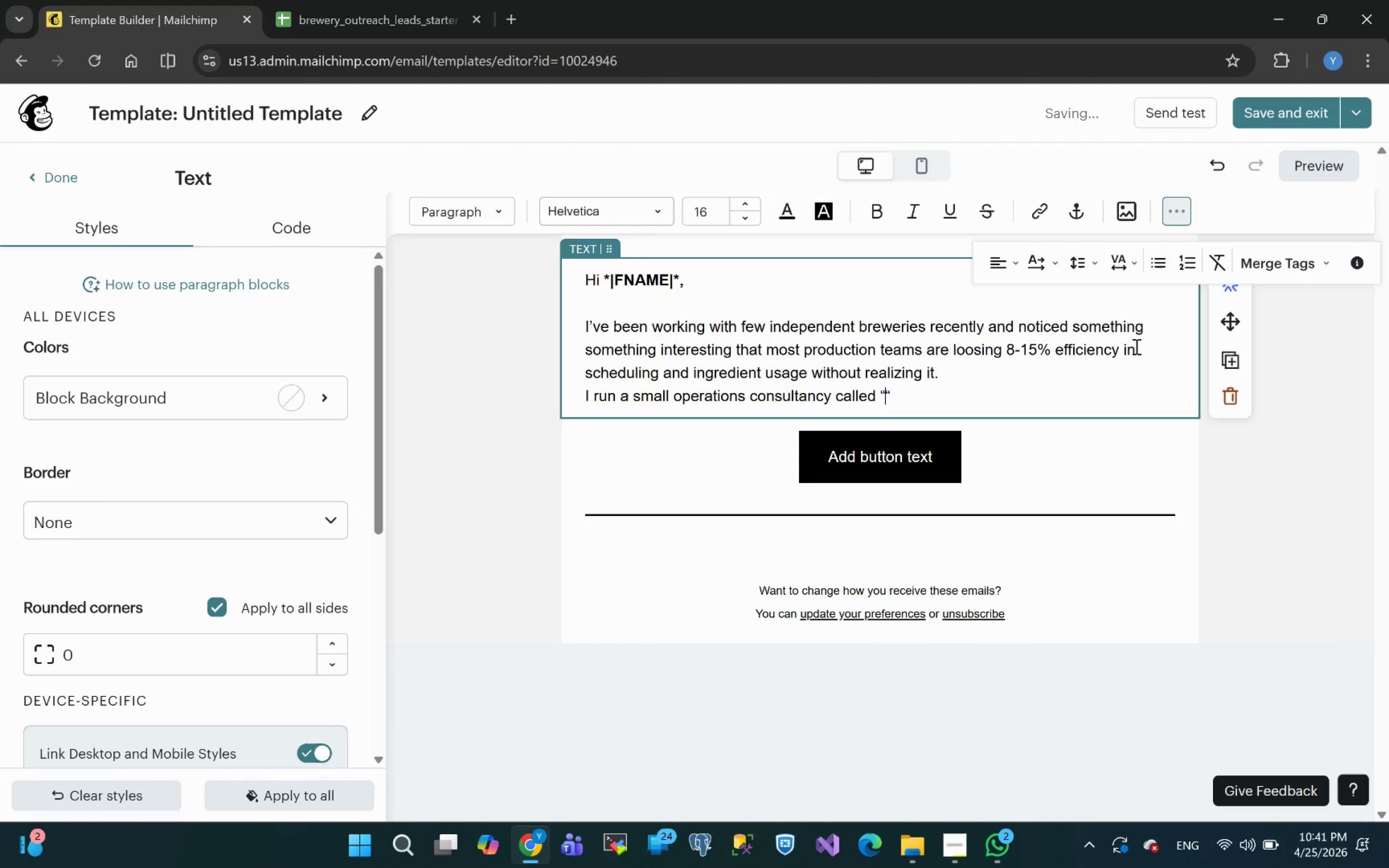 
type(The Lean )
 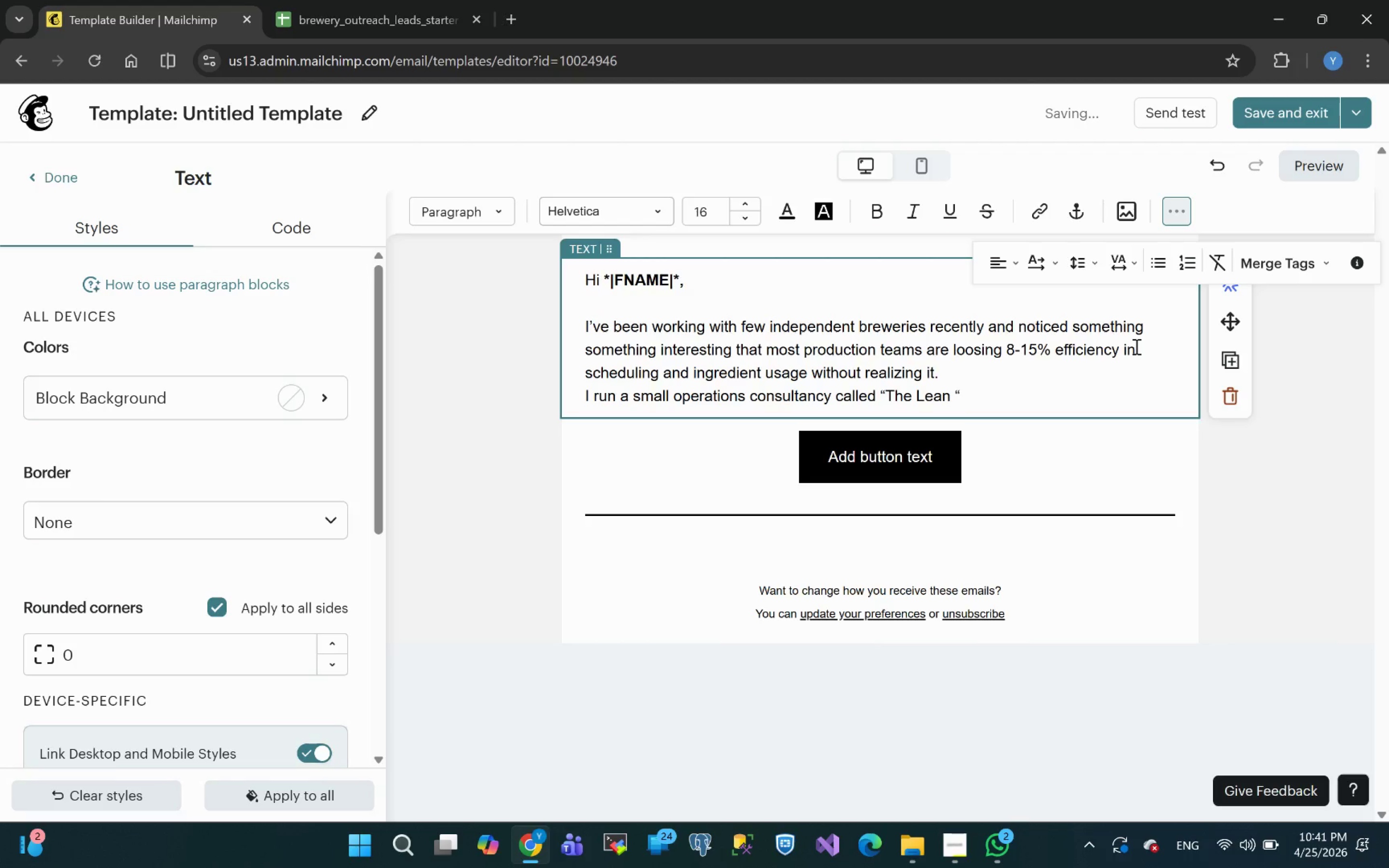 
type(Lab)
 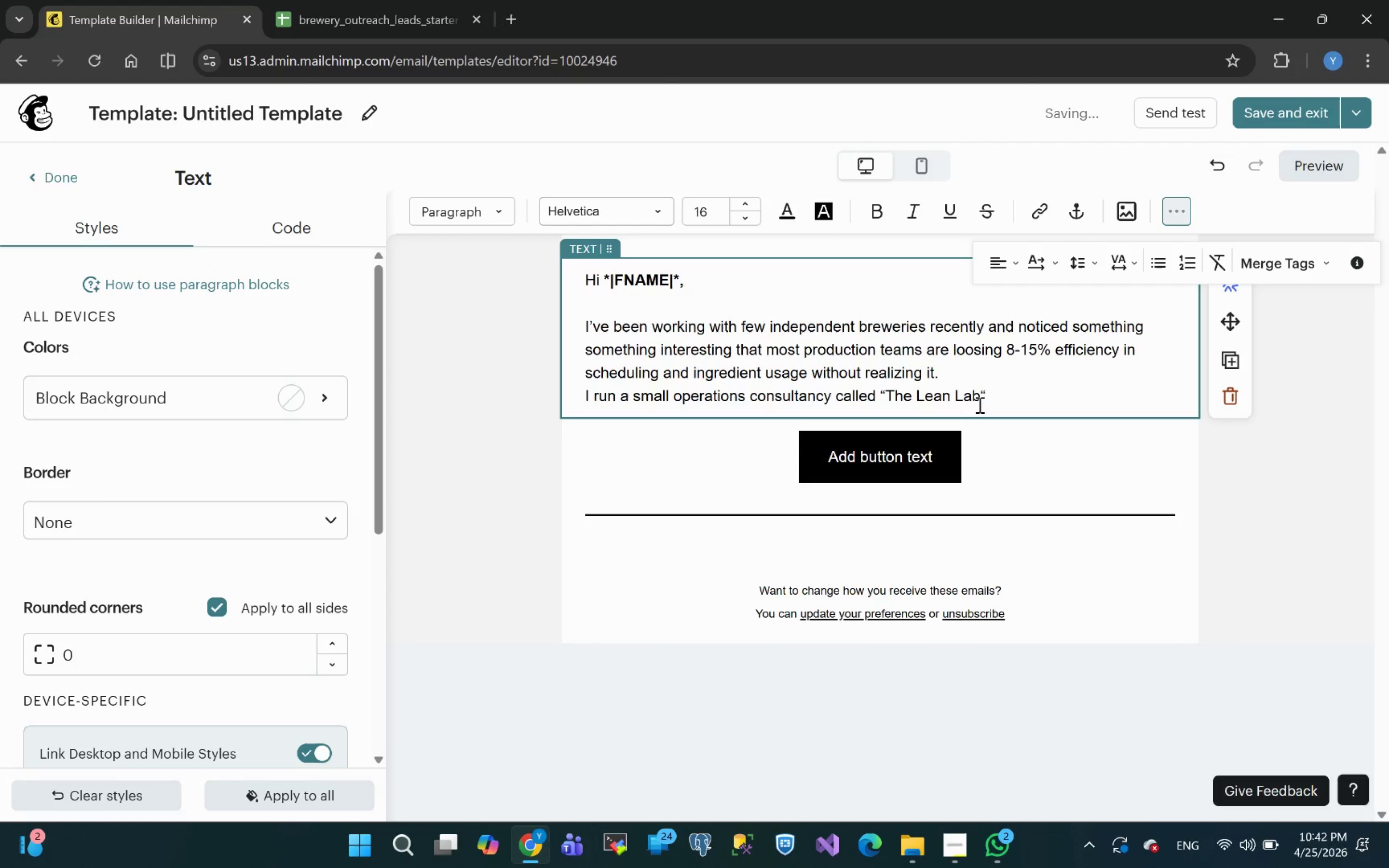 
left_click_drag(start_coordinate=[980, 397], to_coordinate=[889, 391])
 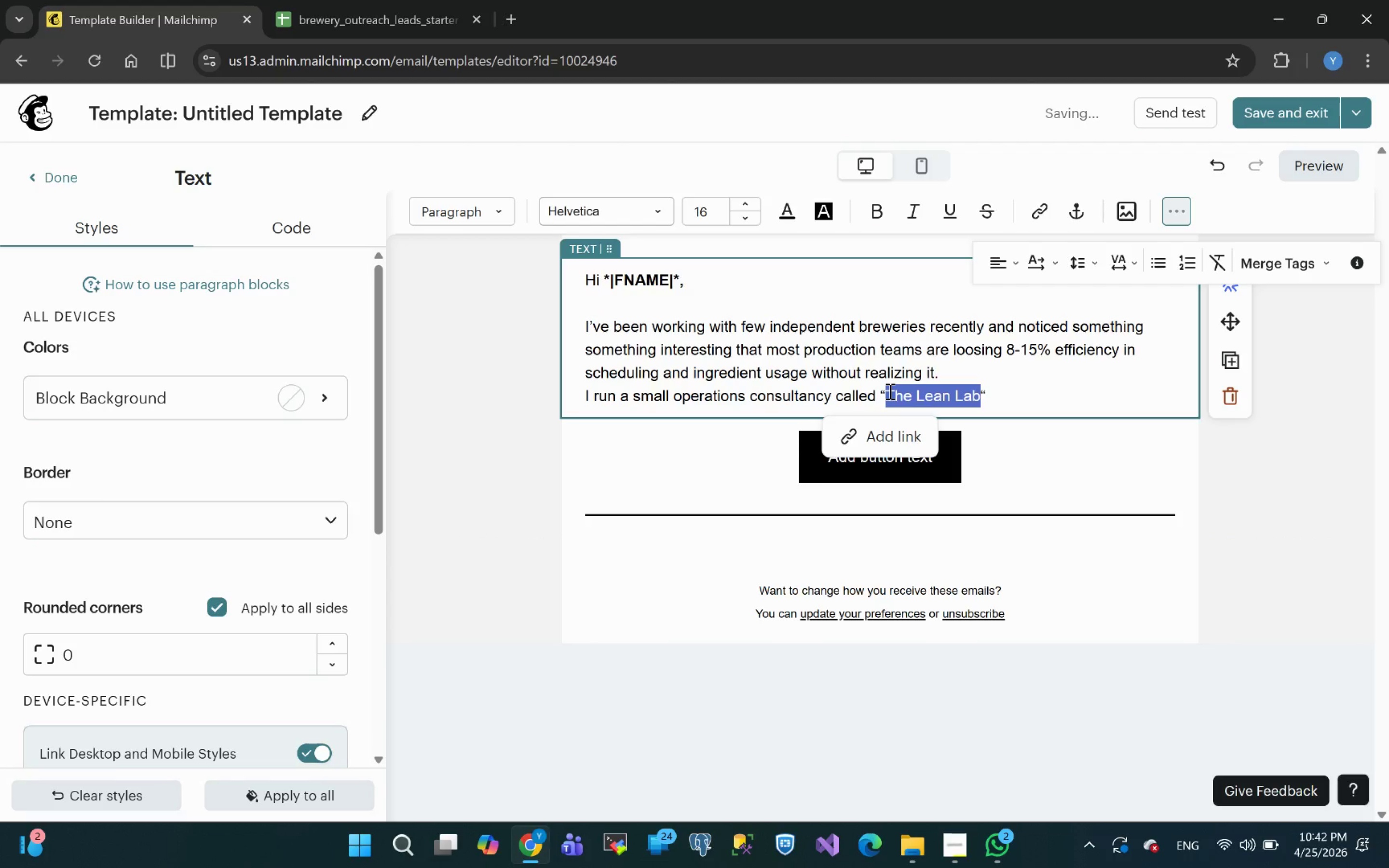 
key(Control+B)
 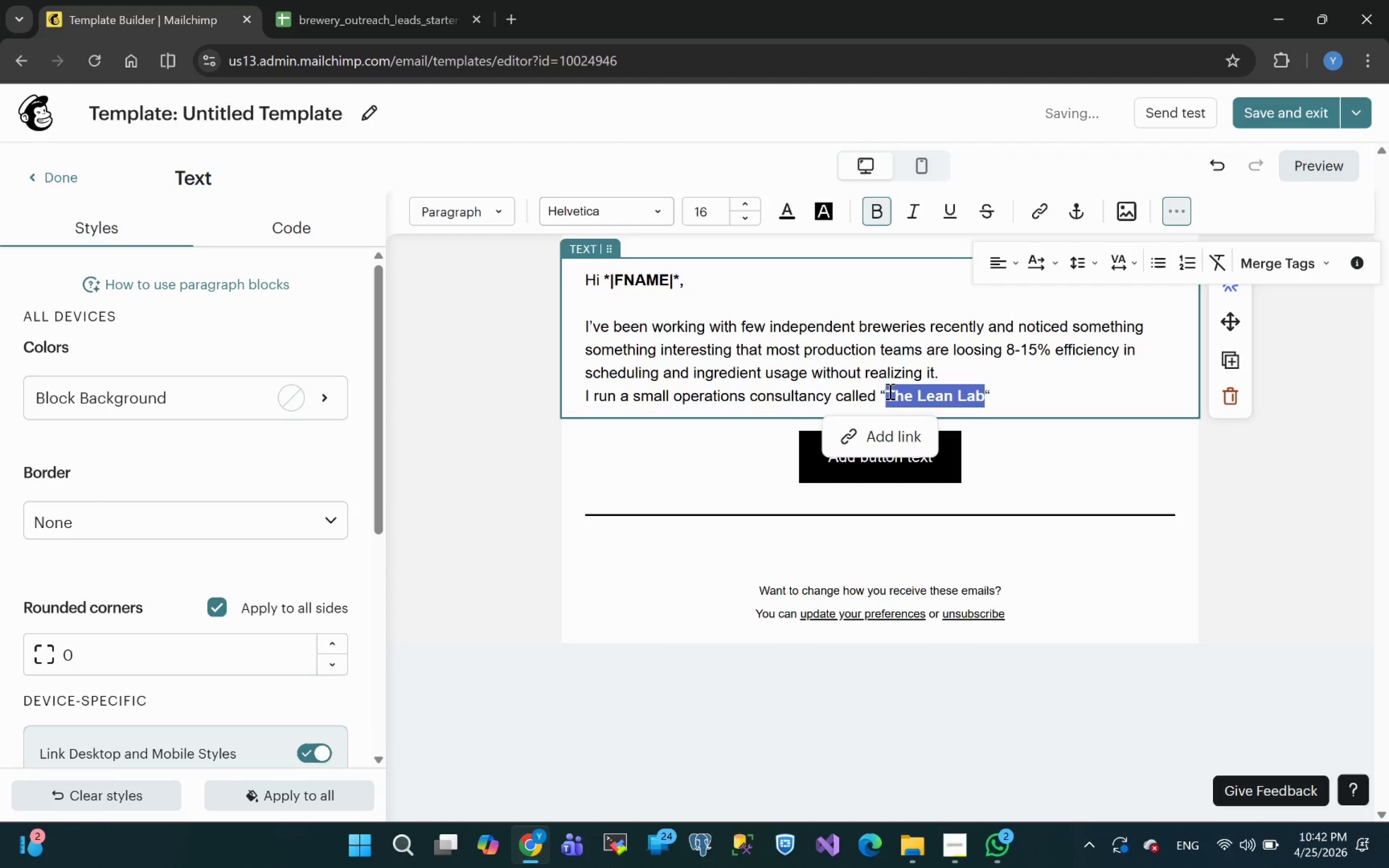 
key(Control+I)
 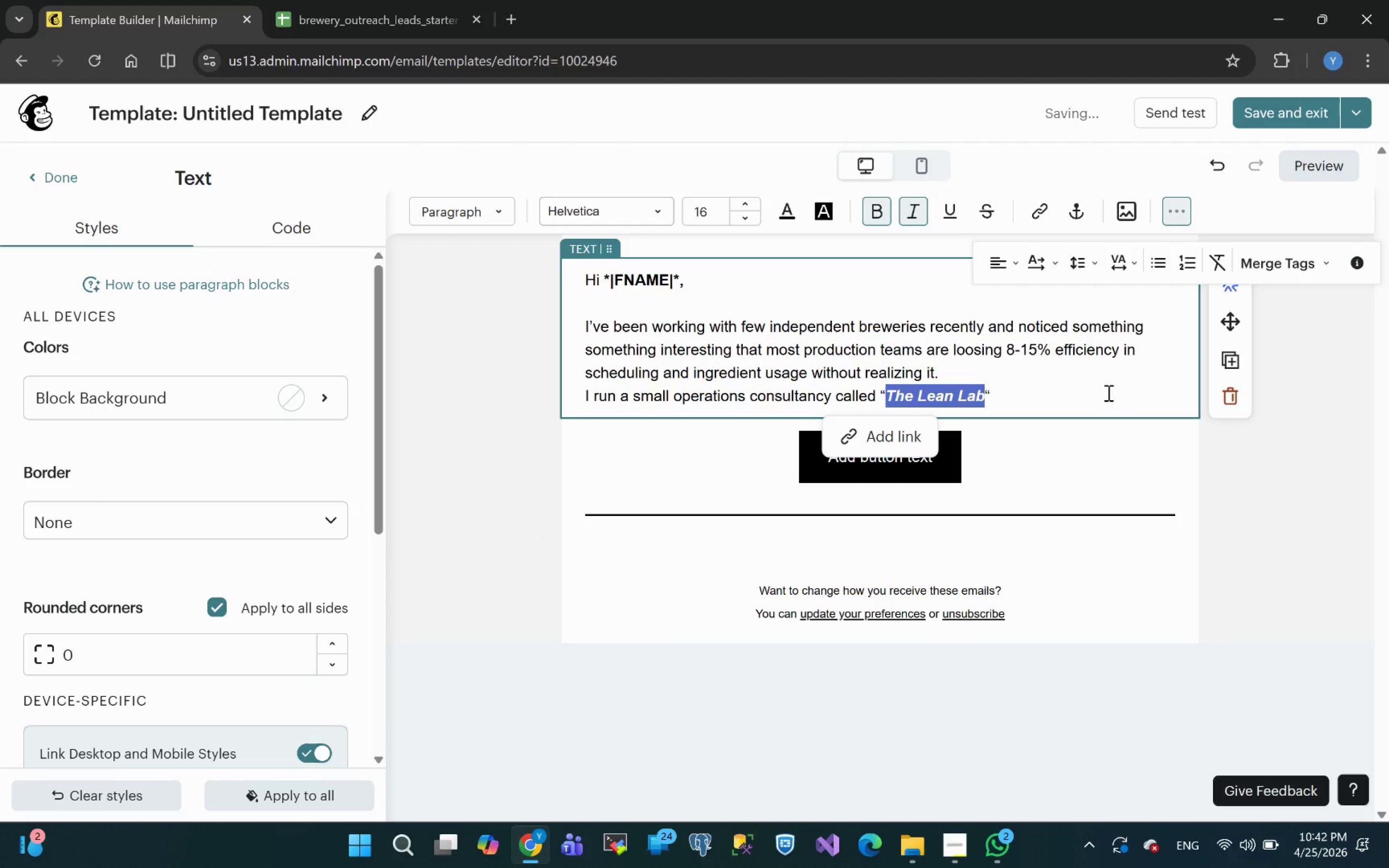 
left_click([1039, 382])
 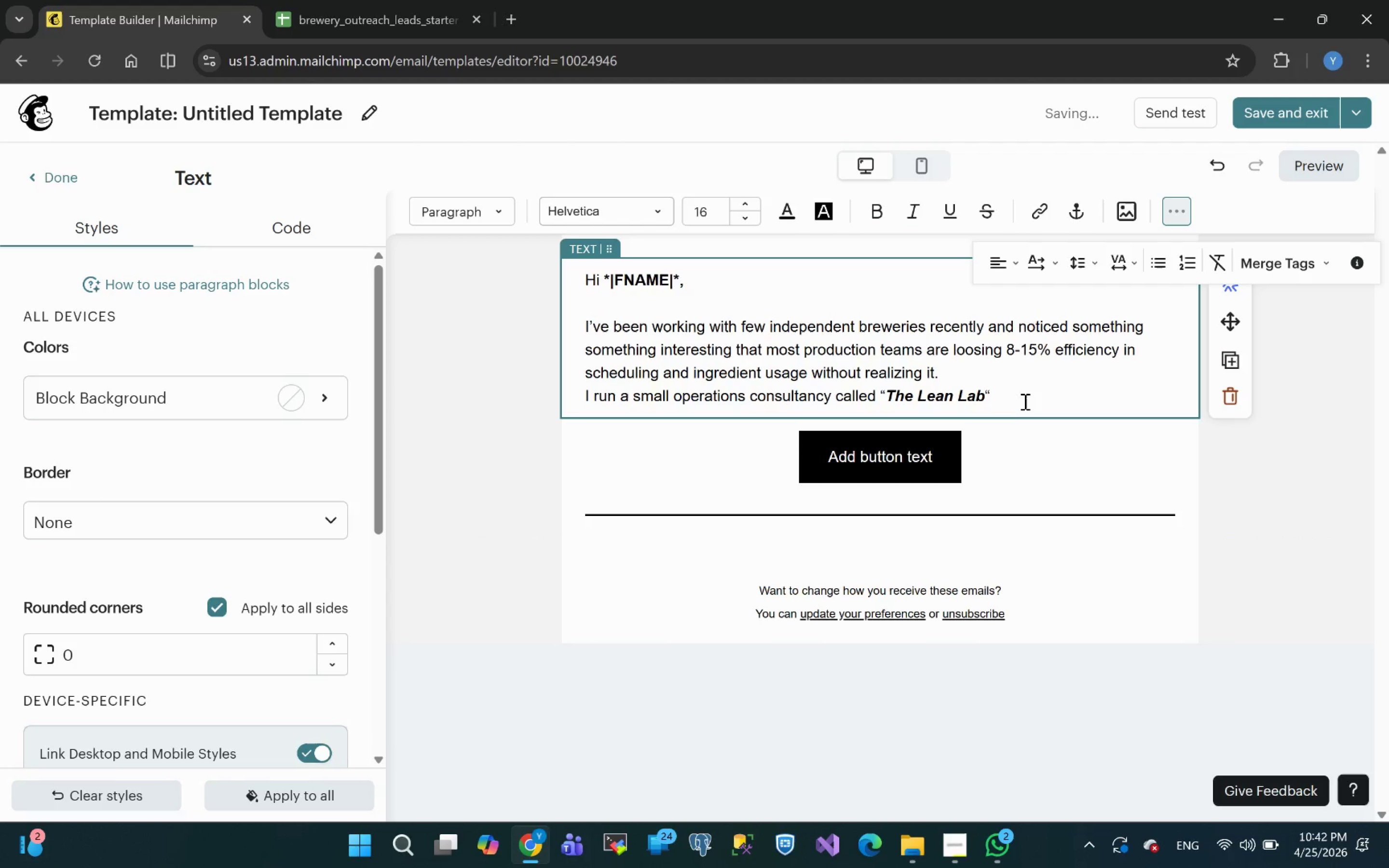 
left_click([1024, 400])
 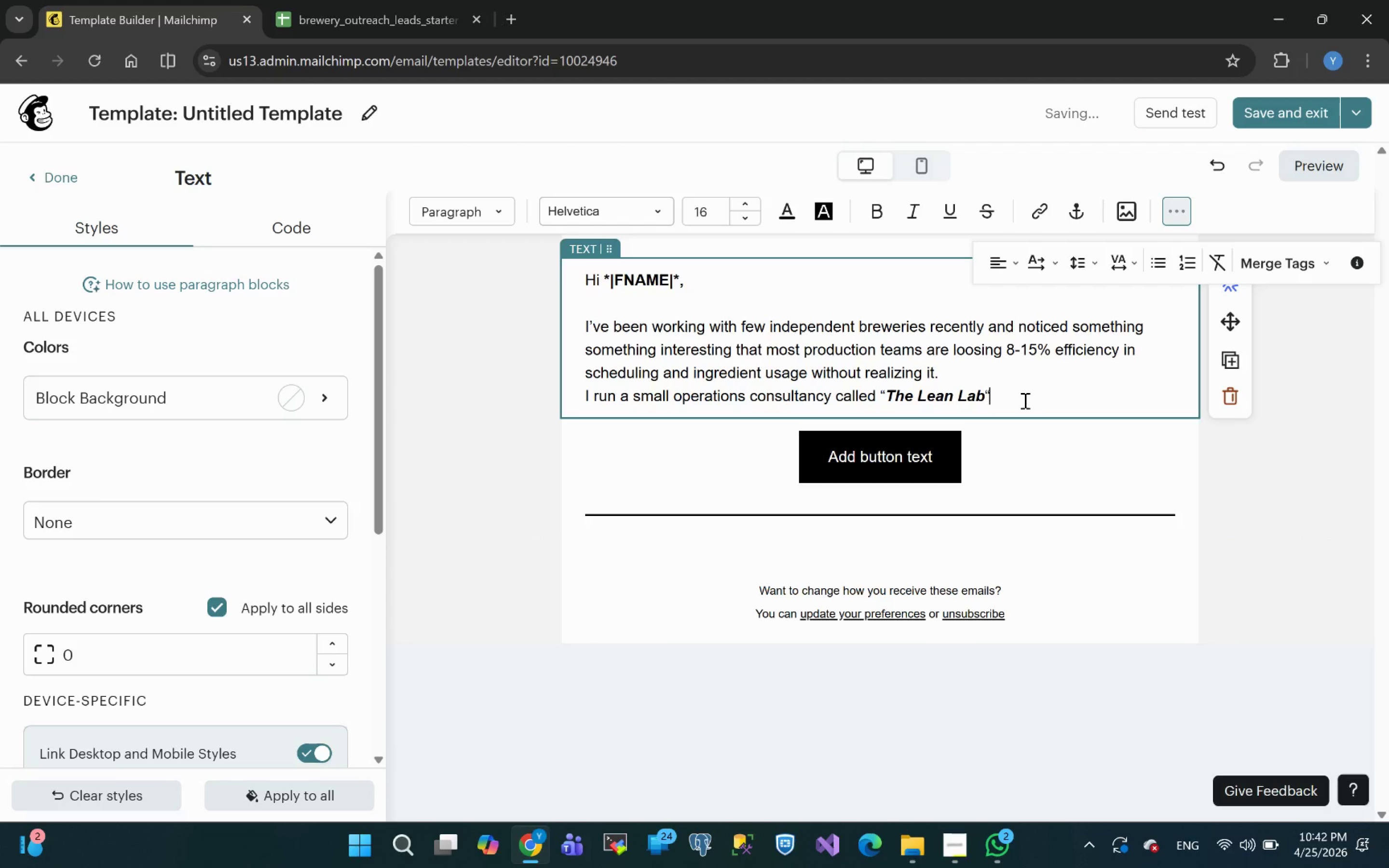 
type( dhg)
key(Backspace)
key(Backspace)
key(Backspace)
 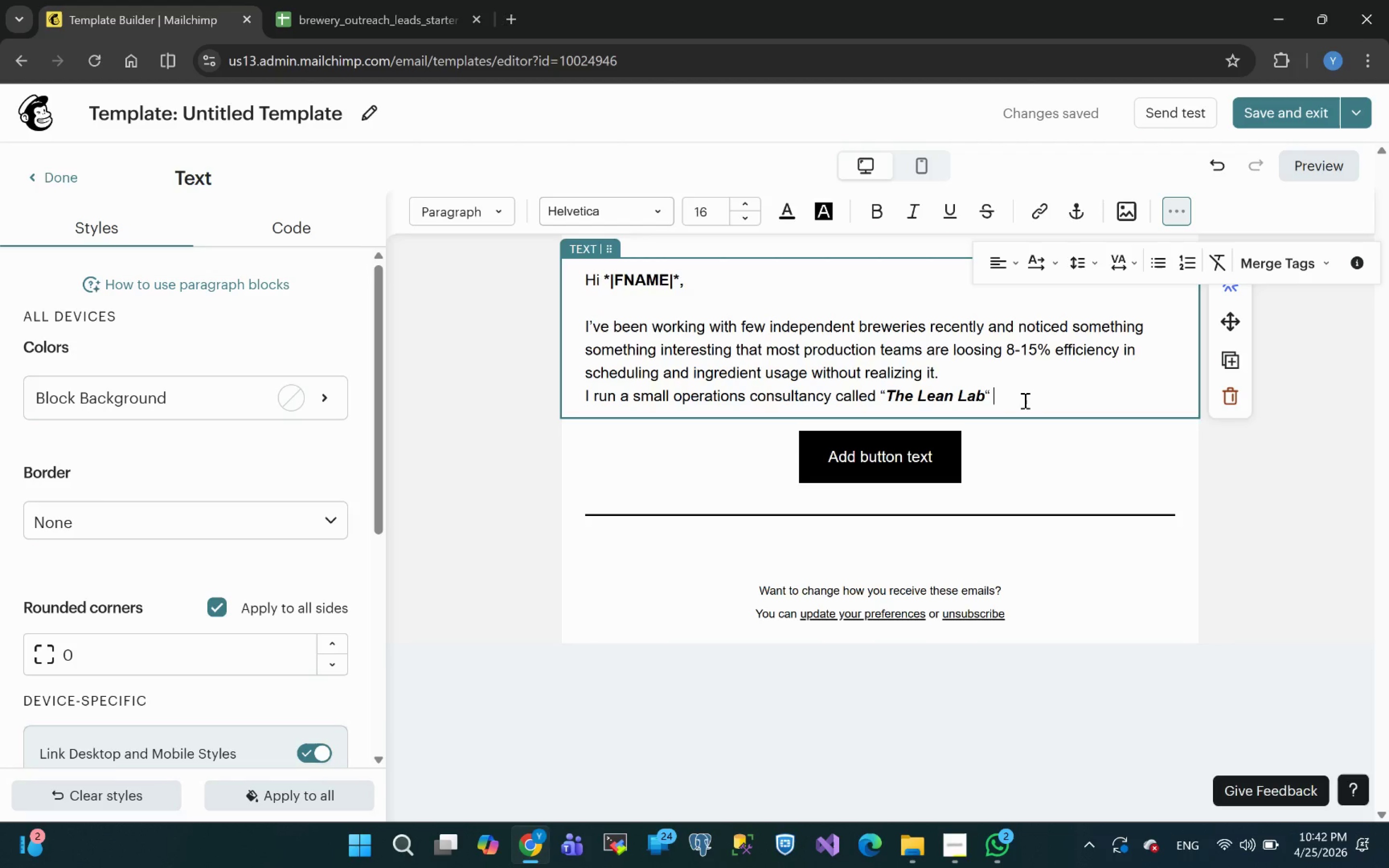 
wait(7.65)
 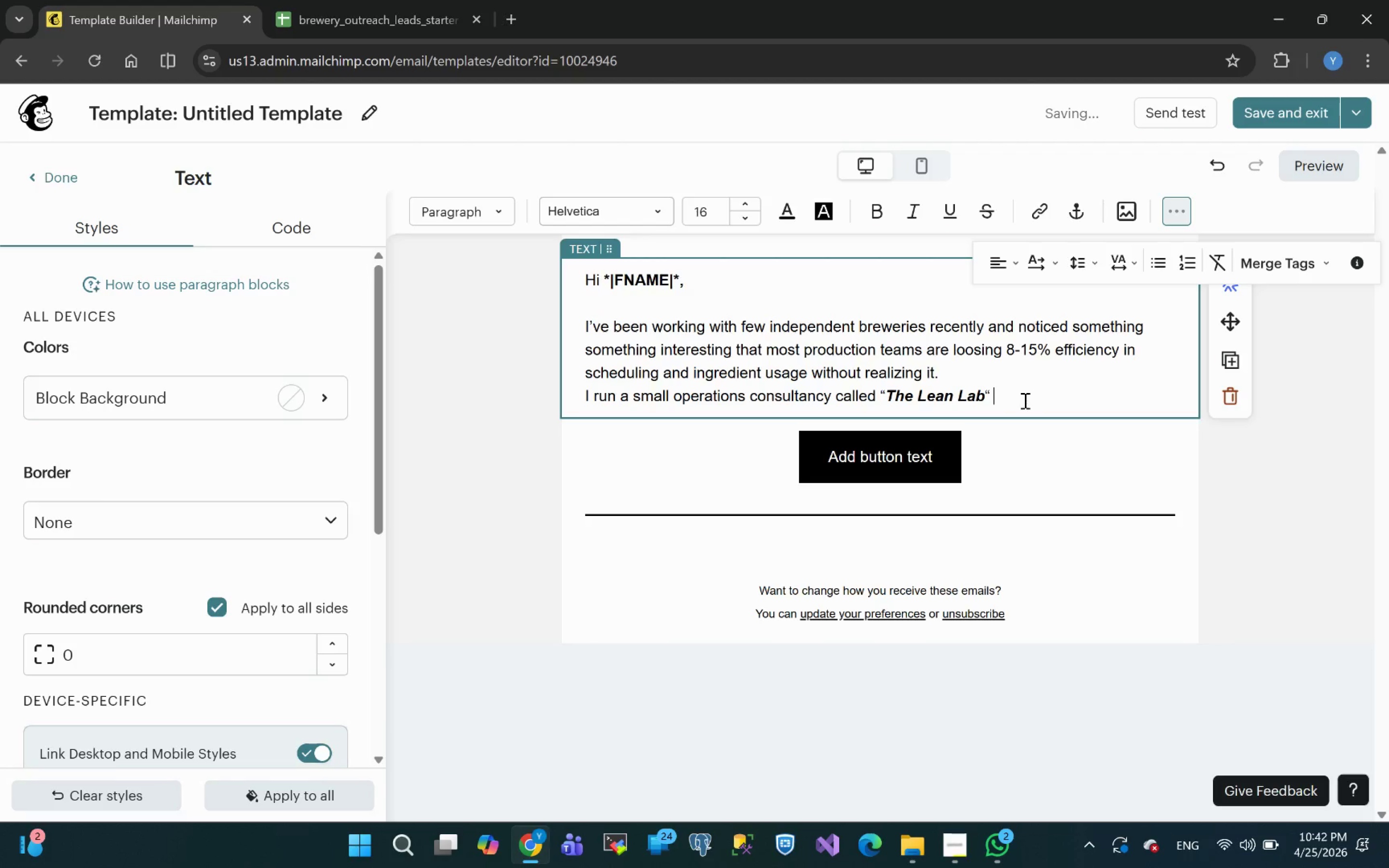 
type(and I'm offering a )
 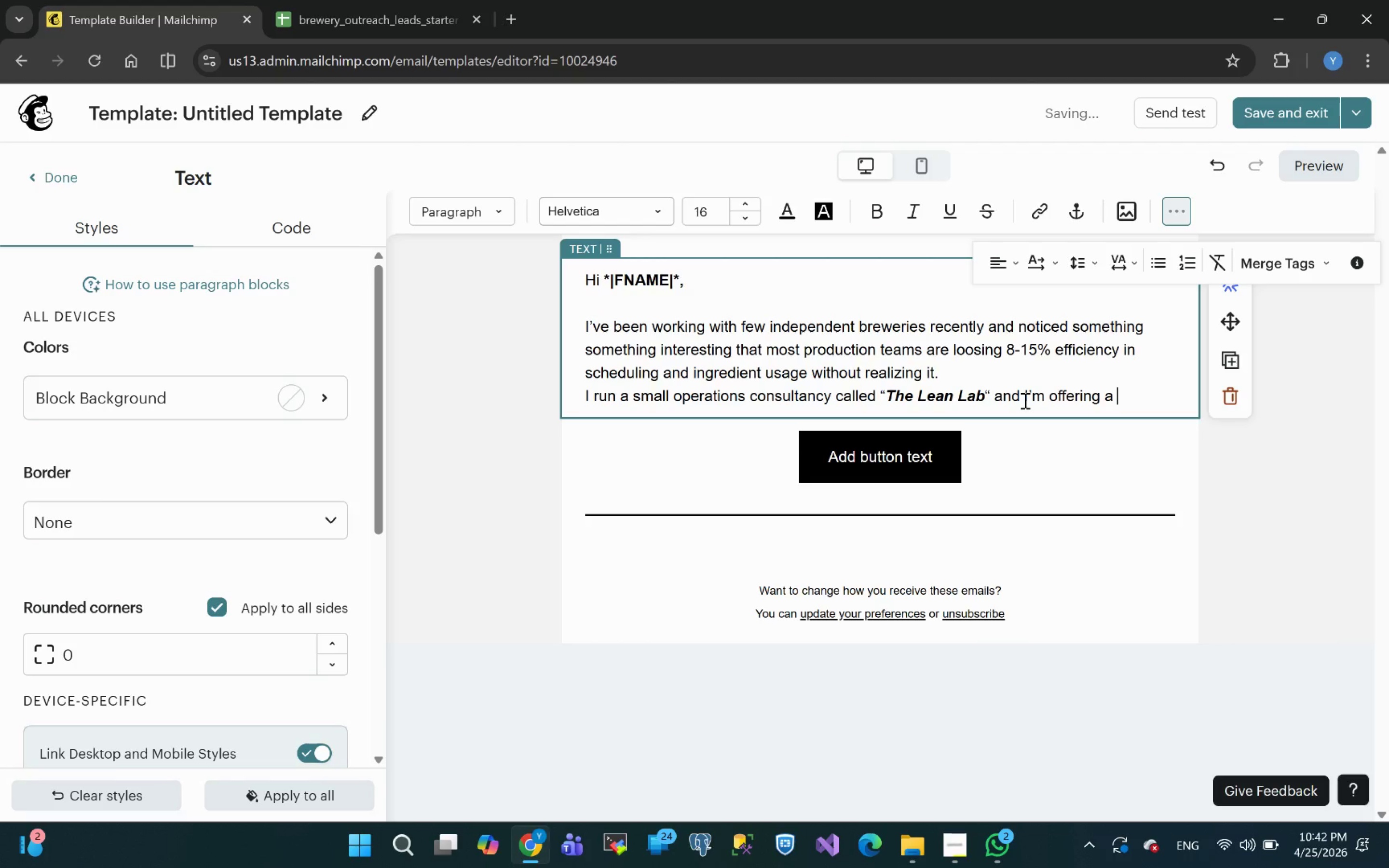 
type(complimentary 'Process )
 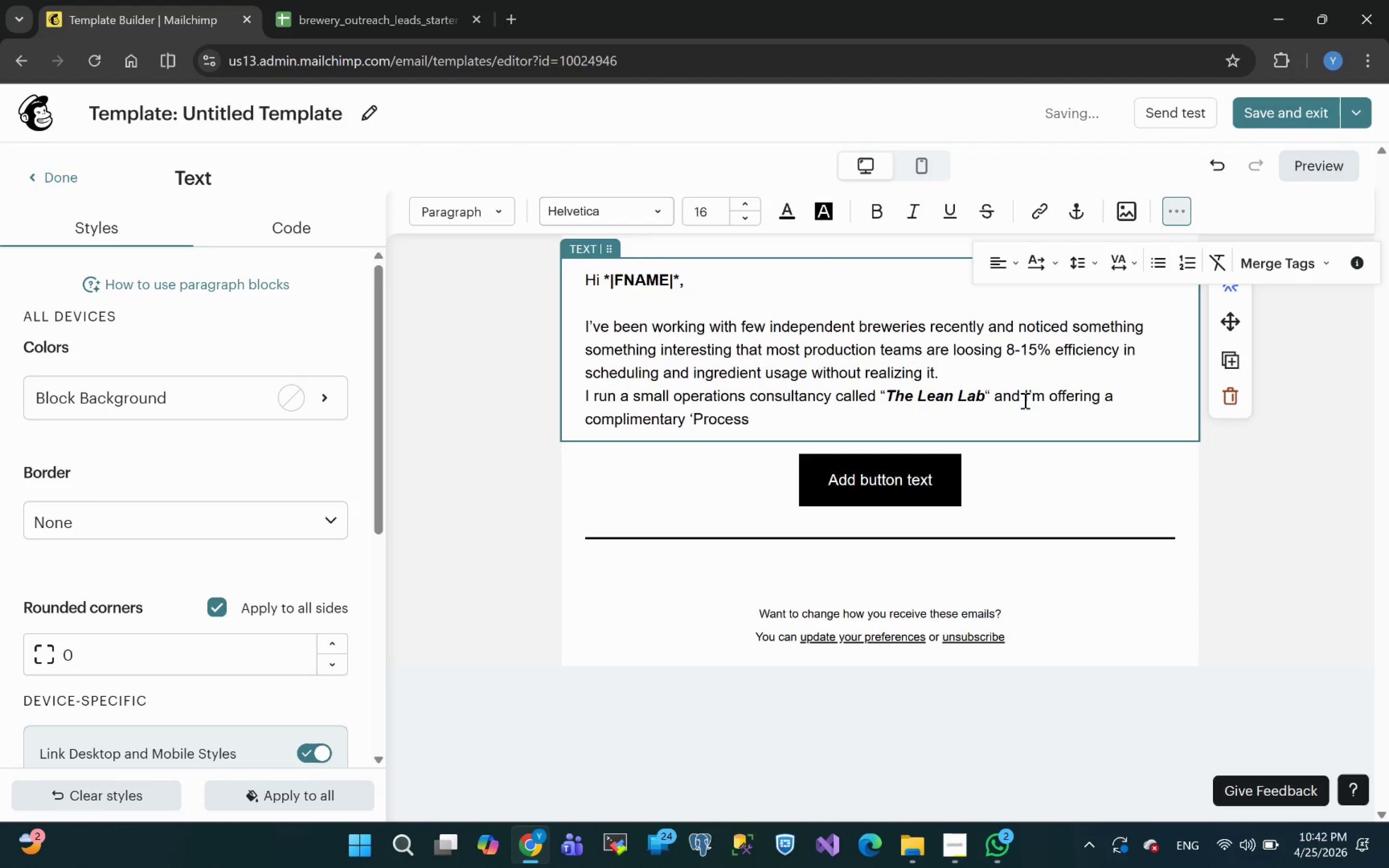 
type(Stress Test' )
 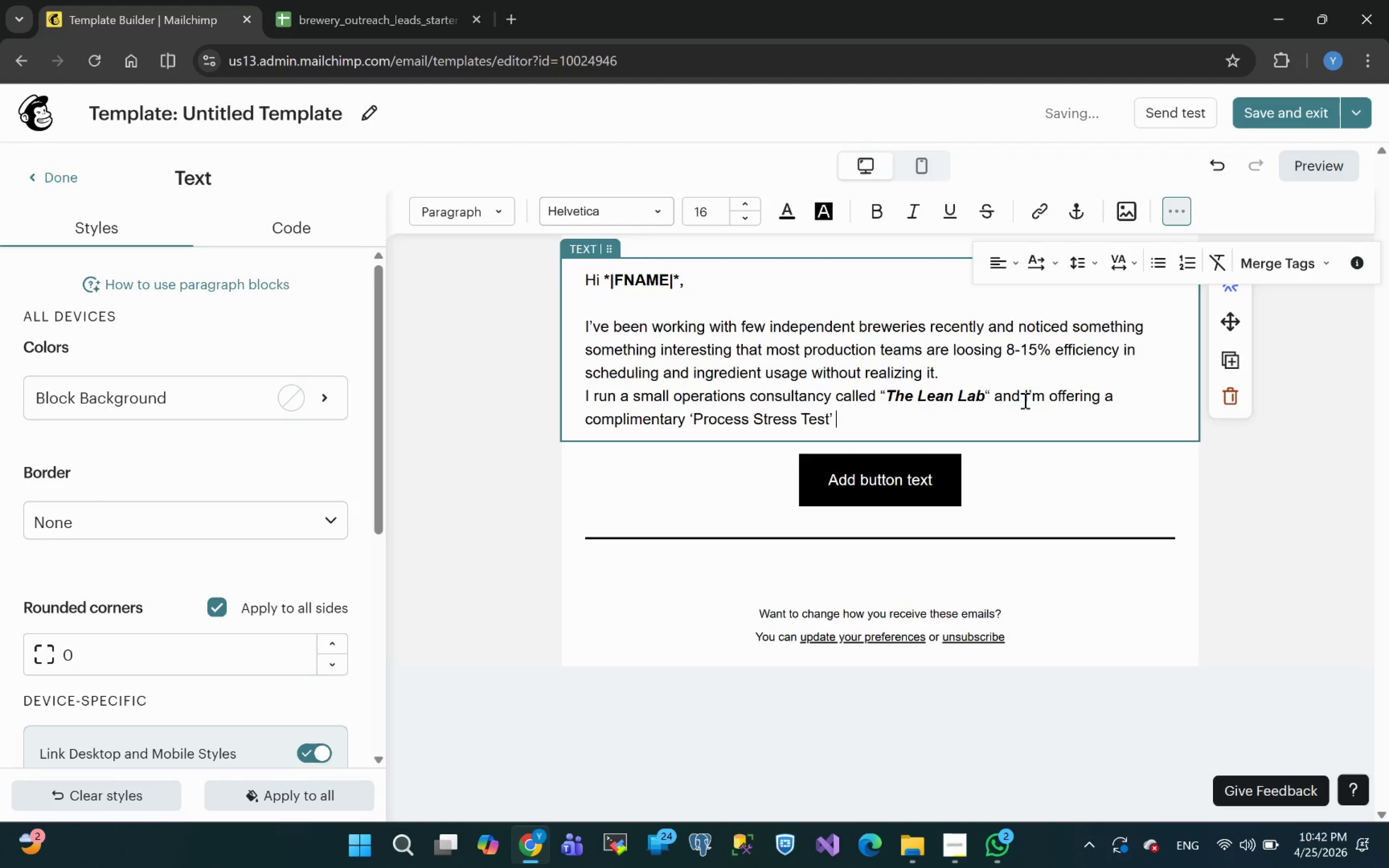 
wait(6.24)
 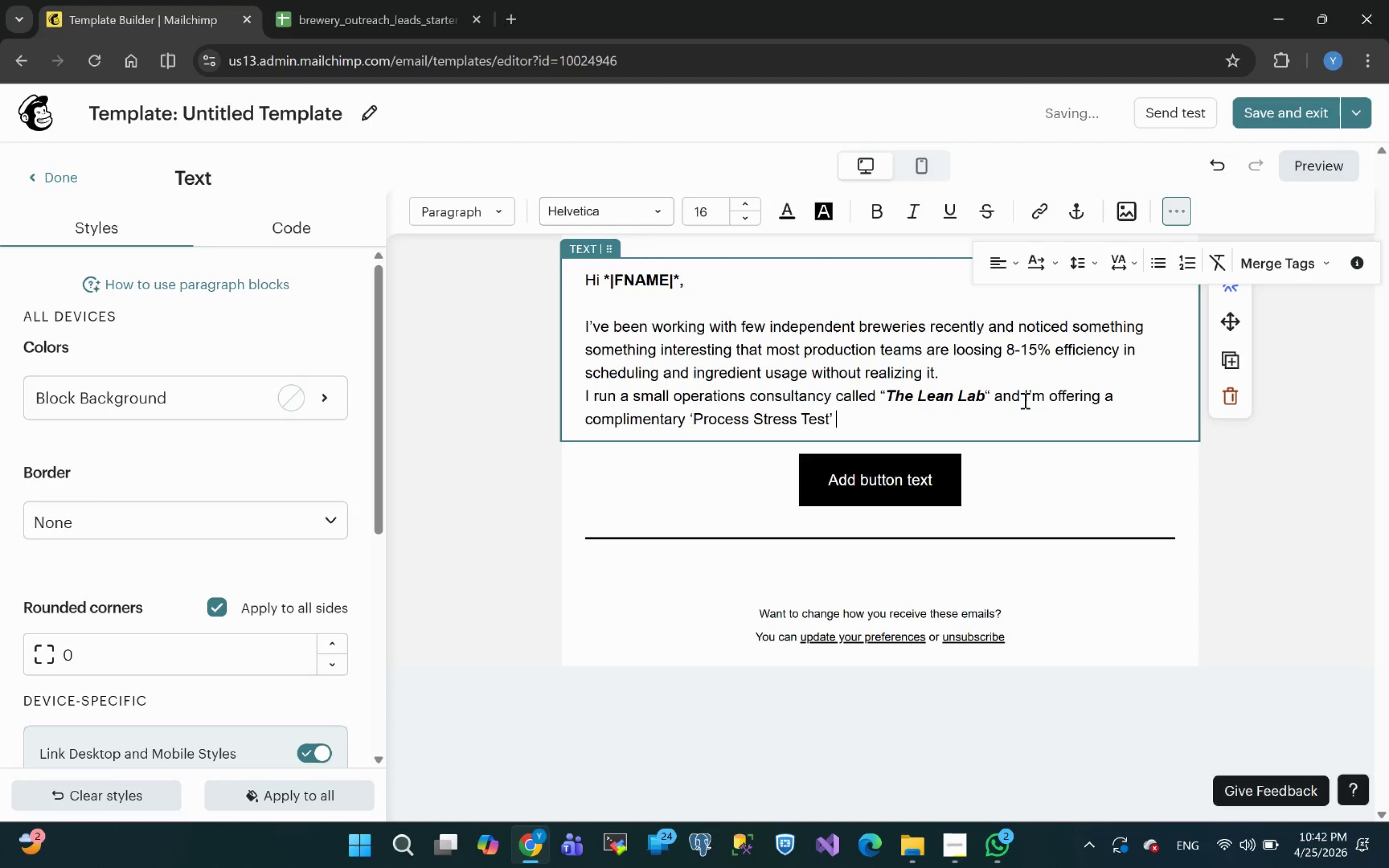 
type(for )
 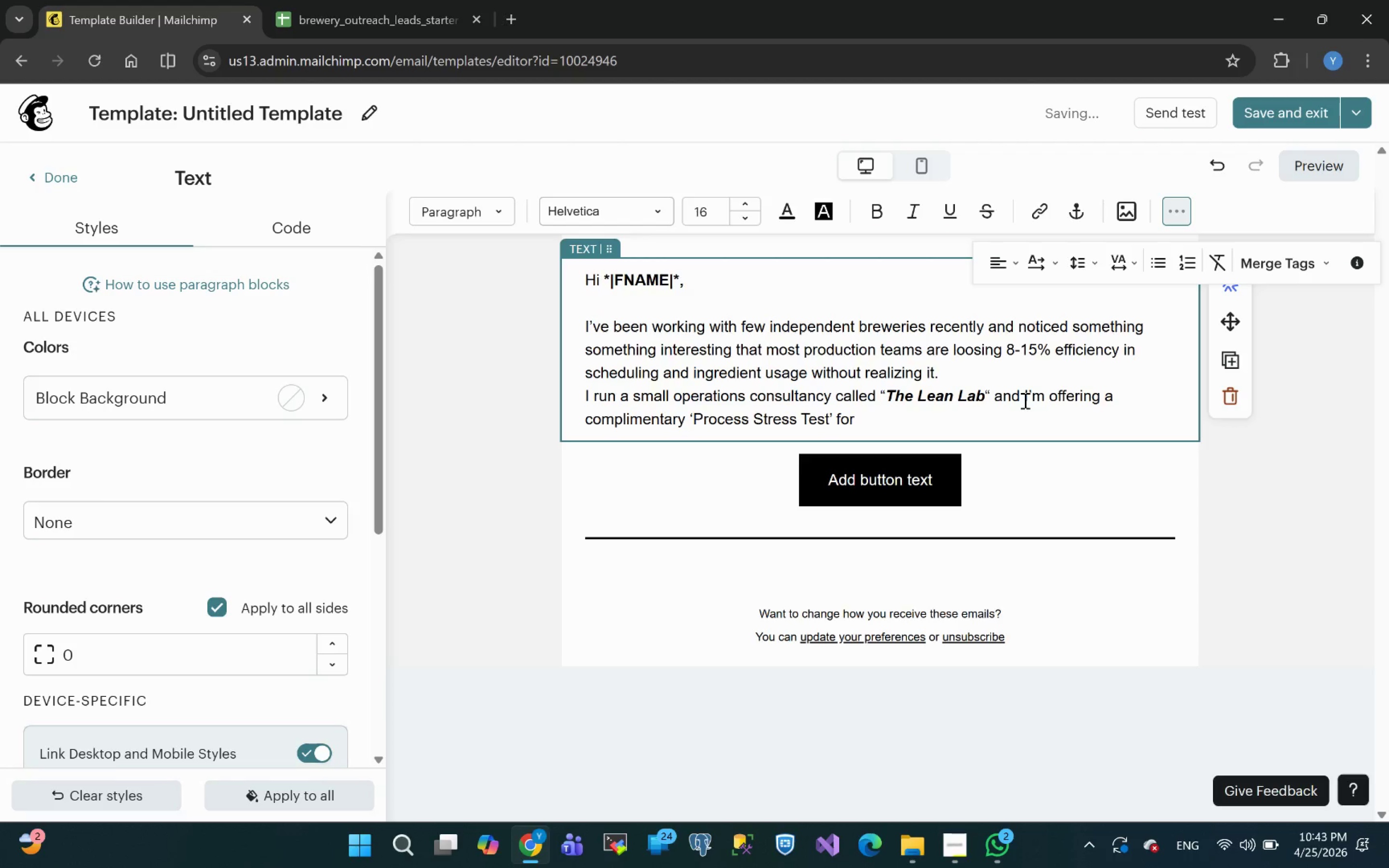 
type(a handful of breweries)
 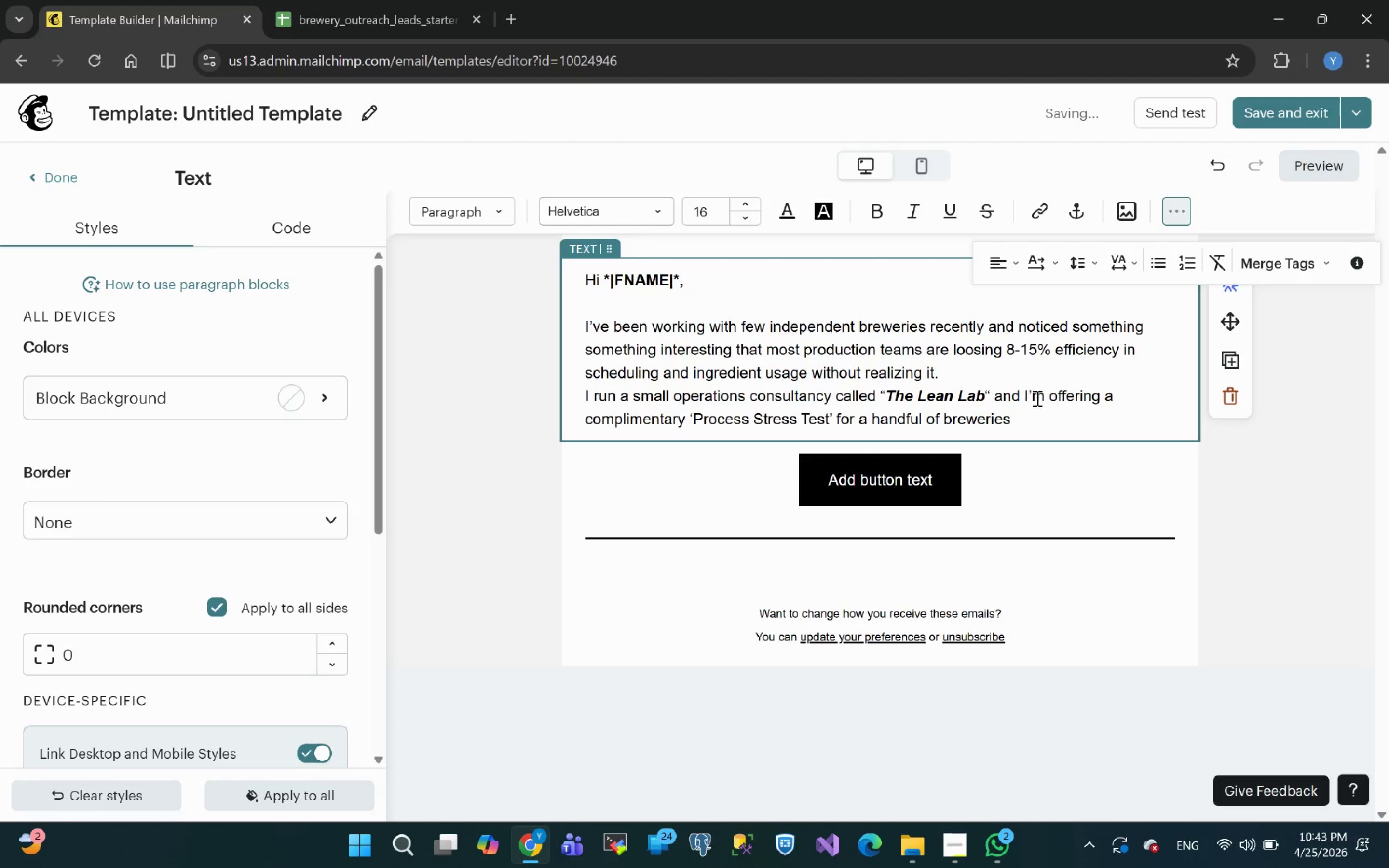 
key(Period)
 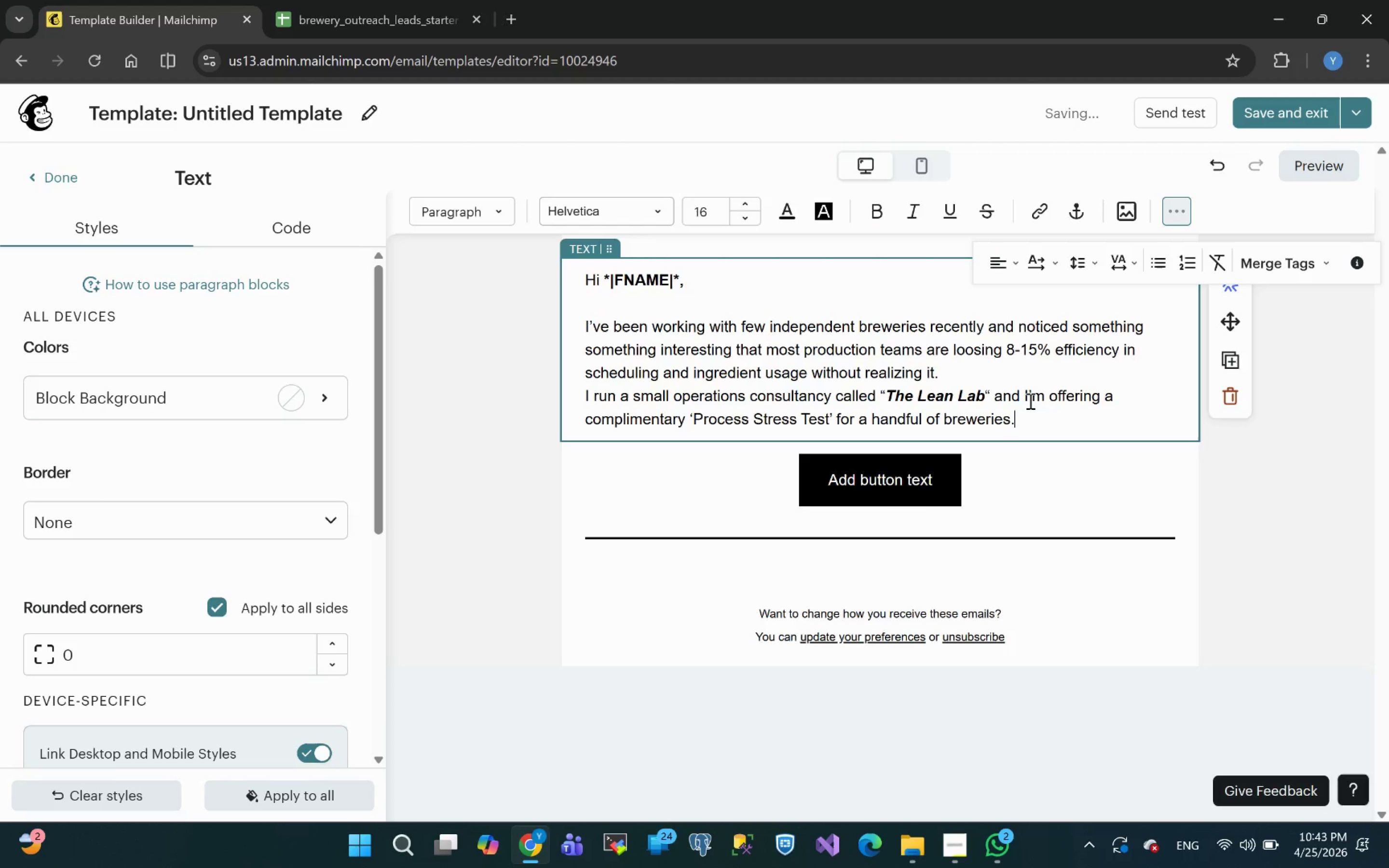 
key(Enter)
 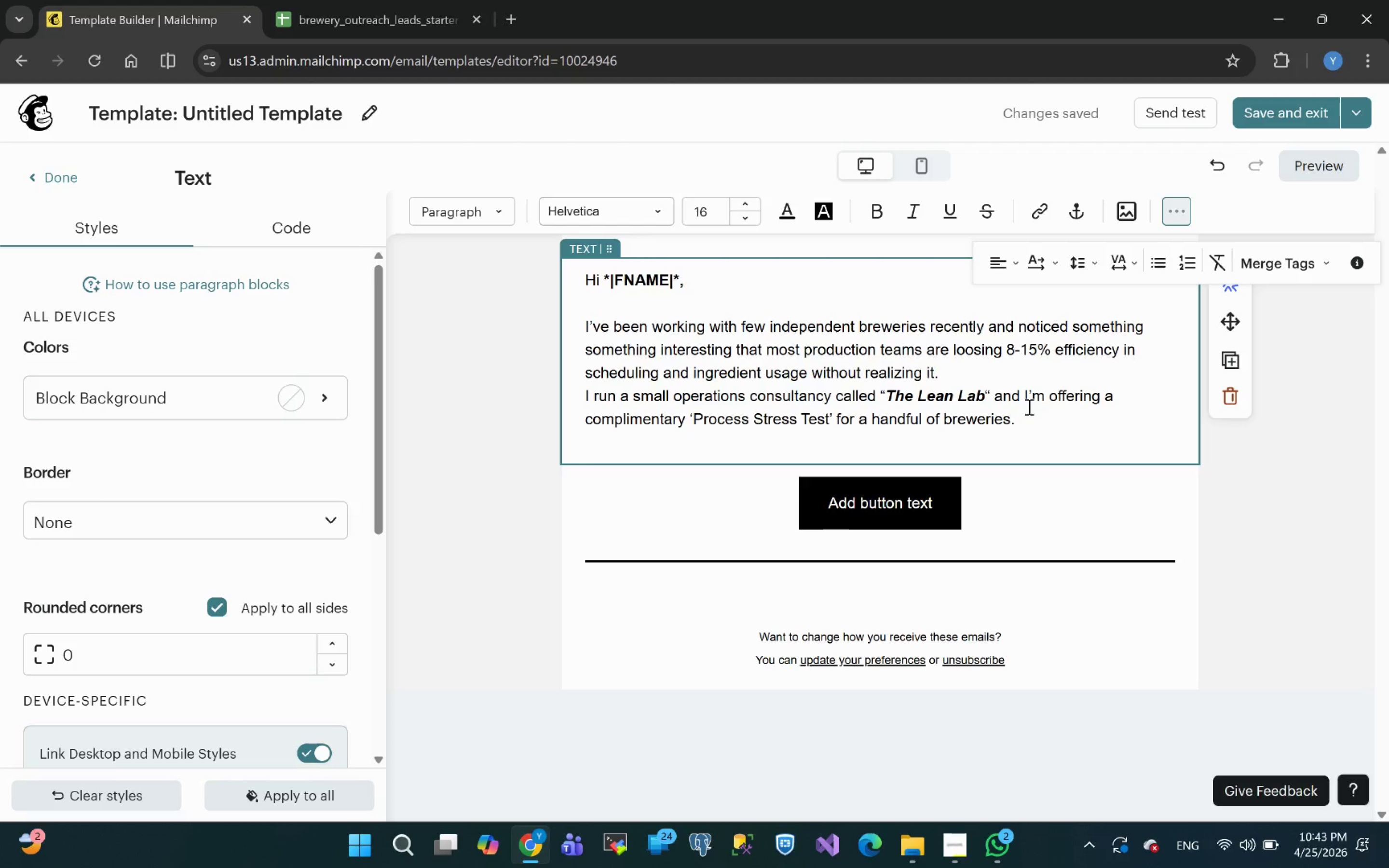 
wait(8.13)
 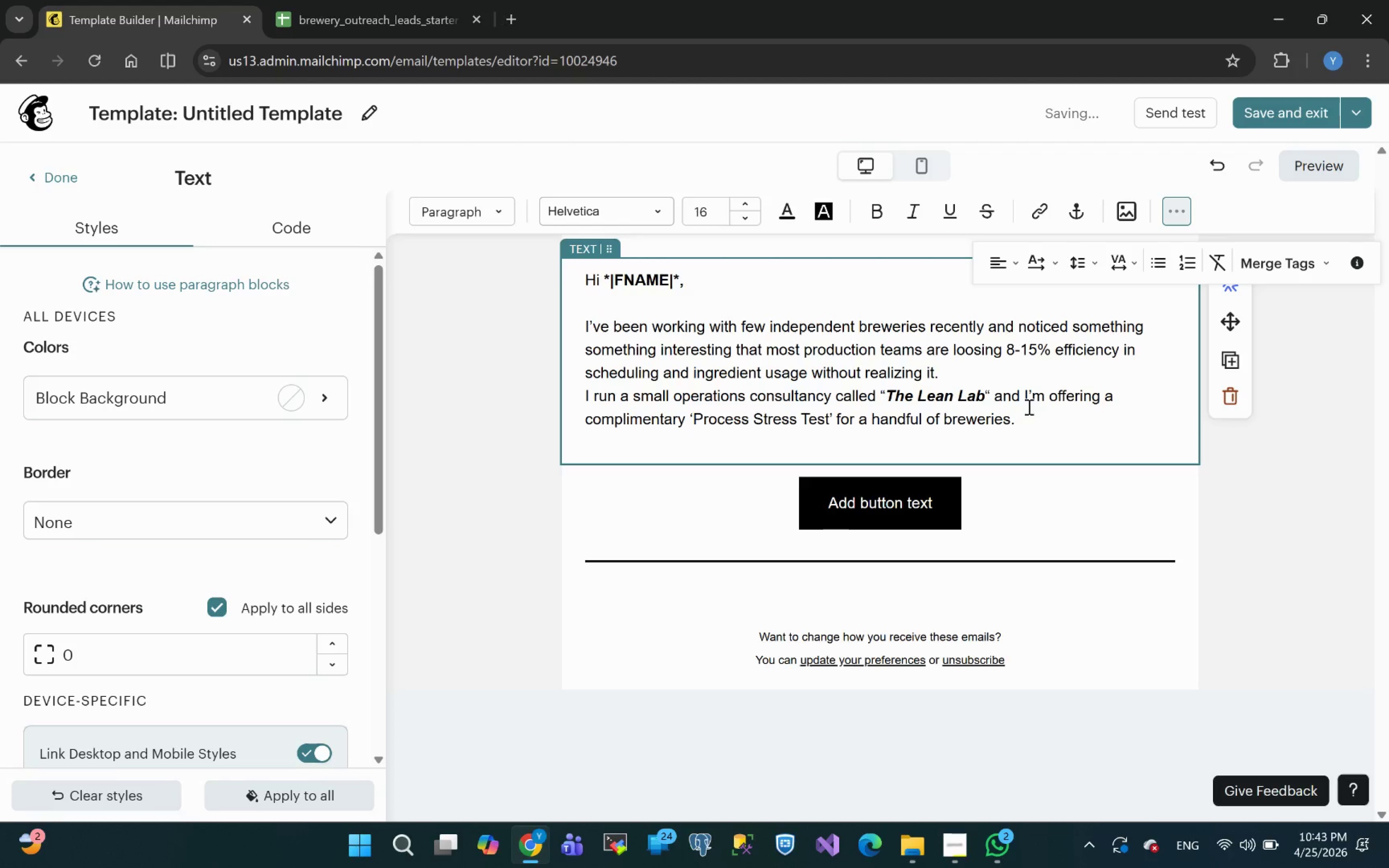 
type(It is a quick audit where I look at:)
 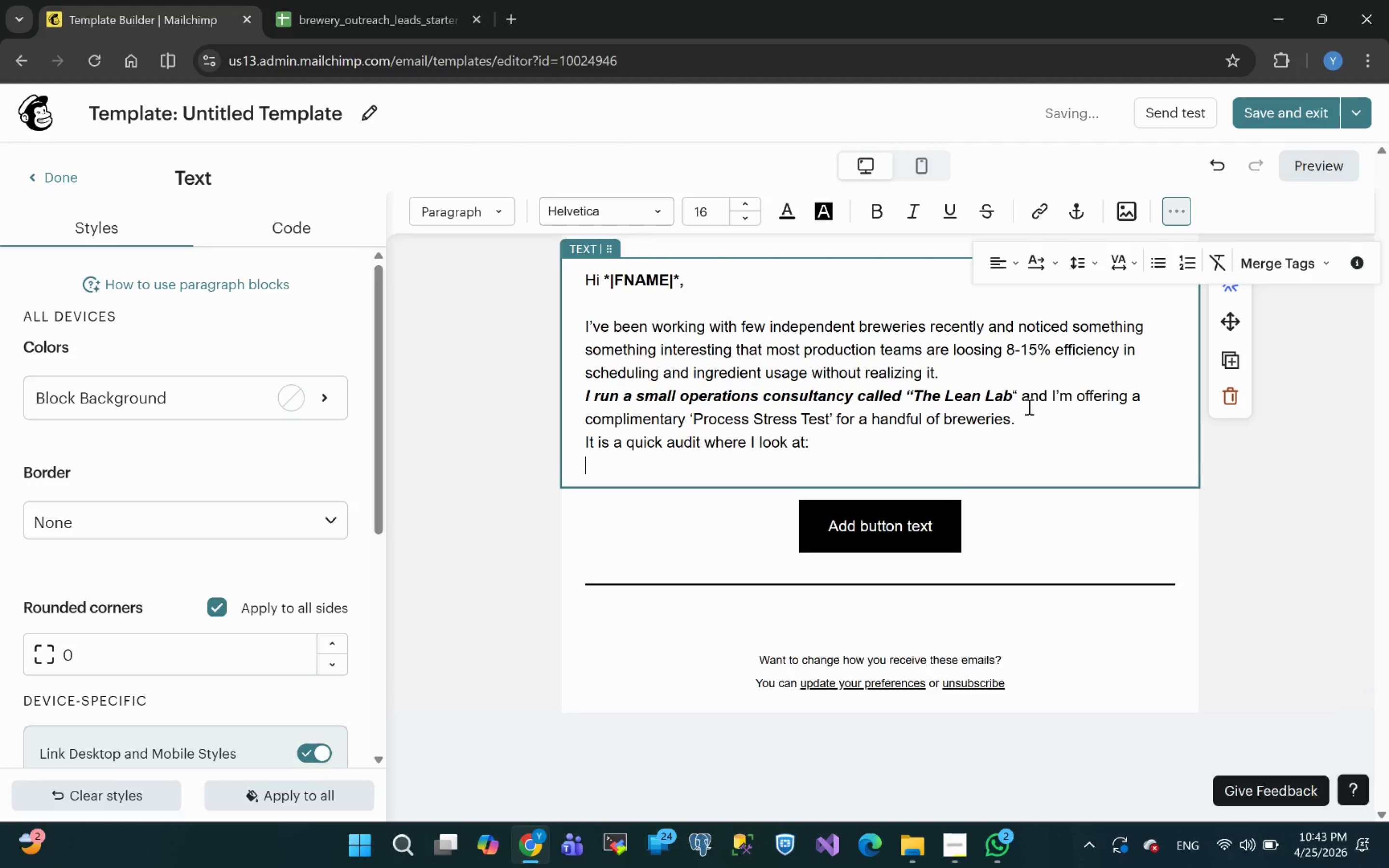 
 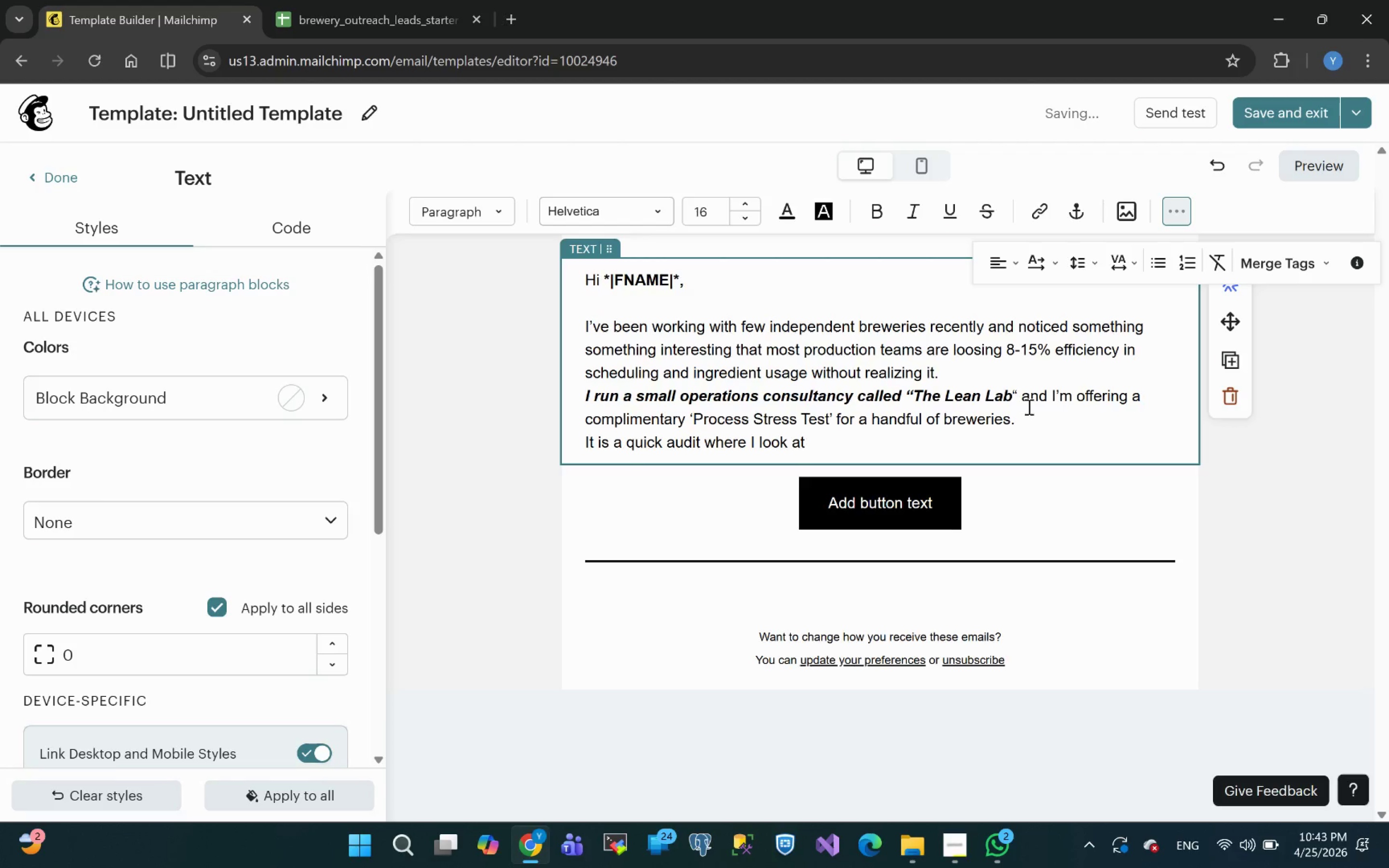 
key(Enter)
 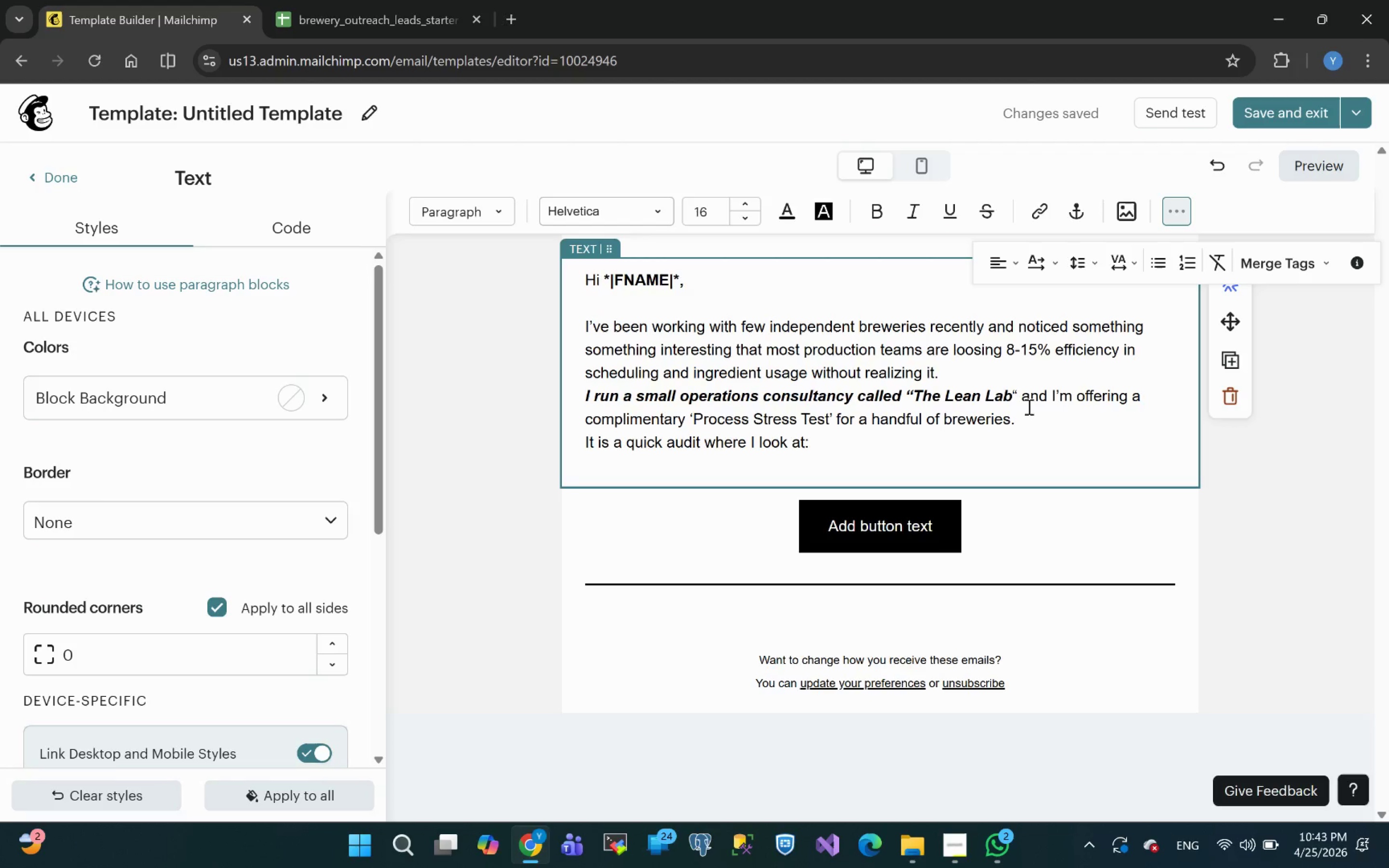 
wait(5.24)
 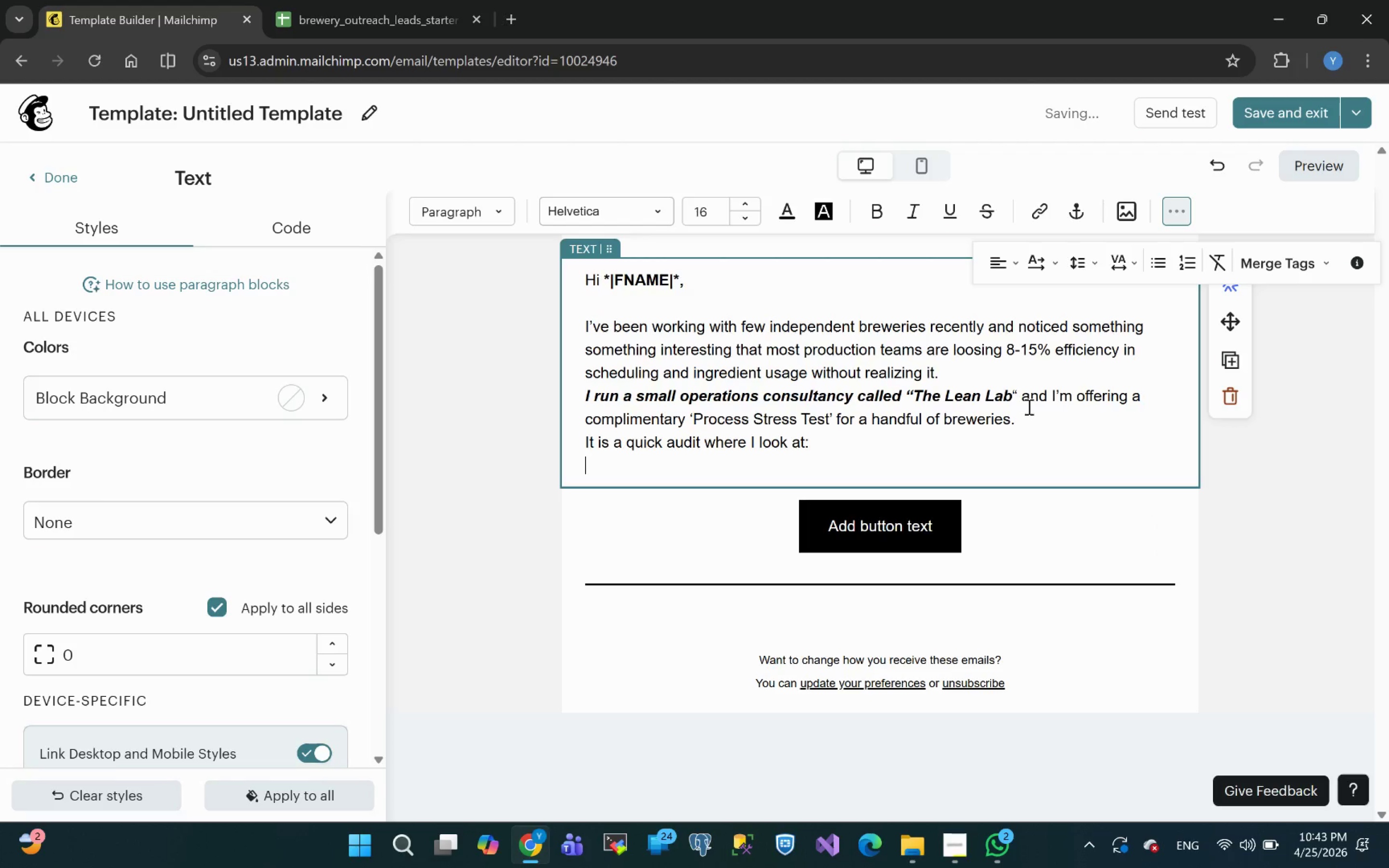 
hold_key(key=ShiftLeft, duration=0.31)
 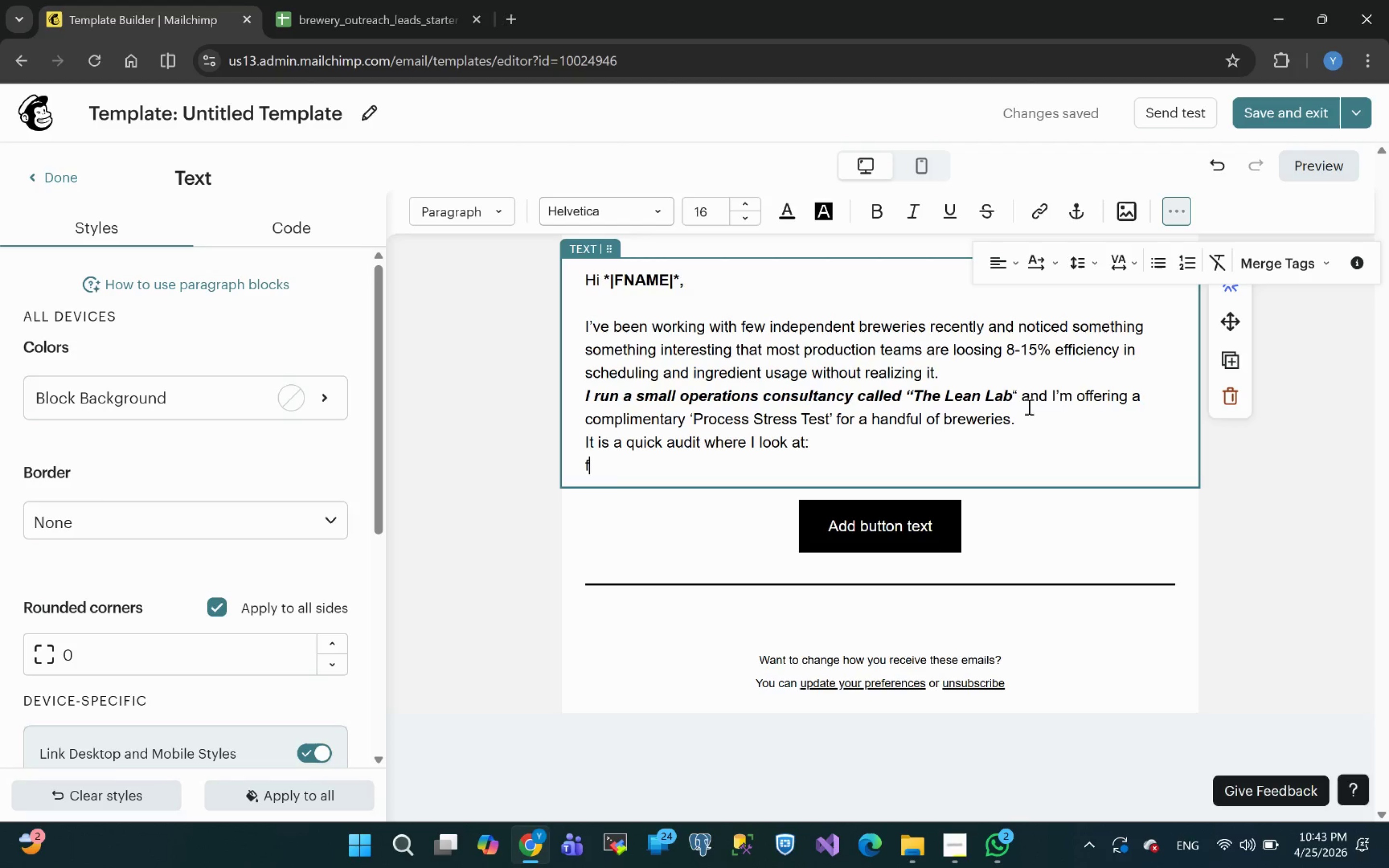 
type(fermentation flow)
 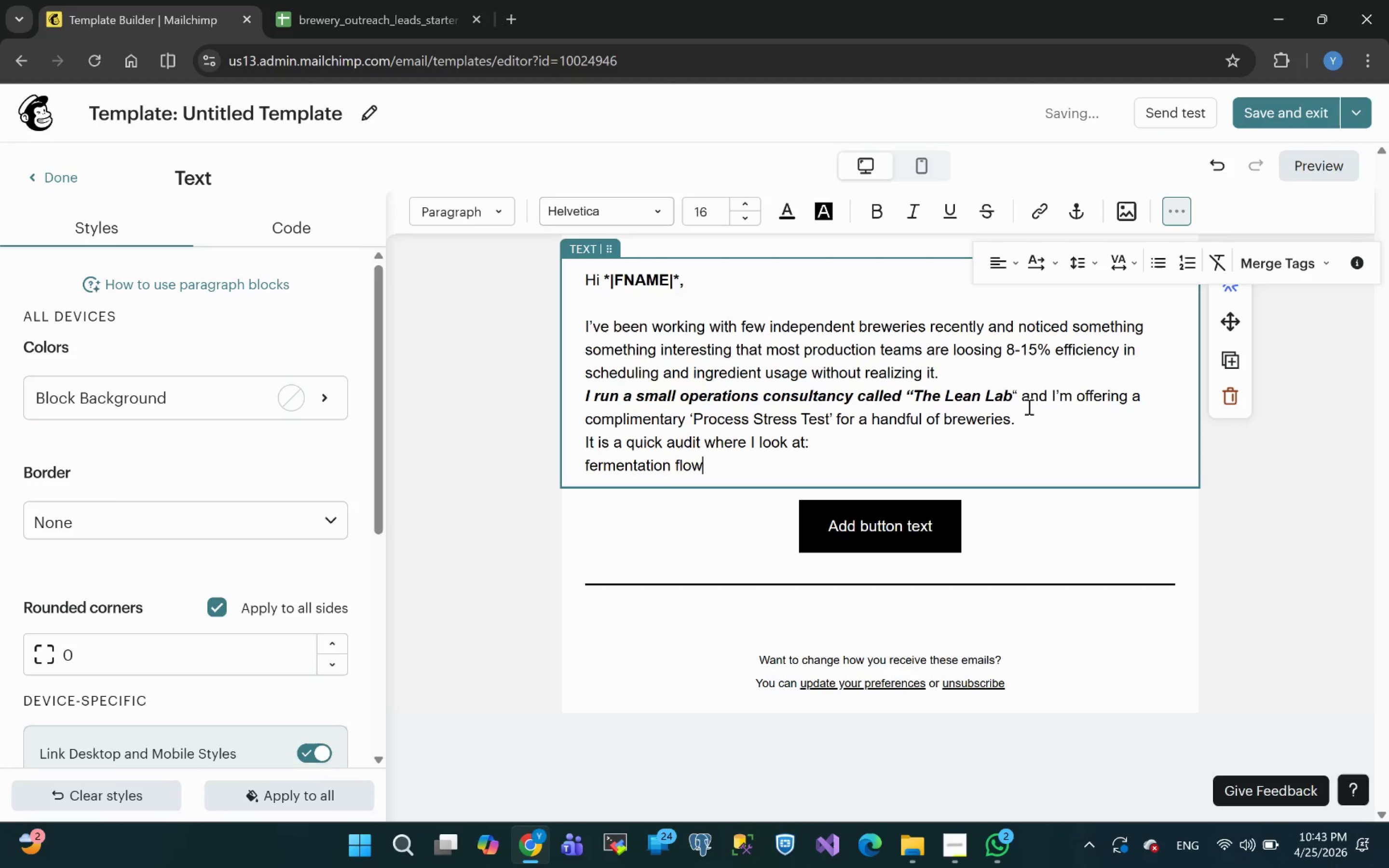 
key(Enter)
 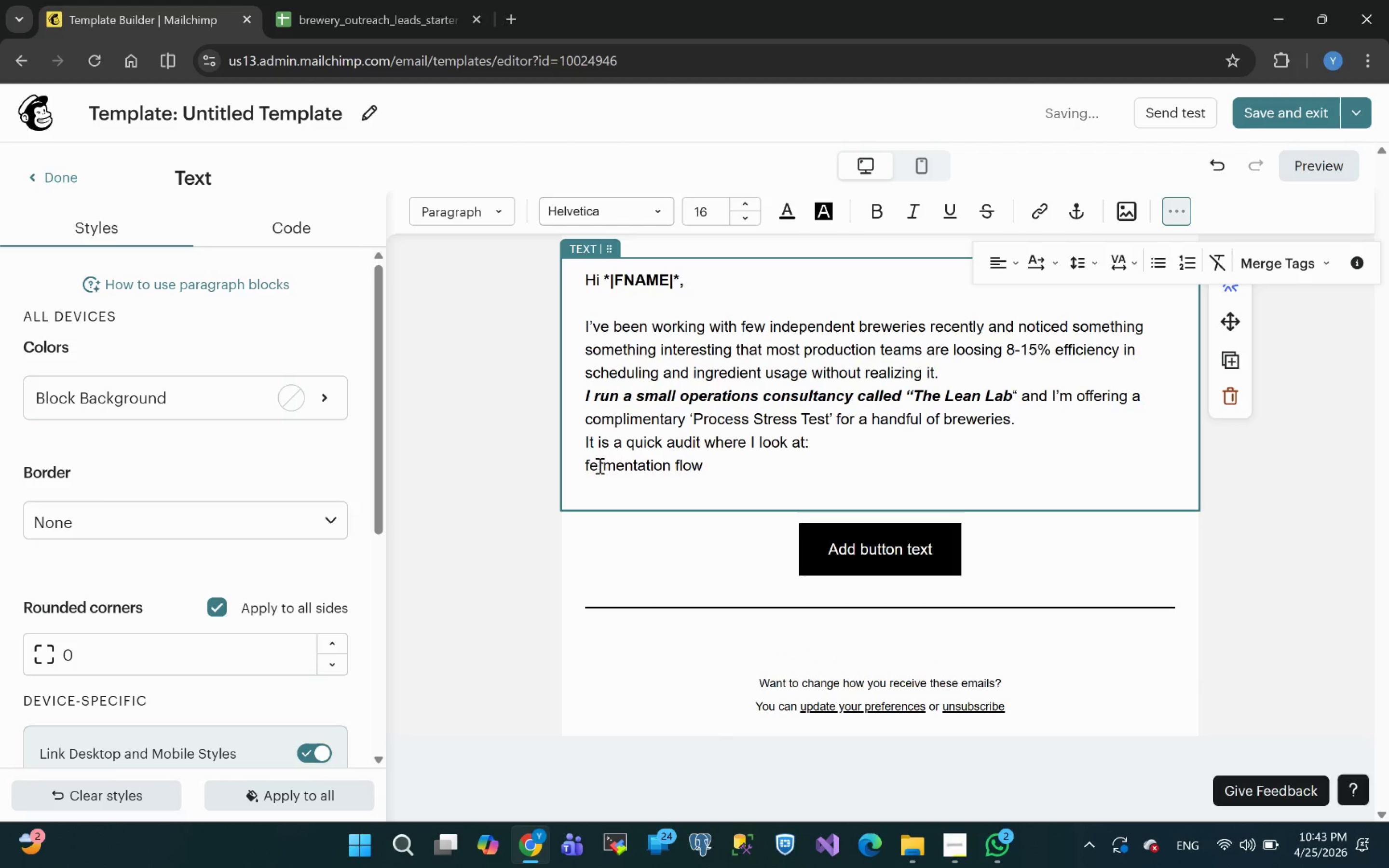 
left_click([592, 466])
 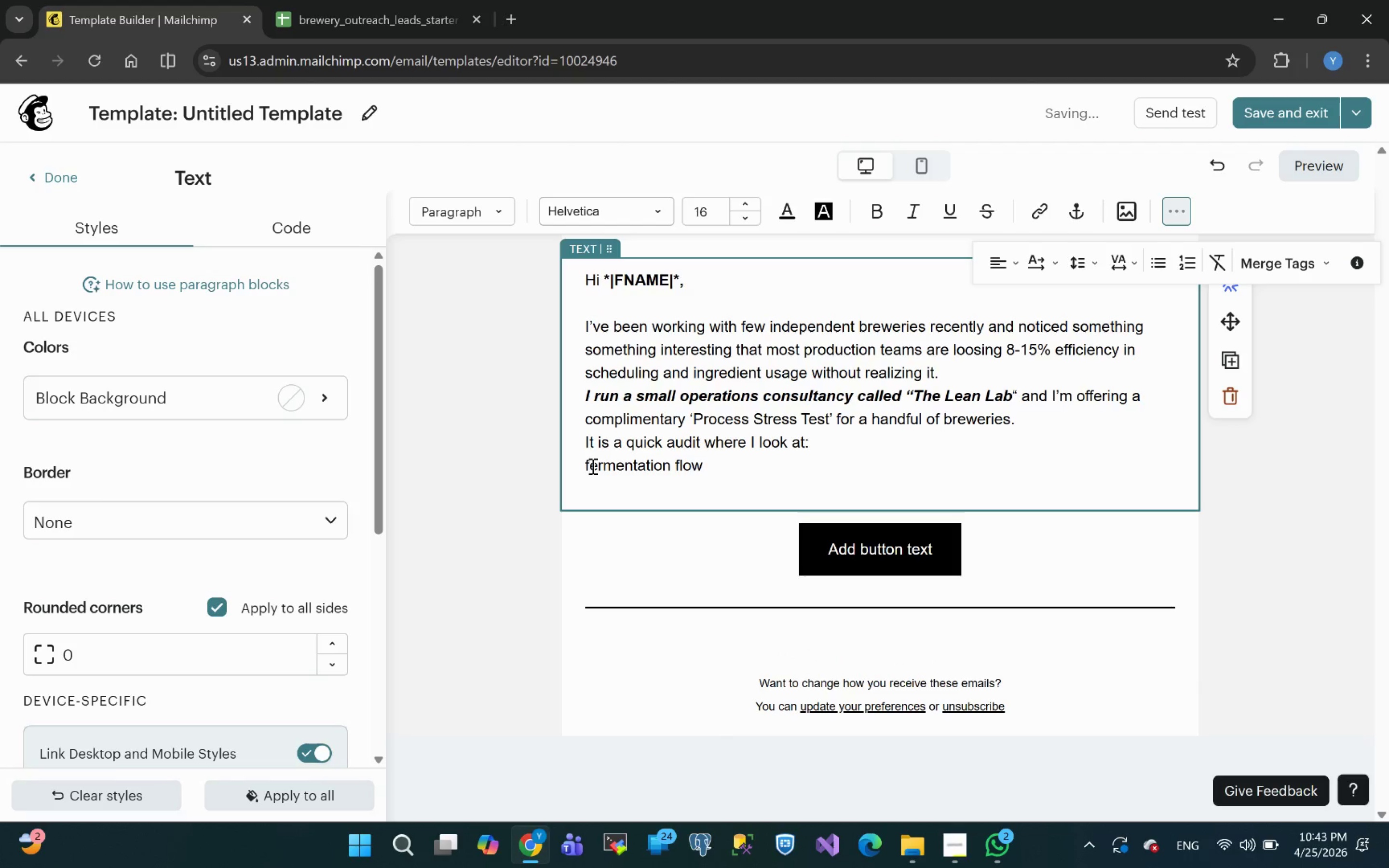 
key(Backspace)
 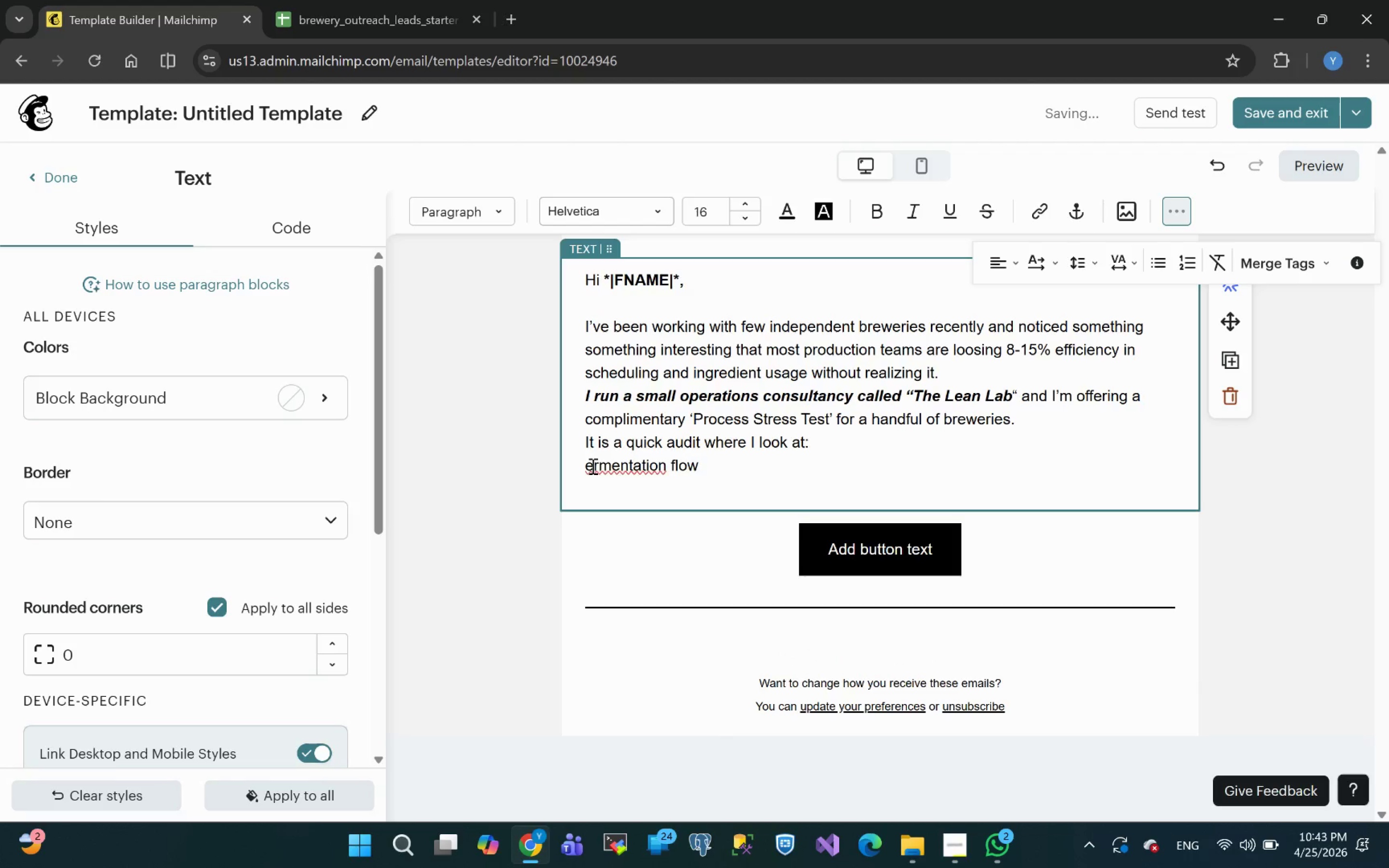 
key(Shift+ShiftLeft)
 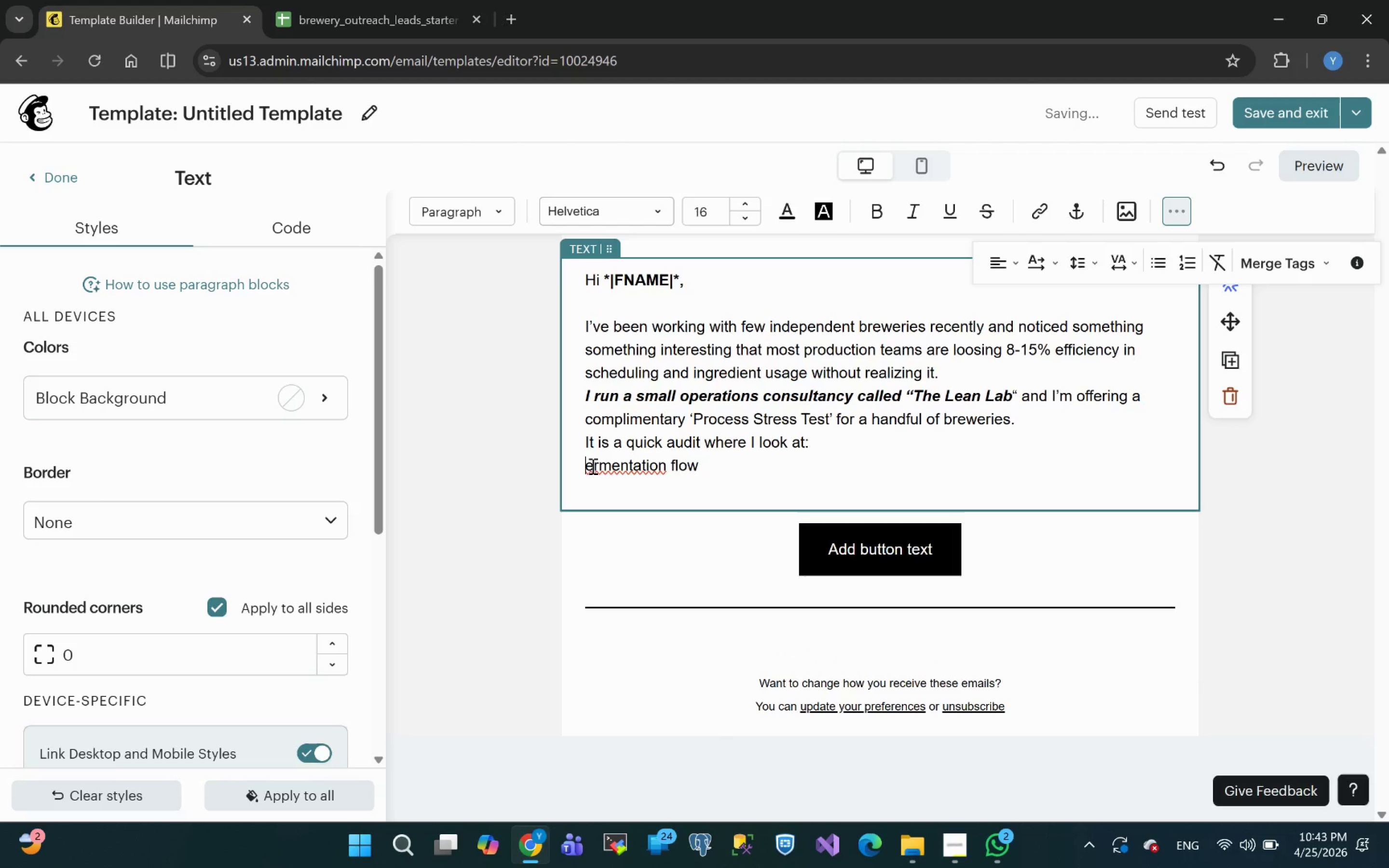 
key(Shift+F)
 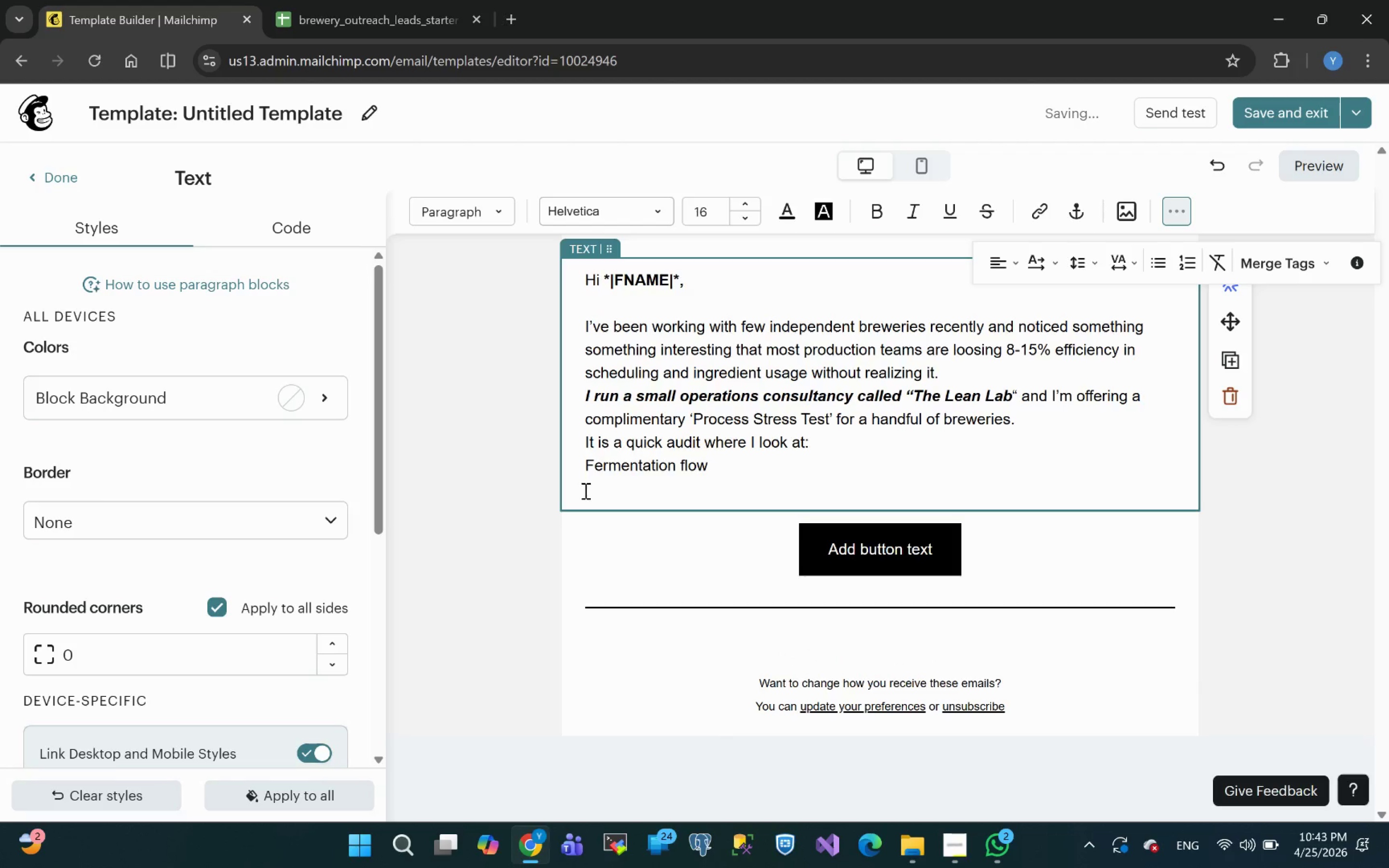 
left_click([585, 490])
 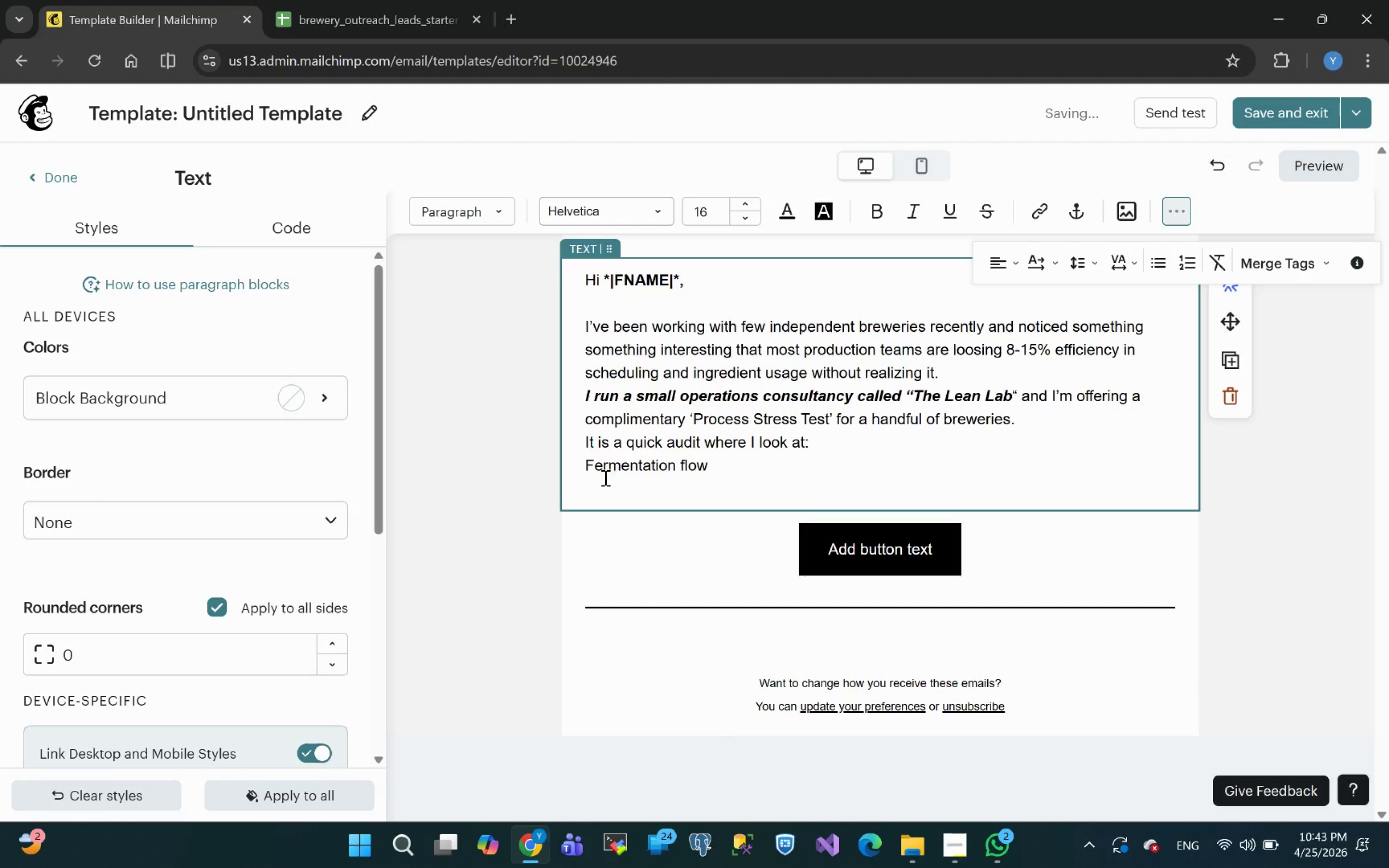 
left_click([595, 480])
 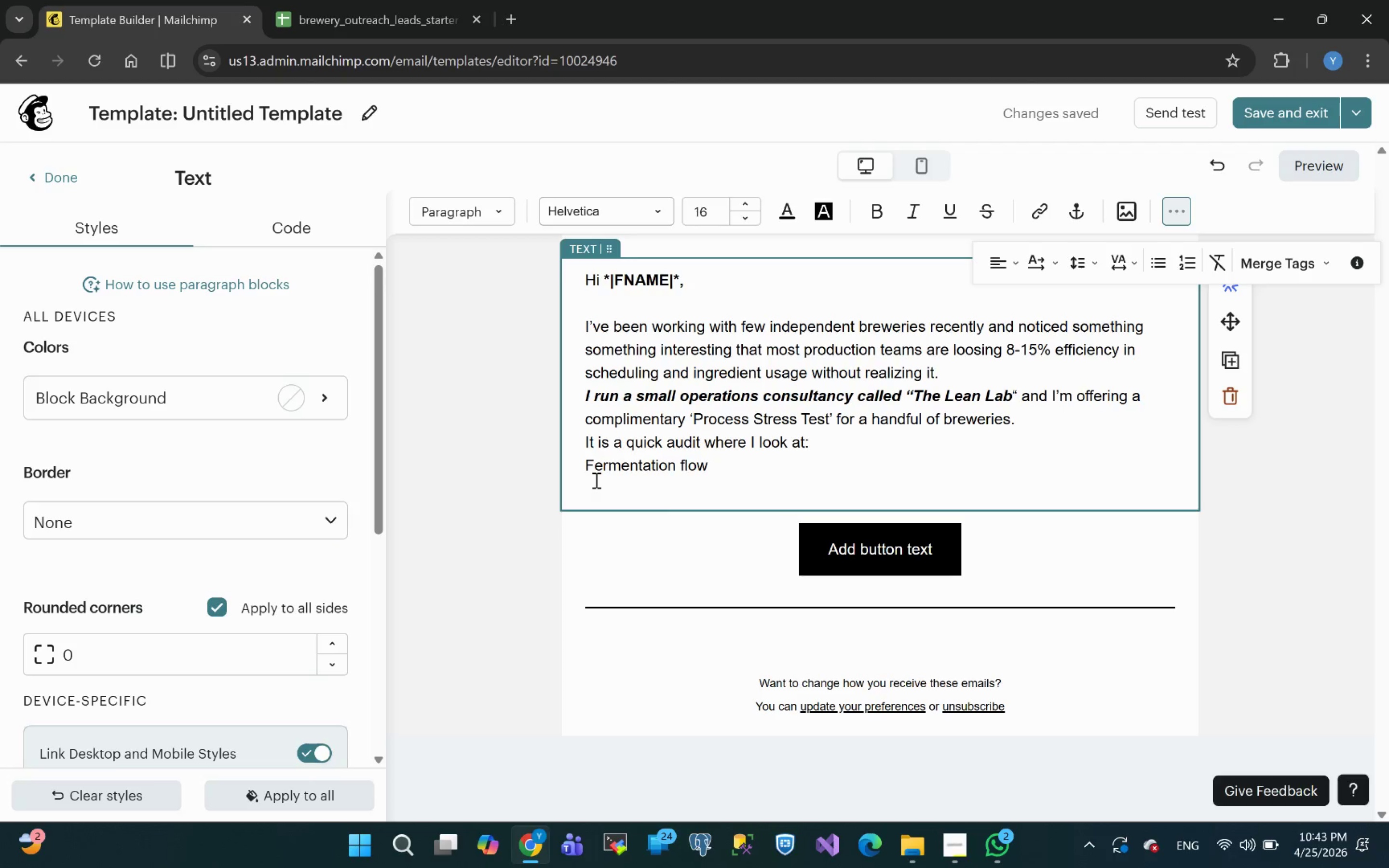 
wait(5.44)
 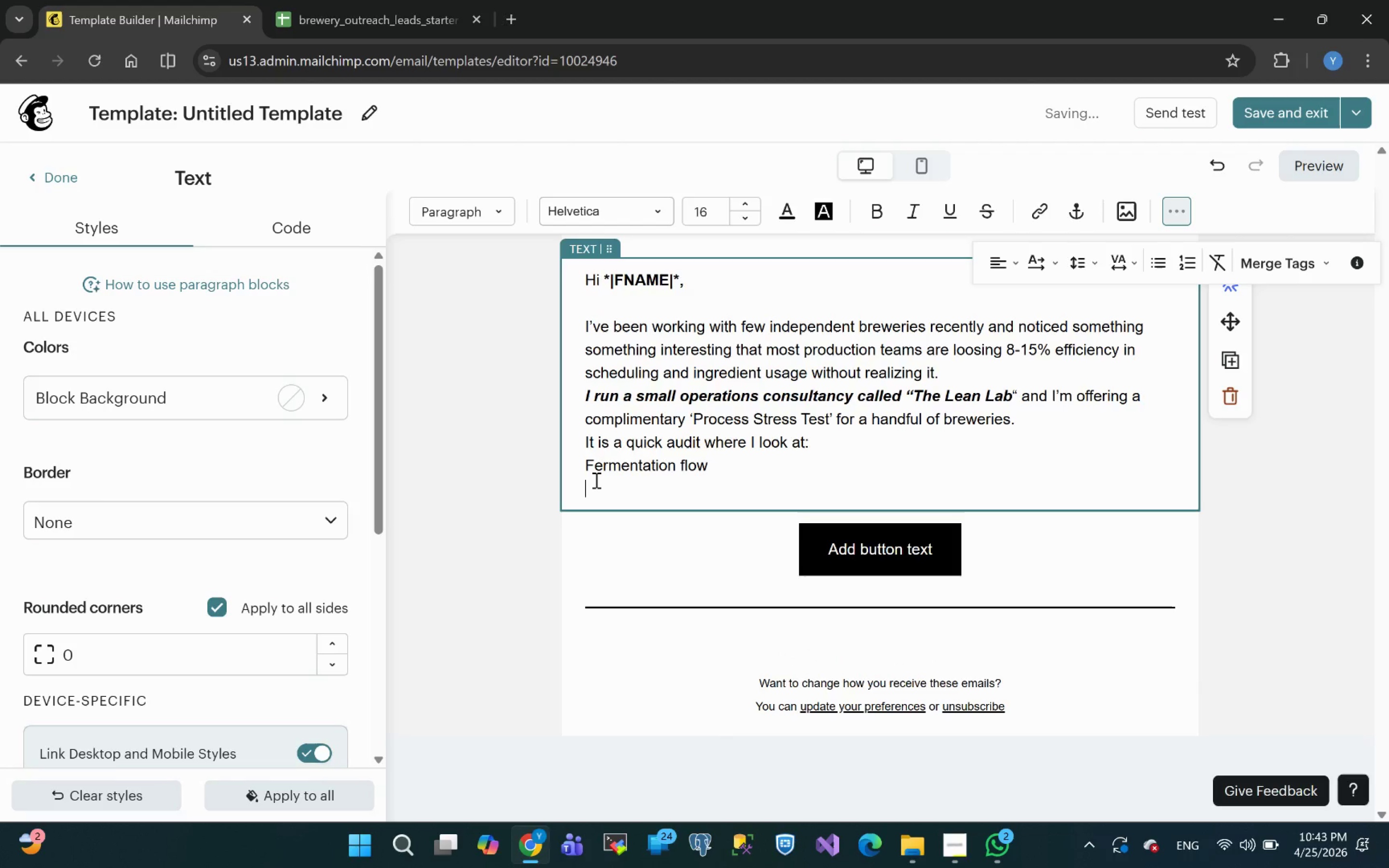 
type(Batch timing gaps)
 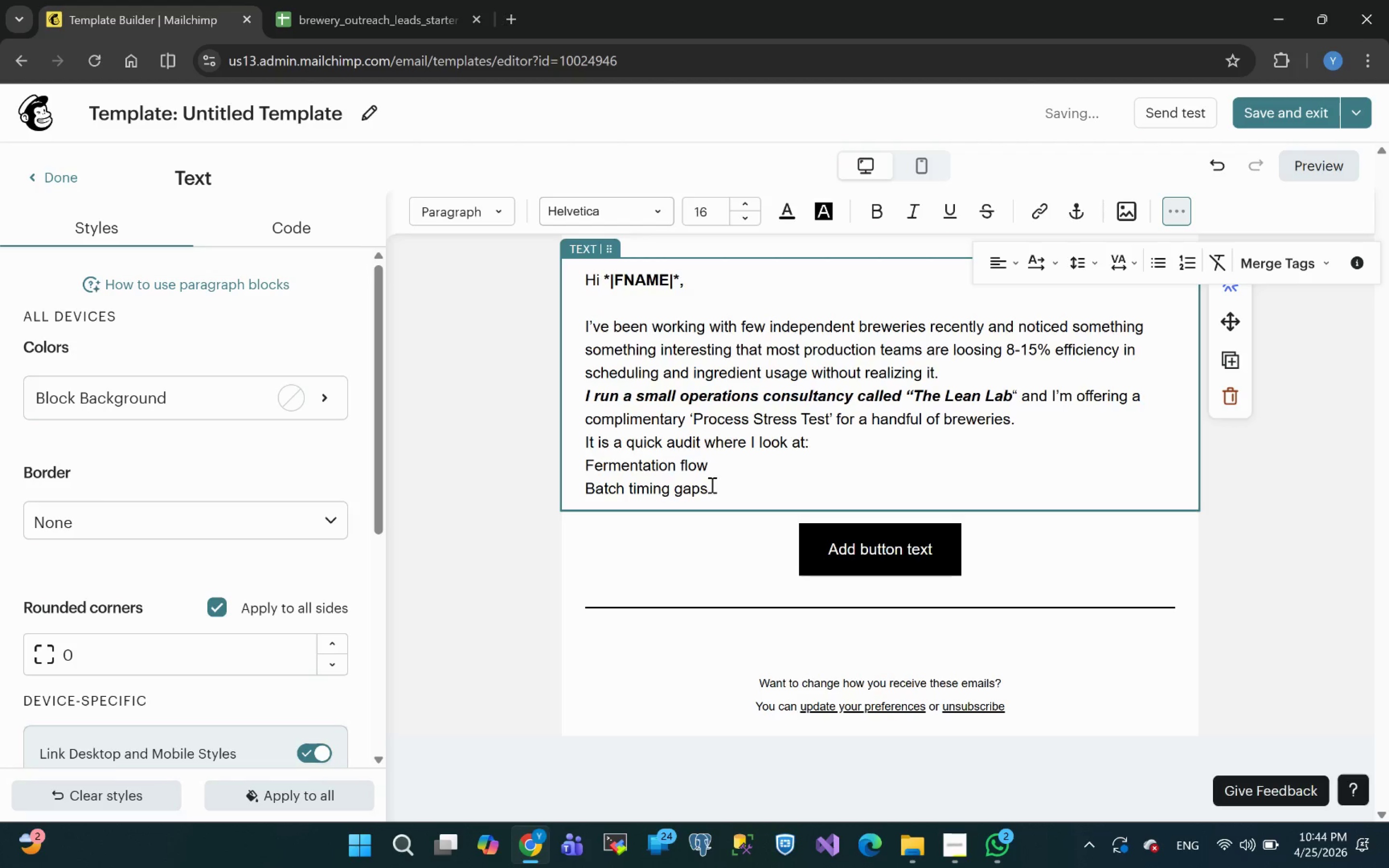 
left_click_drag(start_coordinate=[711, 486], to_coordinate=[589, 470])
 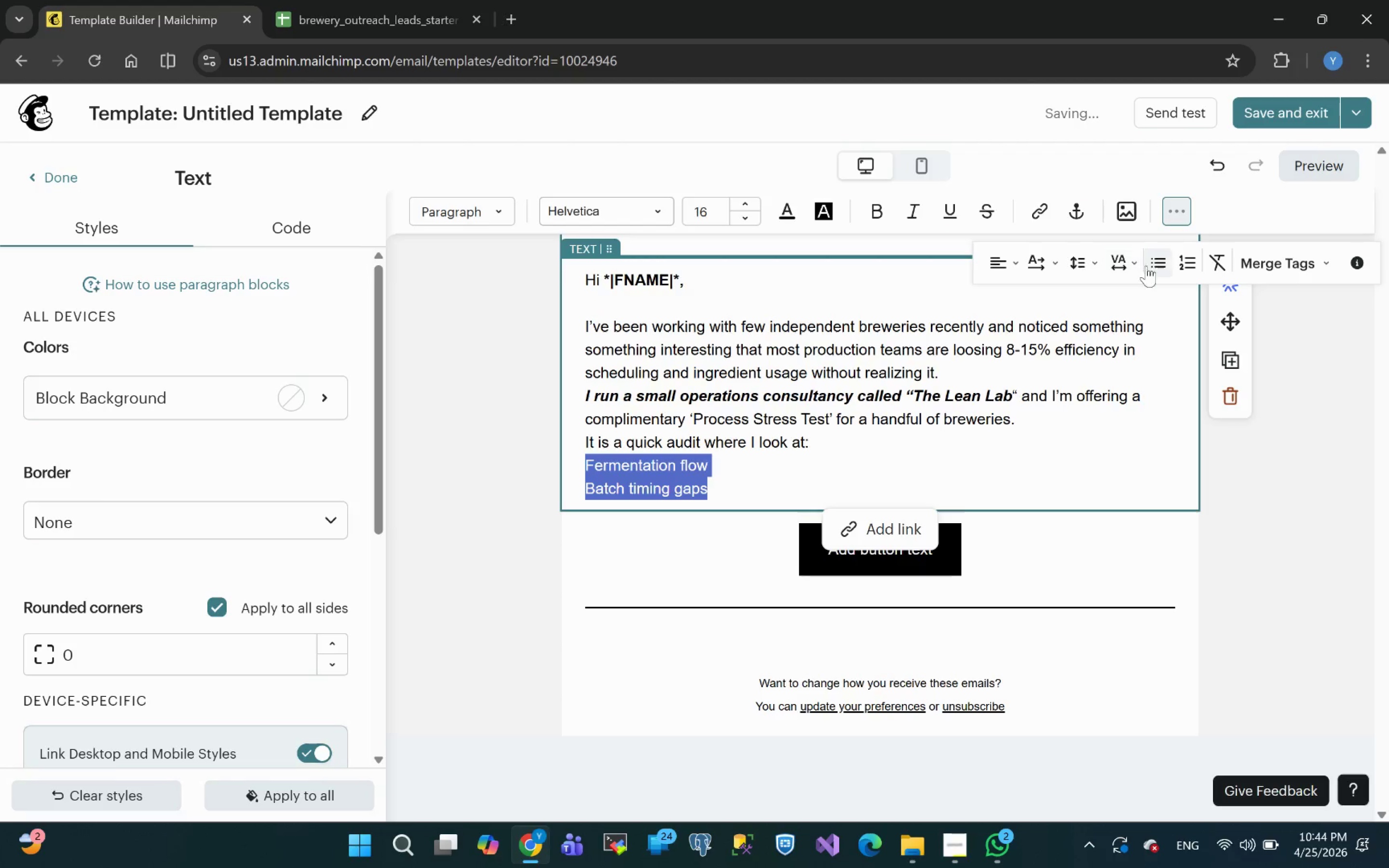 
left_click([1153, 267])
 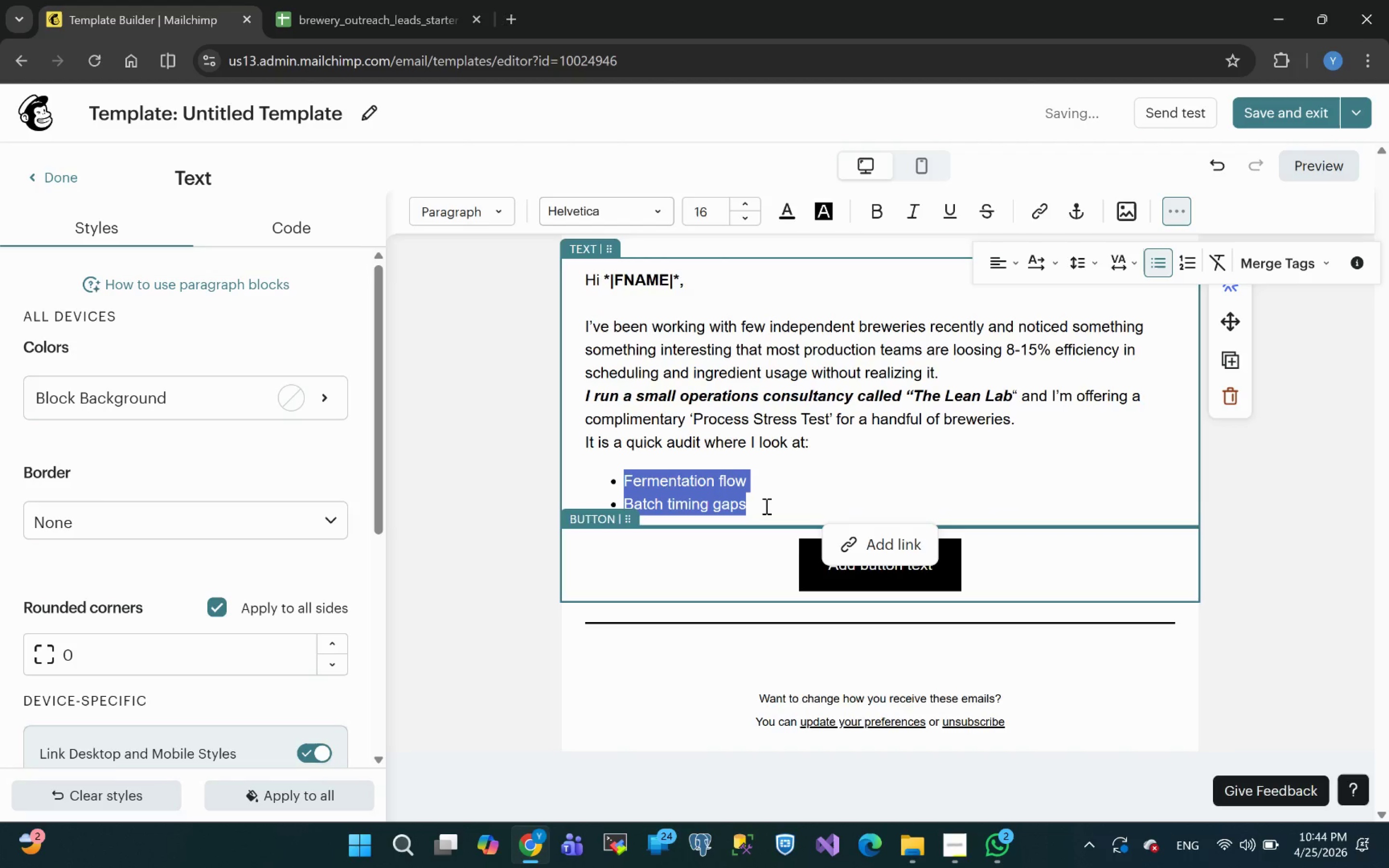 
left_click([764, 505])
 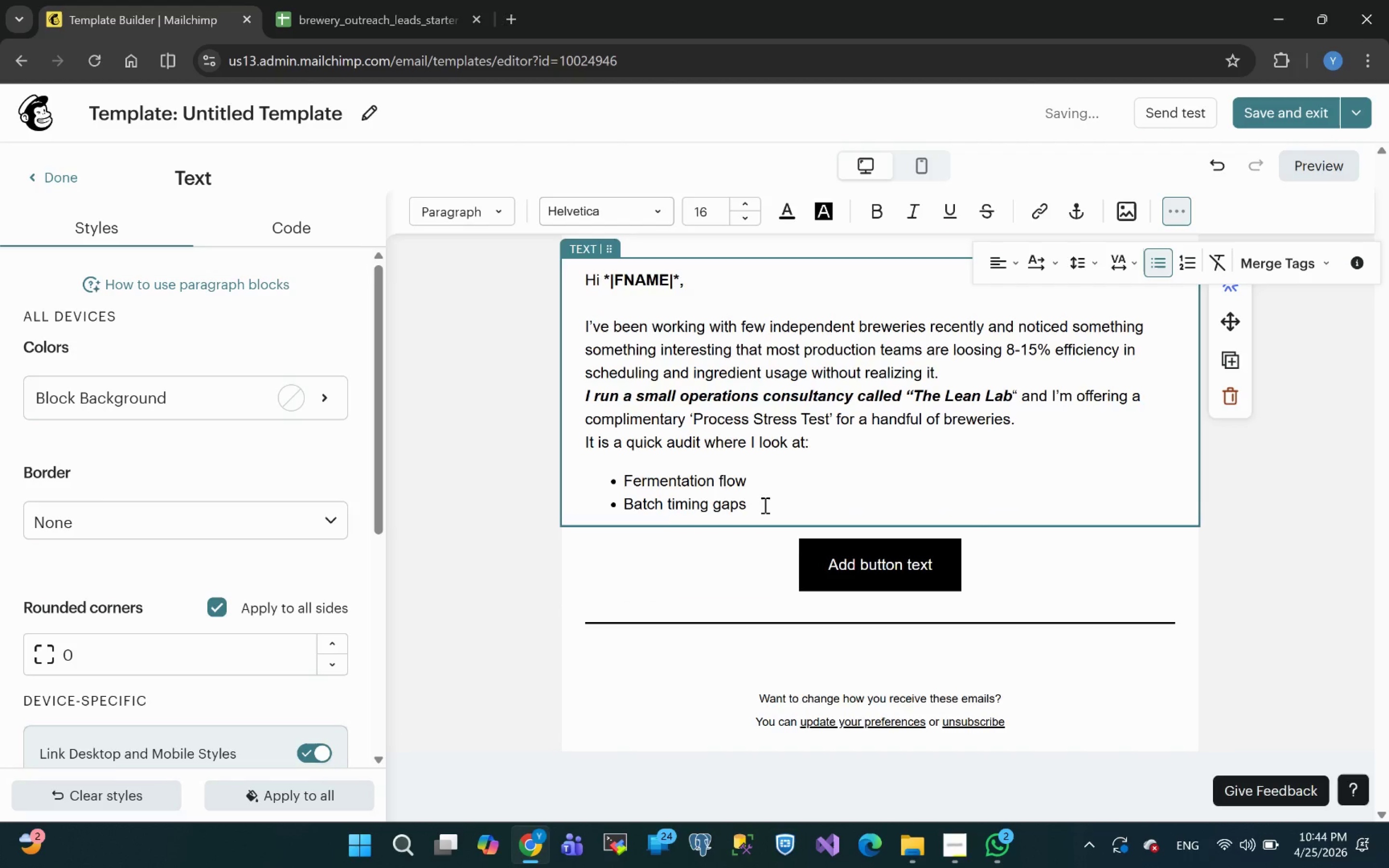 
key(Enter)
 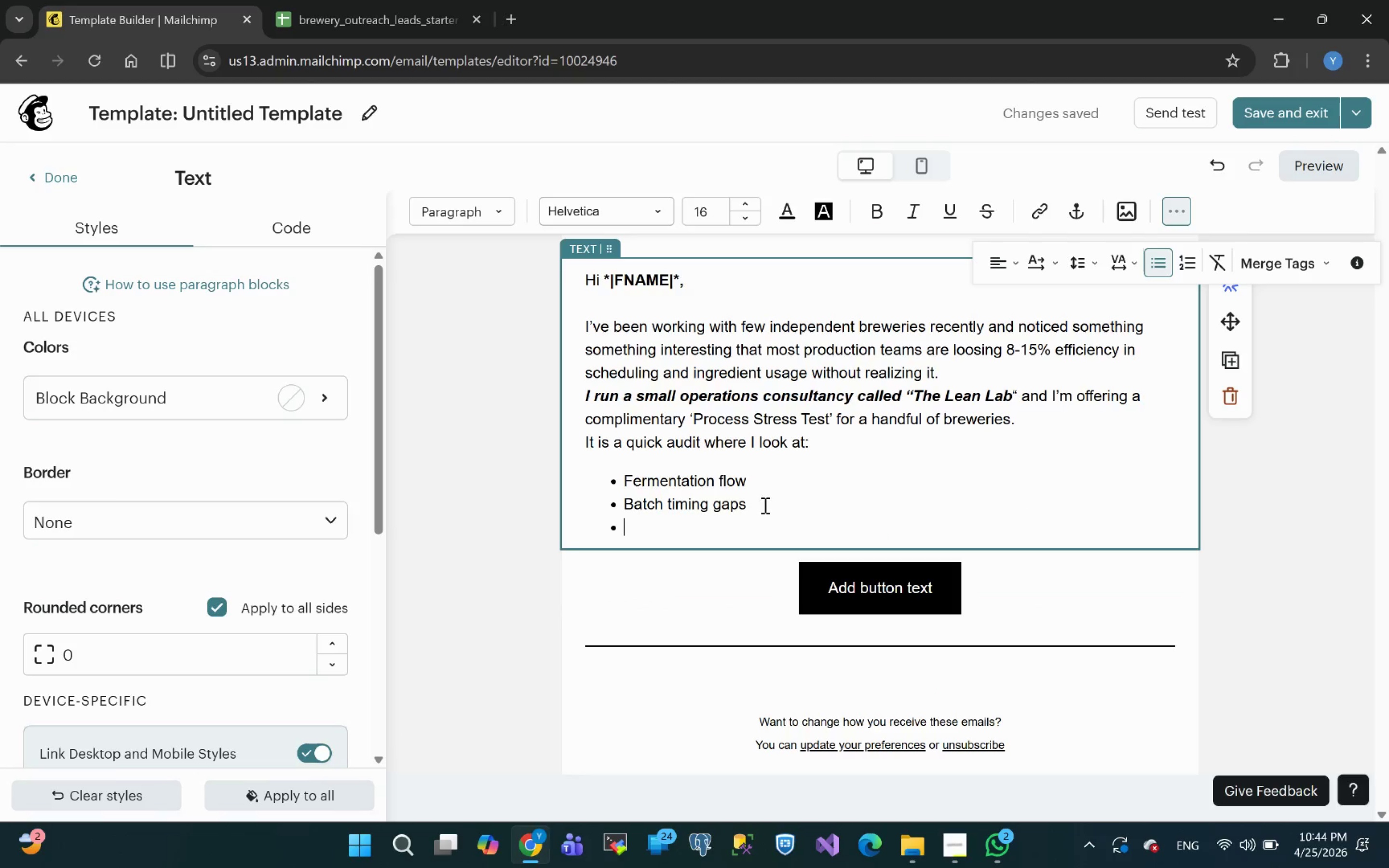 
wait(7.39)
 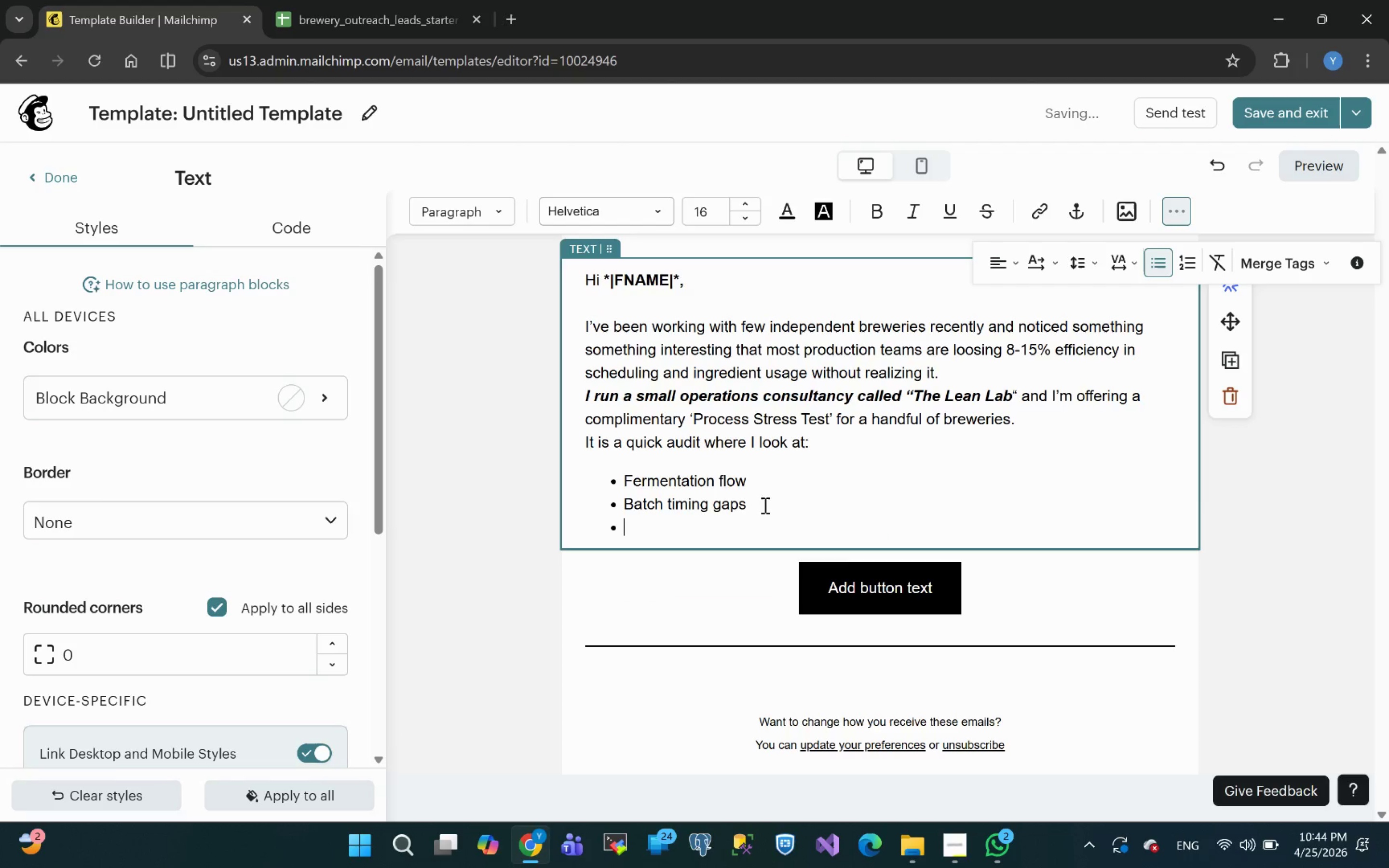 
type(ingredient waste points)
 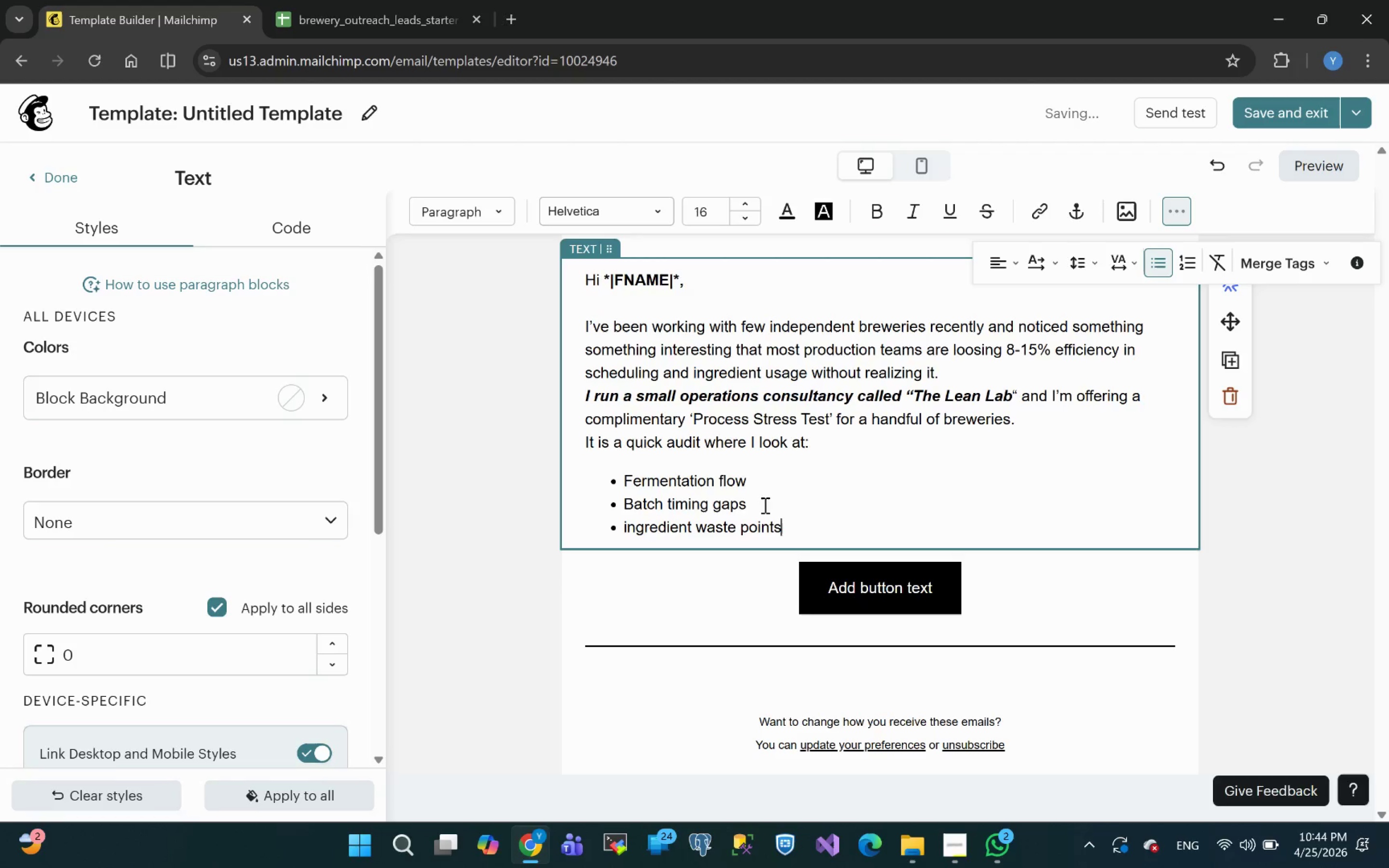 
key(Enter)
 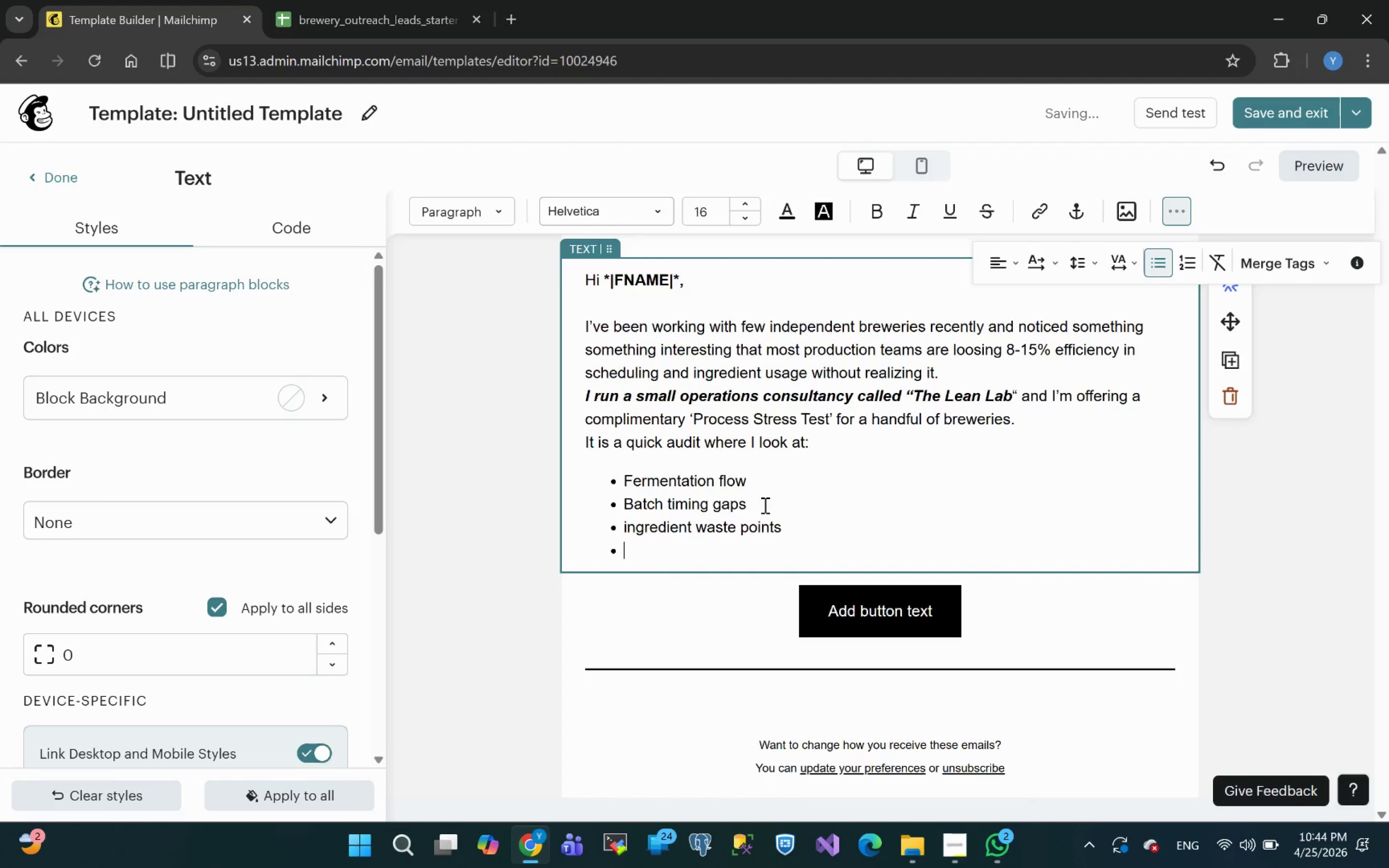 
key(Enter)
 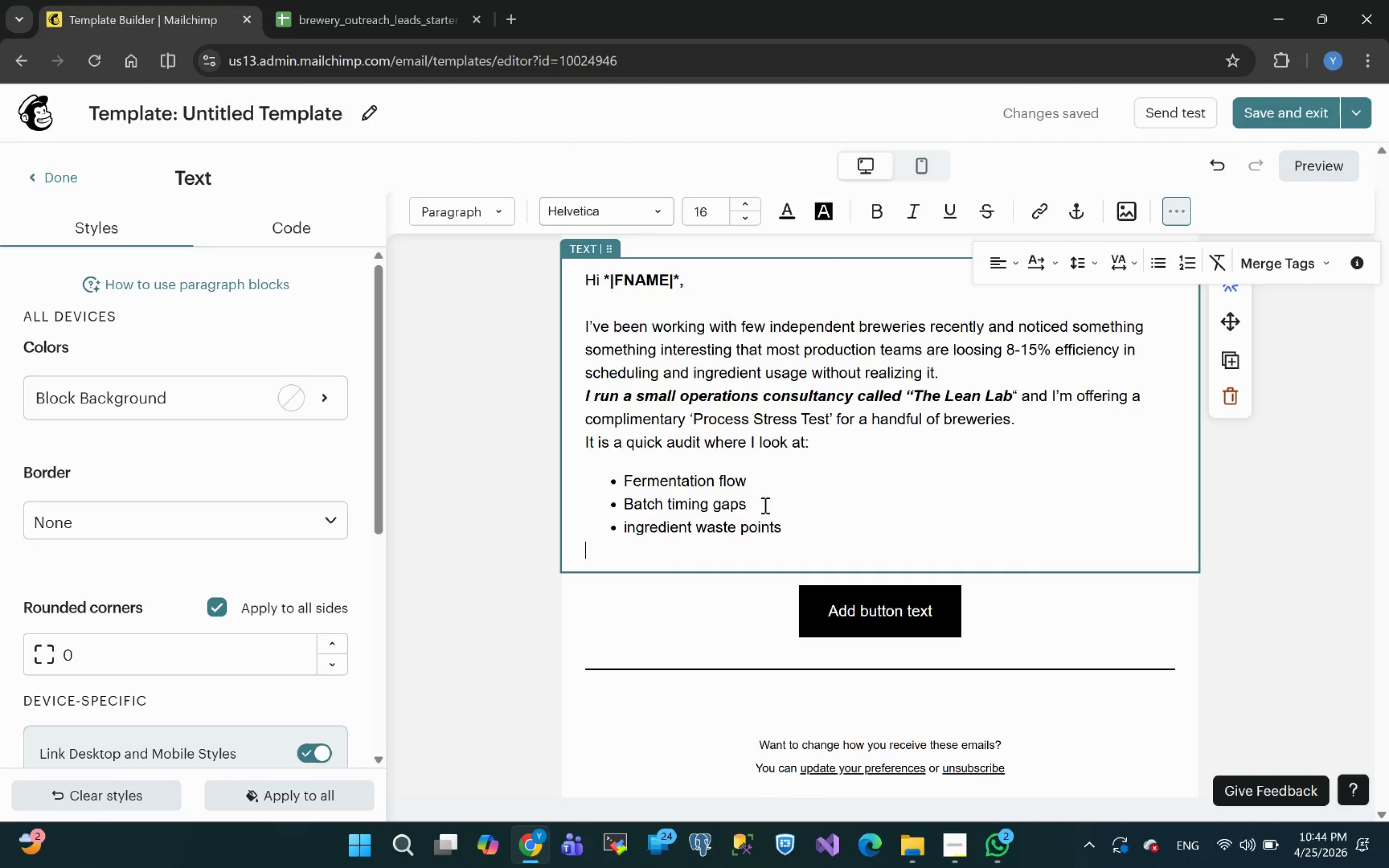 
wait(5.18)
 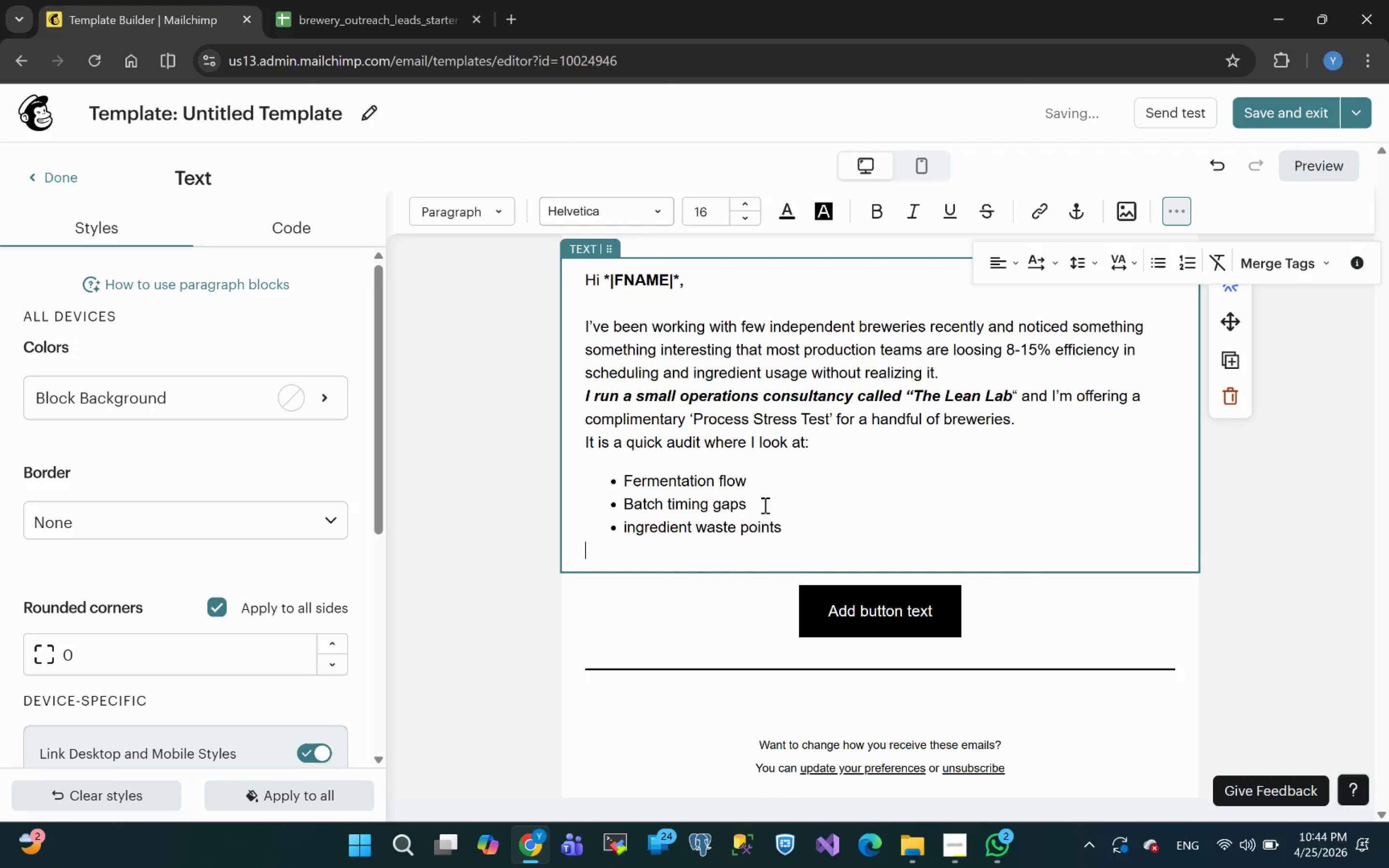 
key(Shift+N)
 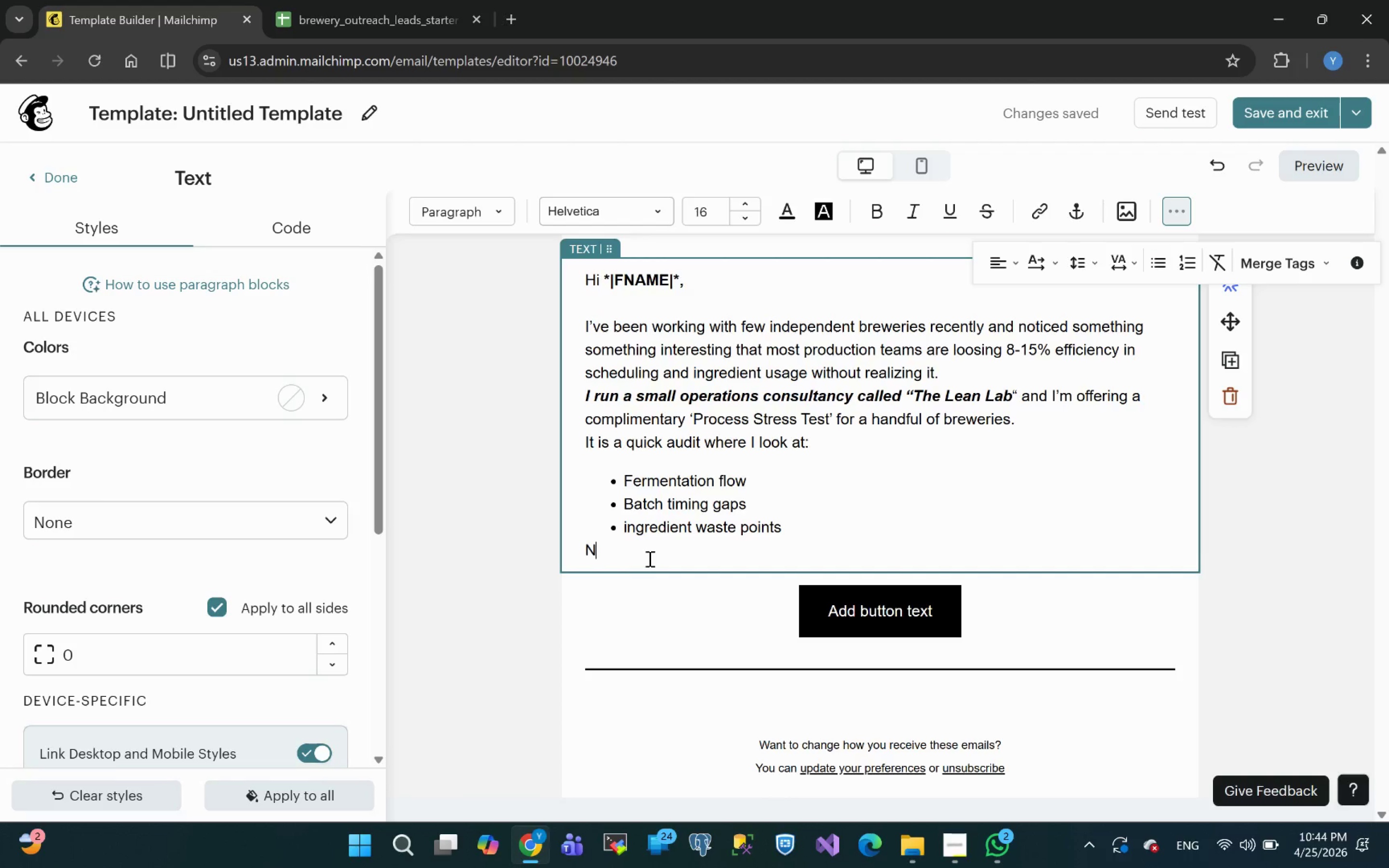 
left_click([649, 558])
 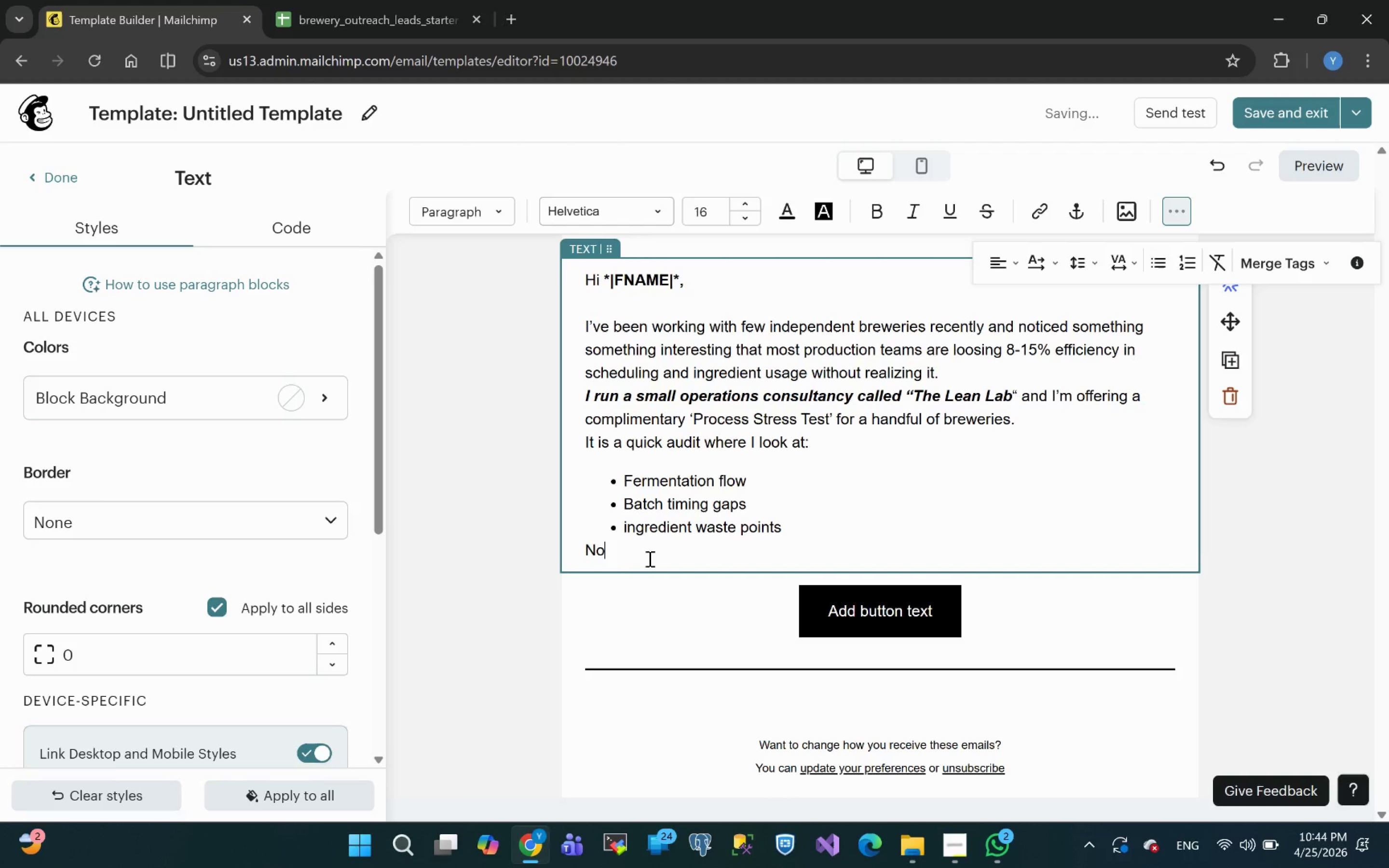 
type(o s ales pressure - )
 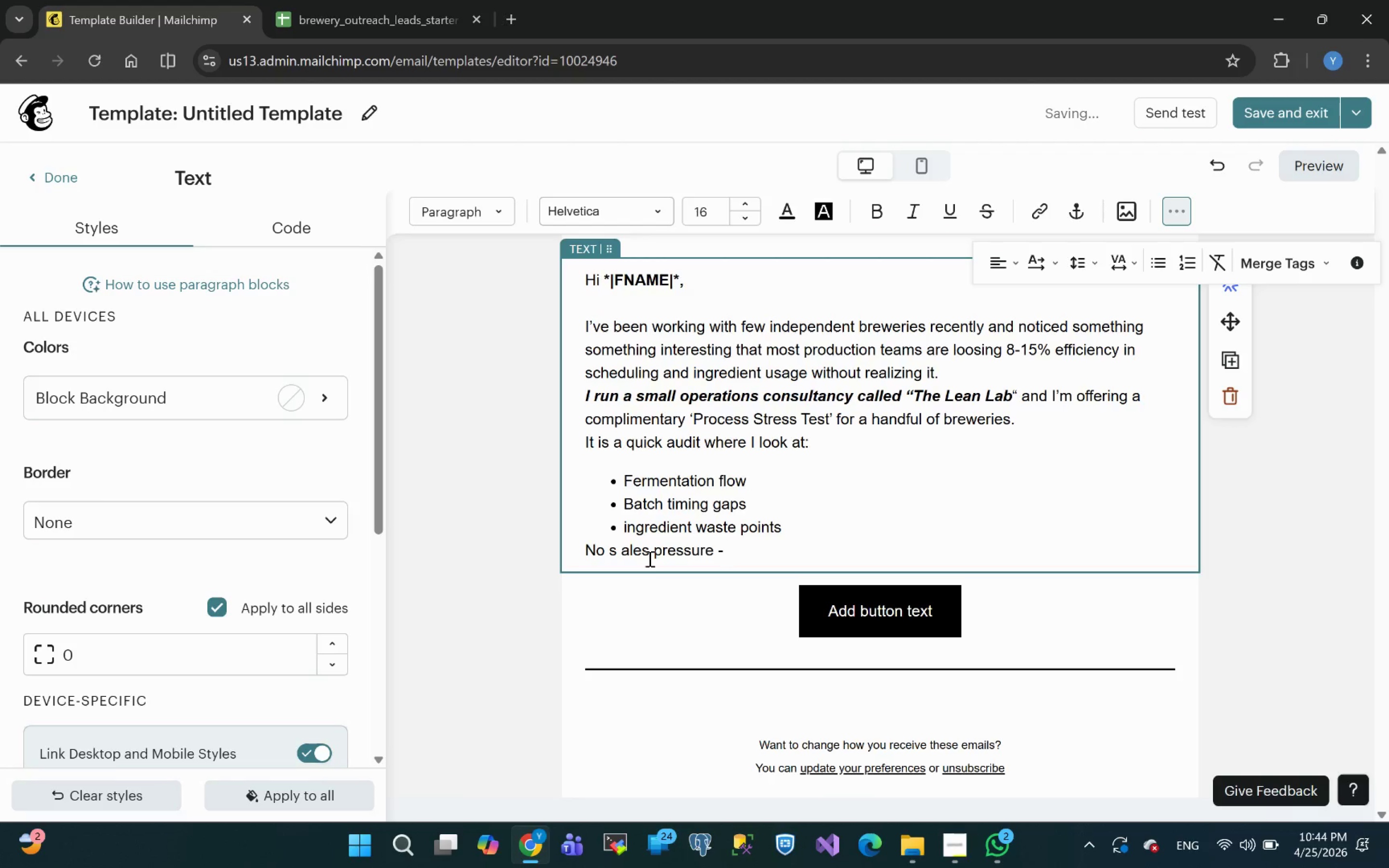 
type(just practical )
 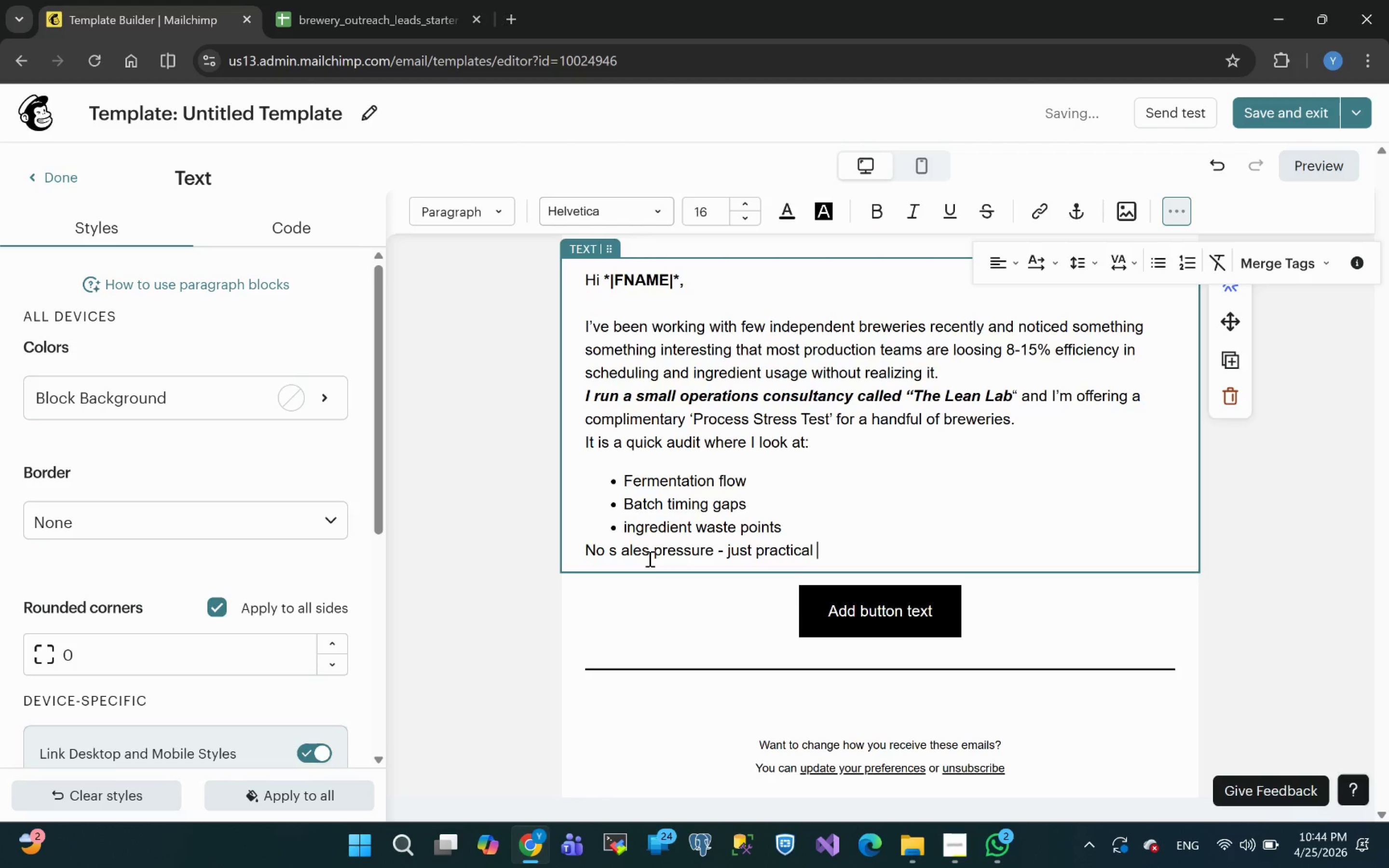 
type(insights you can use immidiately )
 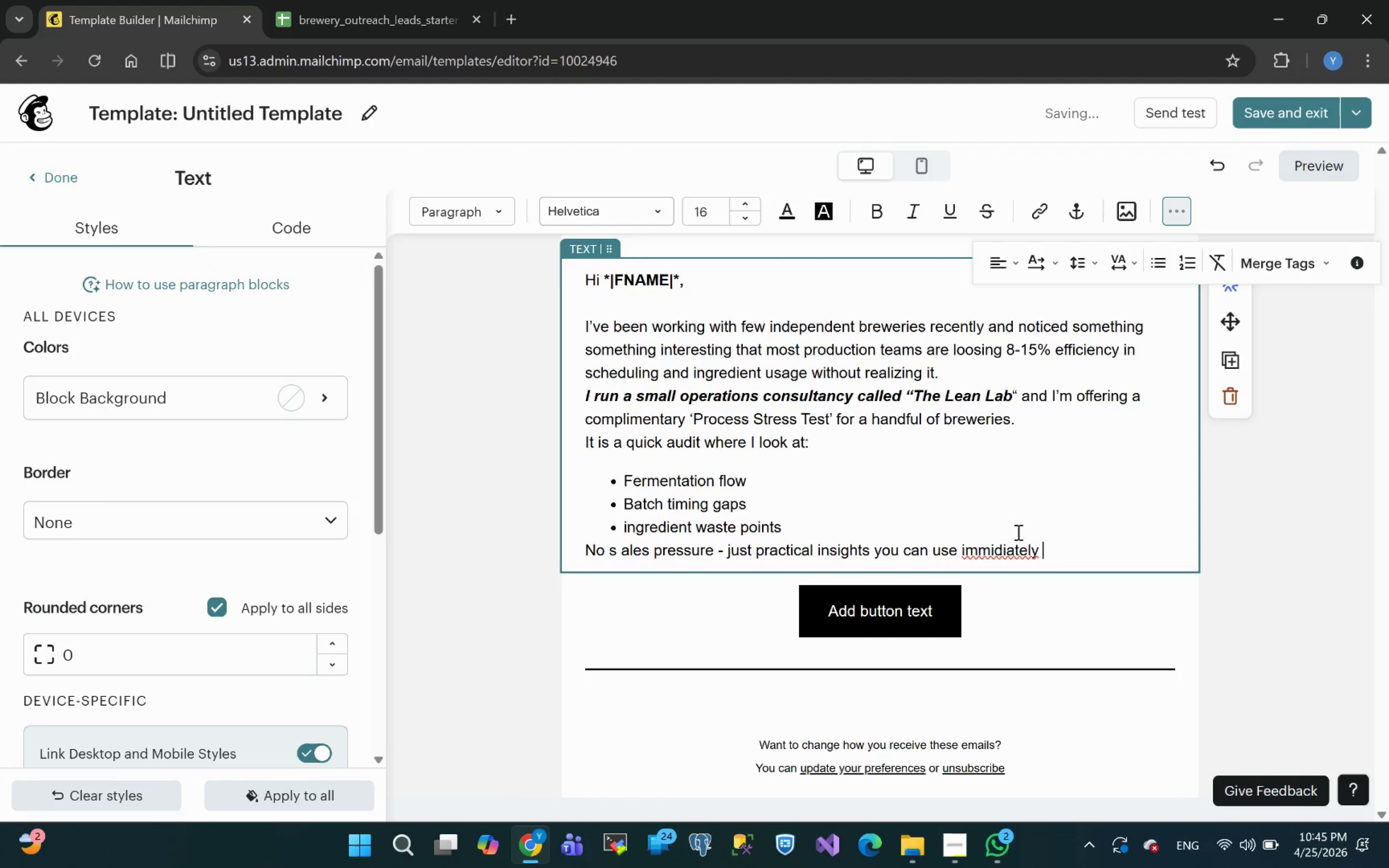 
right_click([1004, 555])
 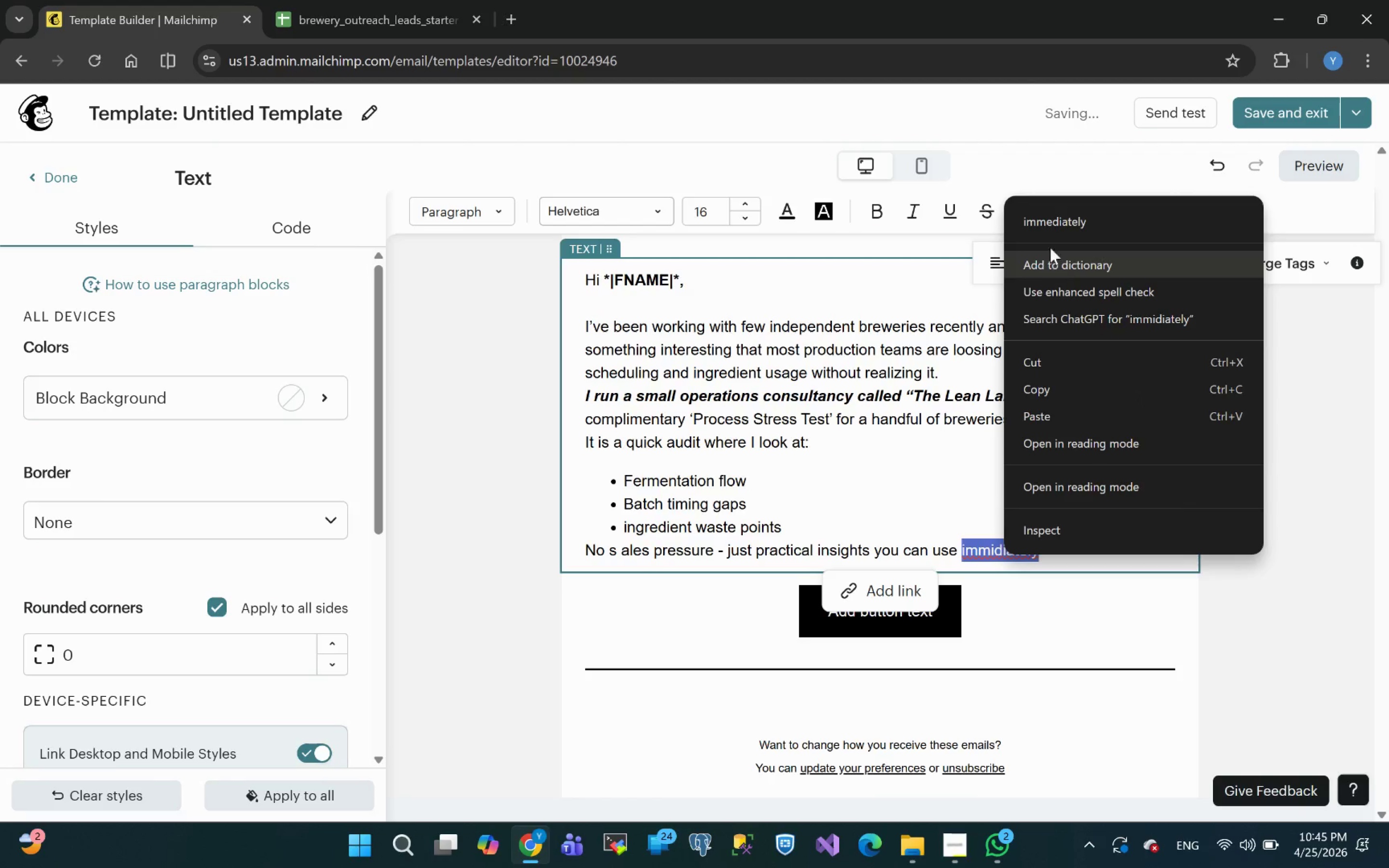 
left_click([1047, 231])
 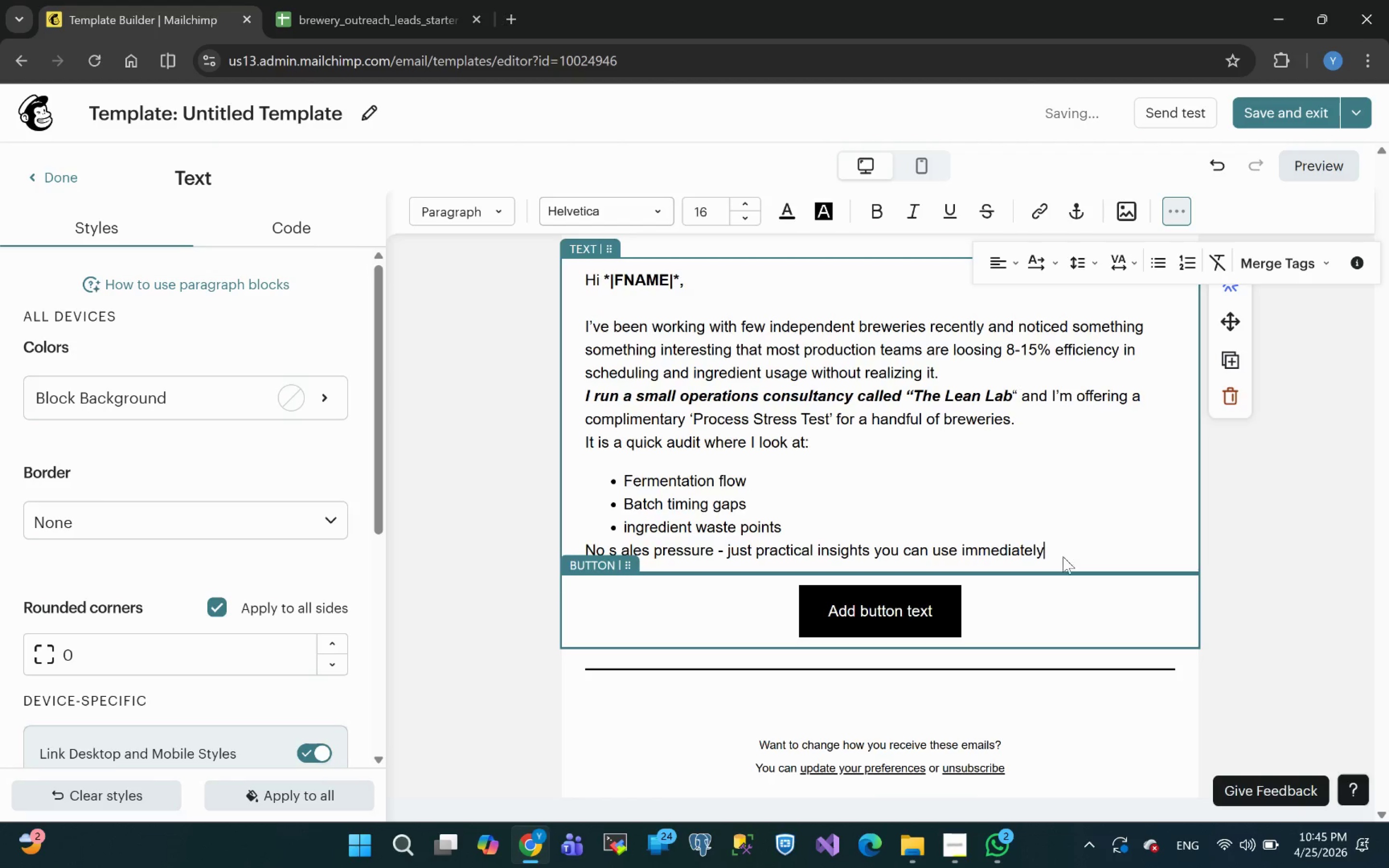 
key(Space)
 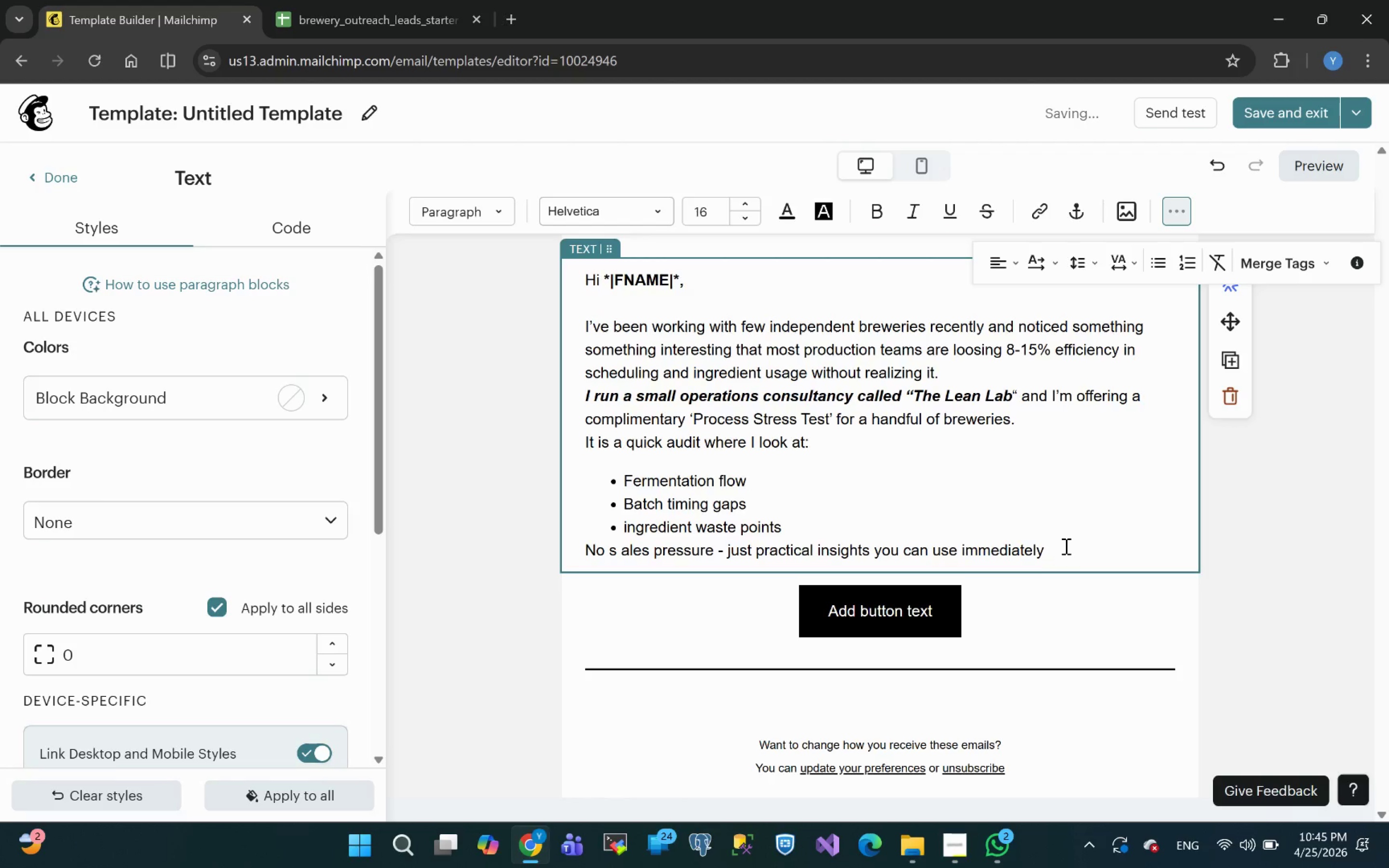 
key(Backspace)
 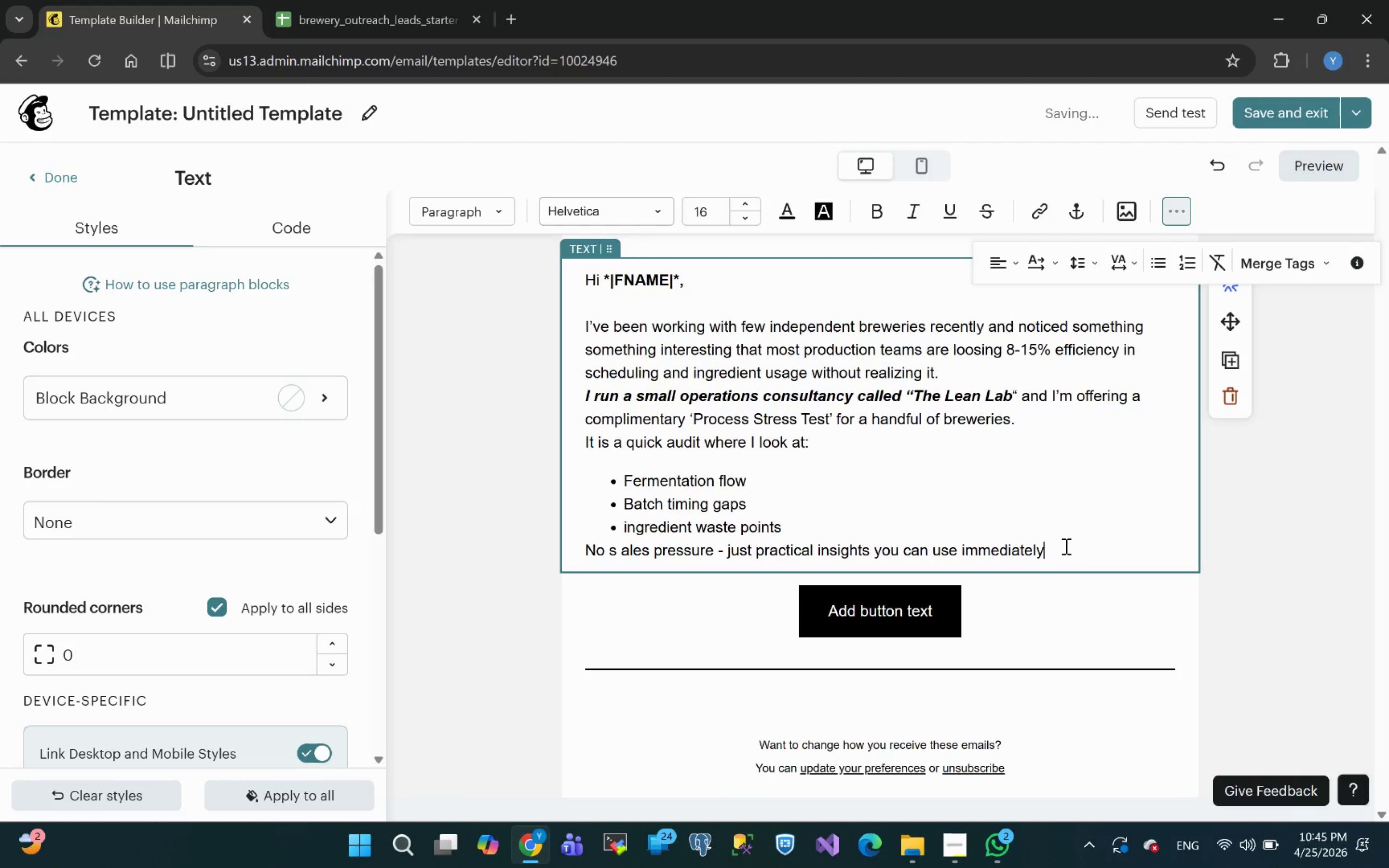 
key(Period)
 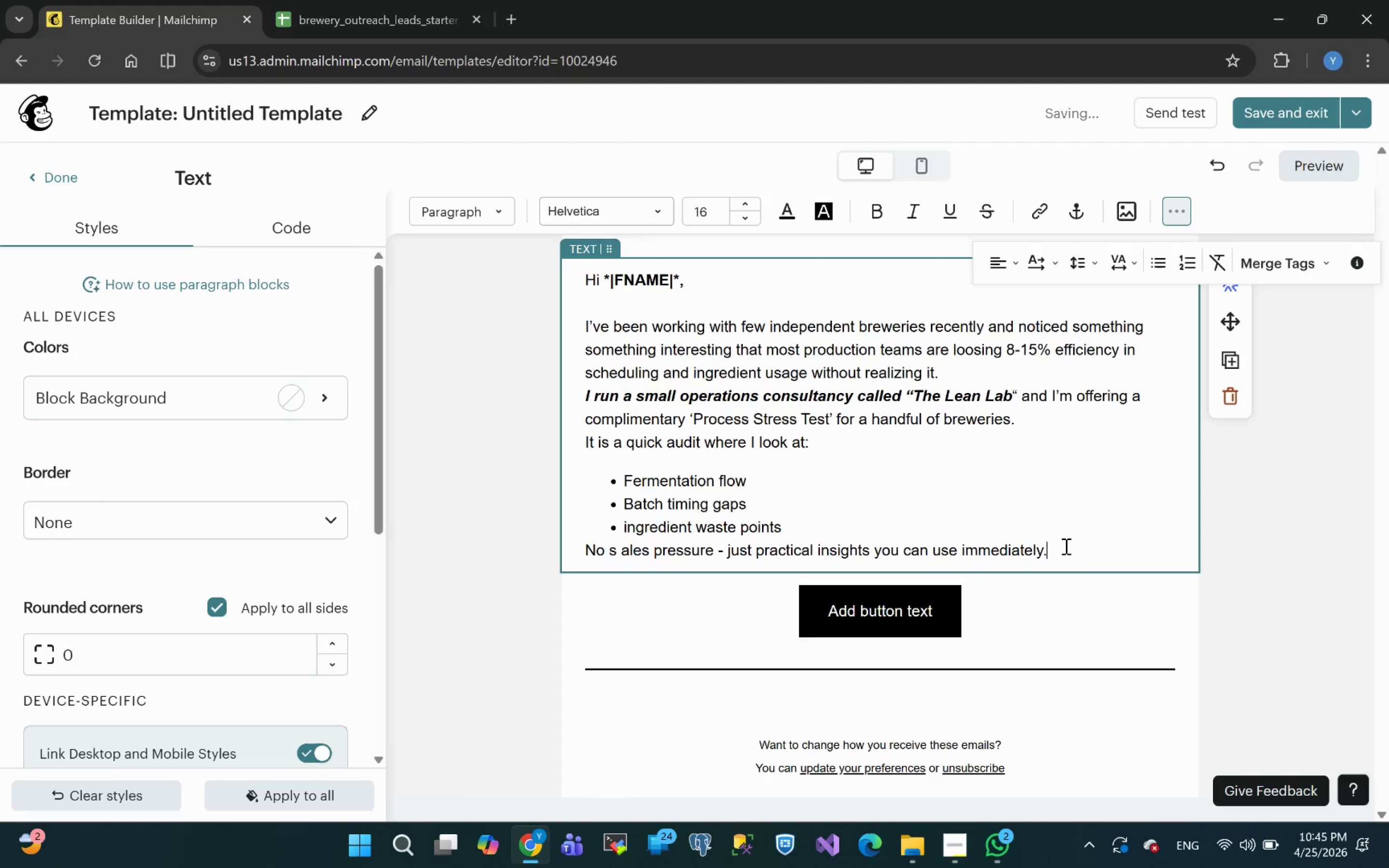 
key(Enter)
 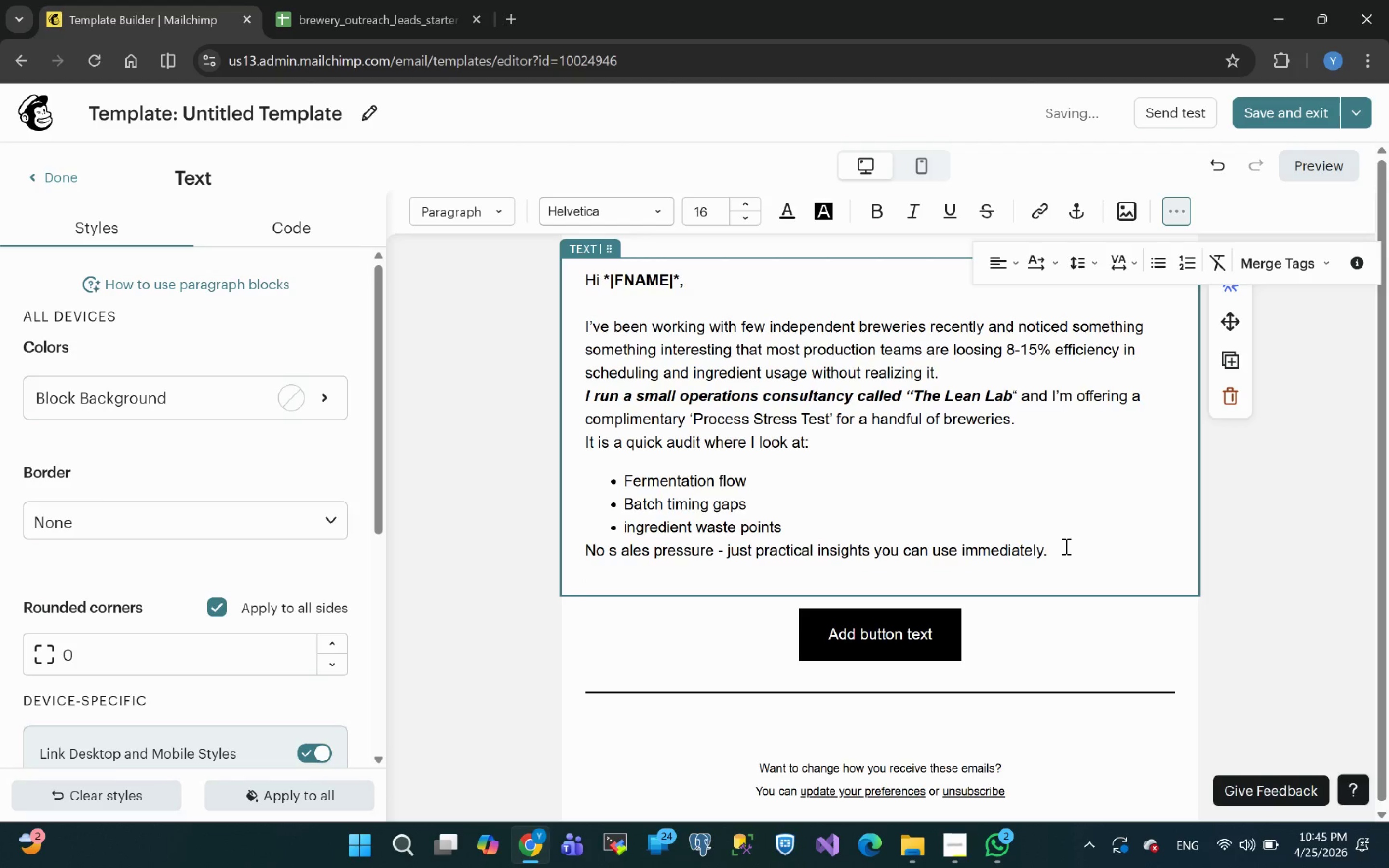 
type(If you are open to iyt)
key(Backspace)
key(Backspace)
type(t)
 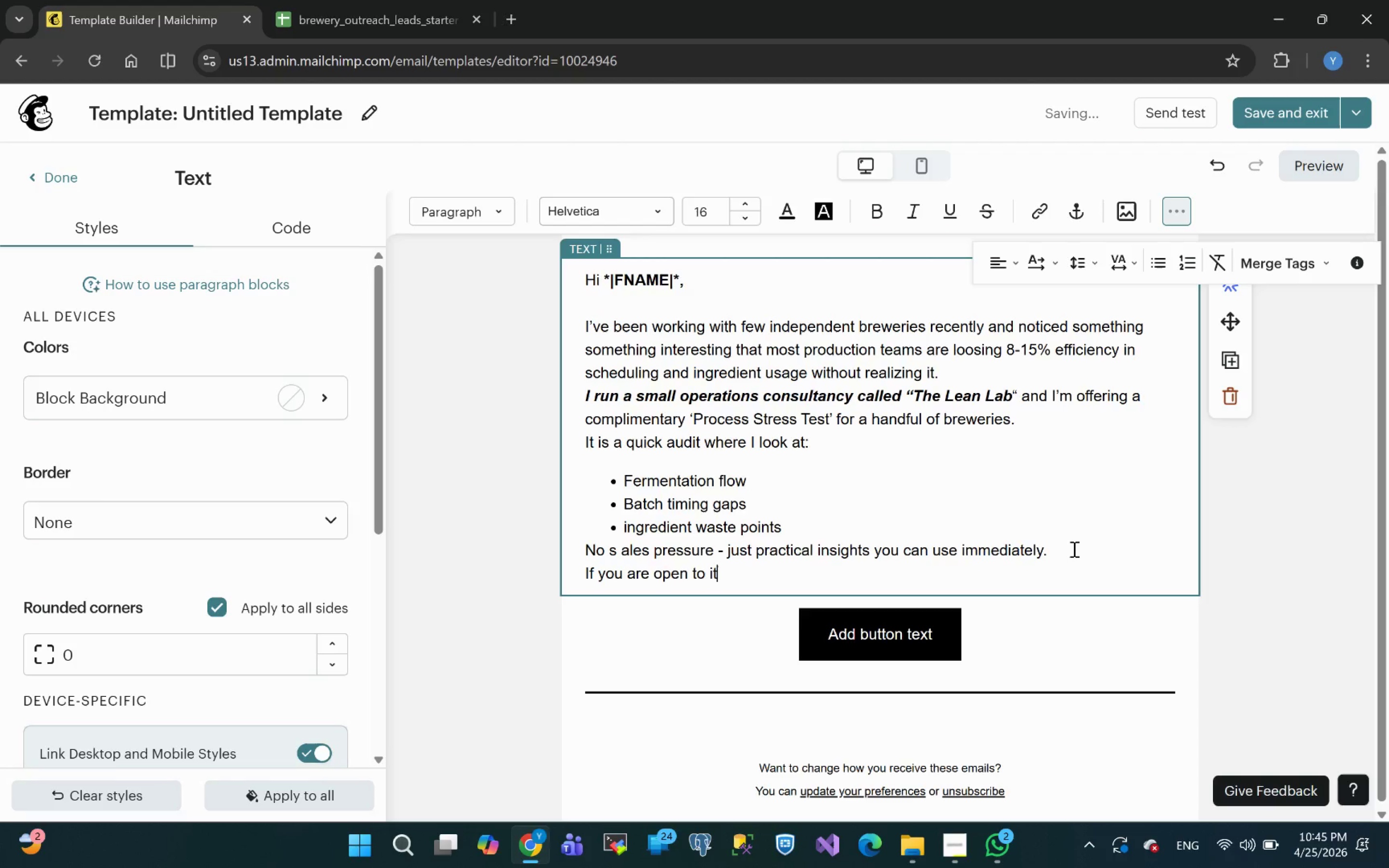 
type(, here is a quick link )
 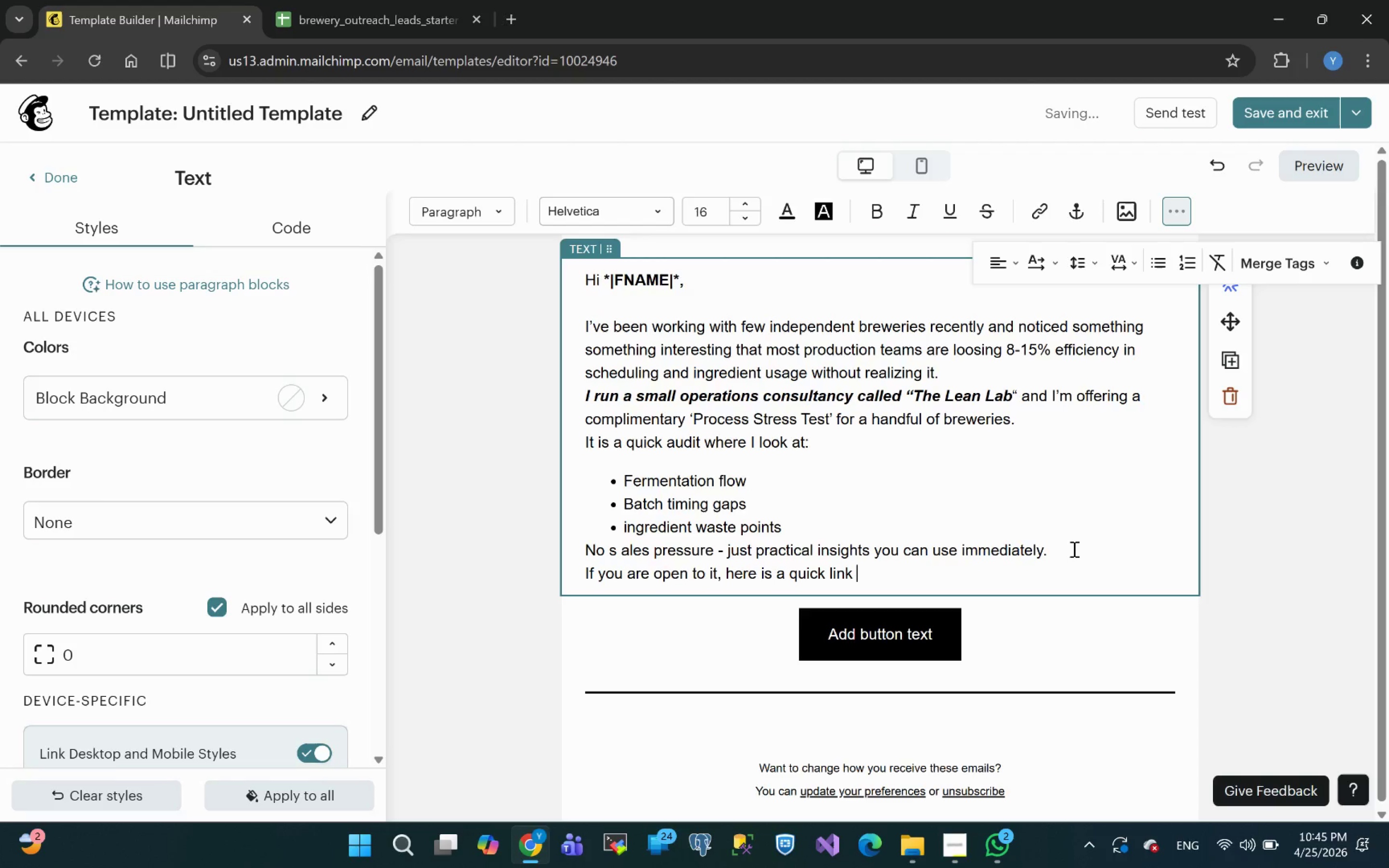 
type(to book a time:)
 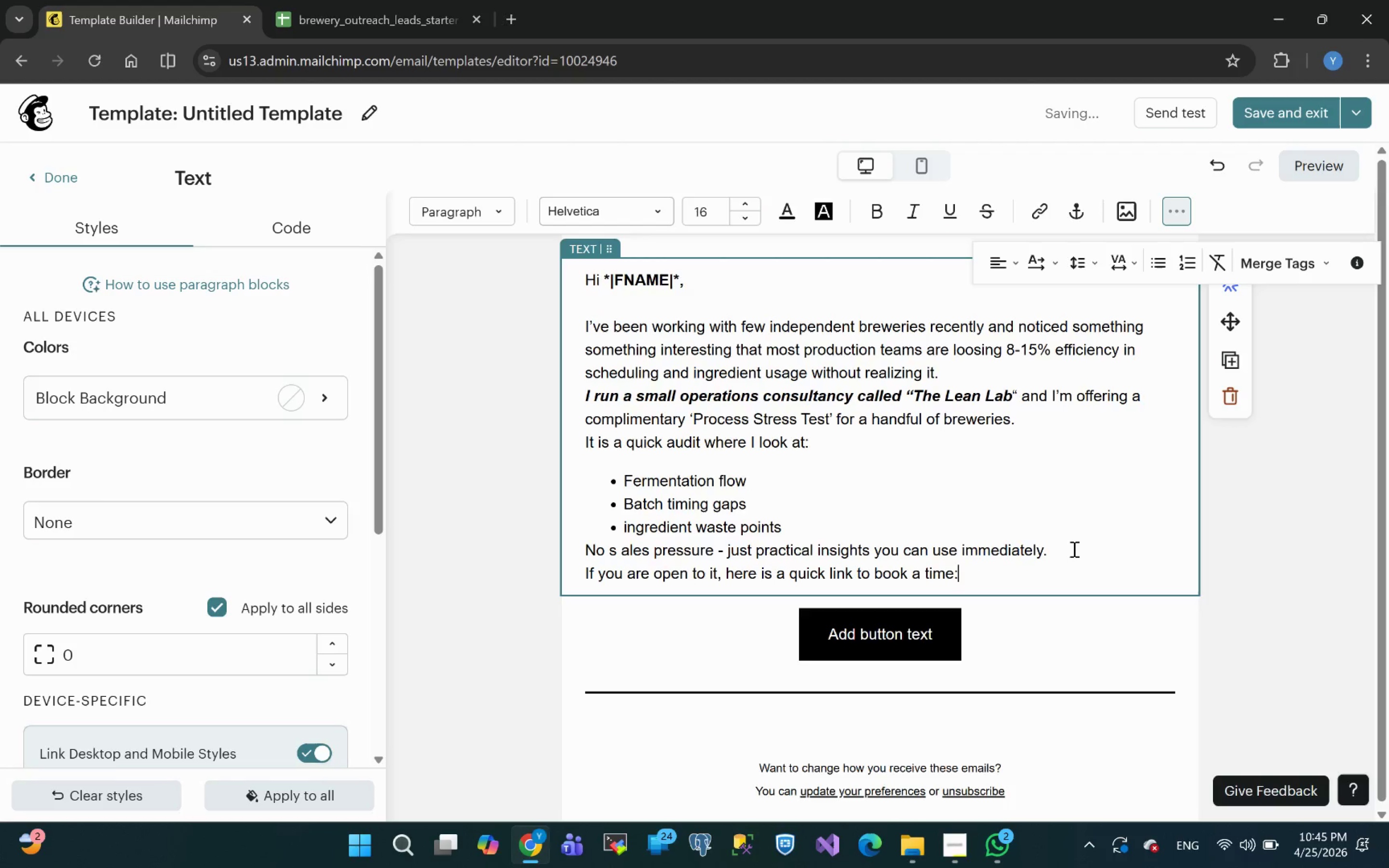 
 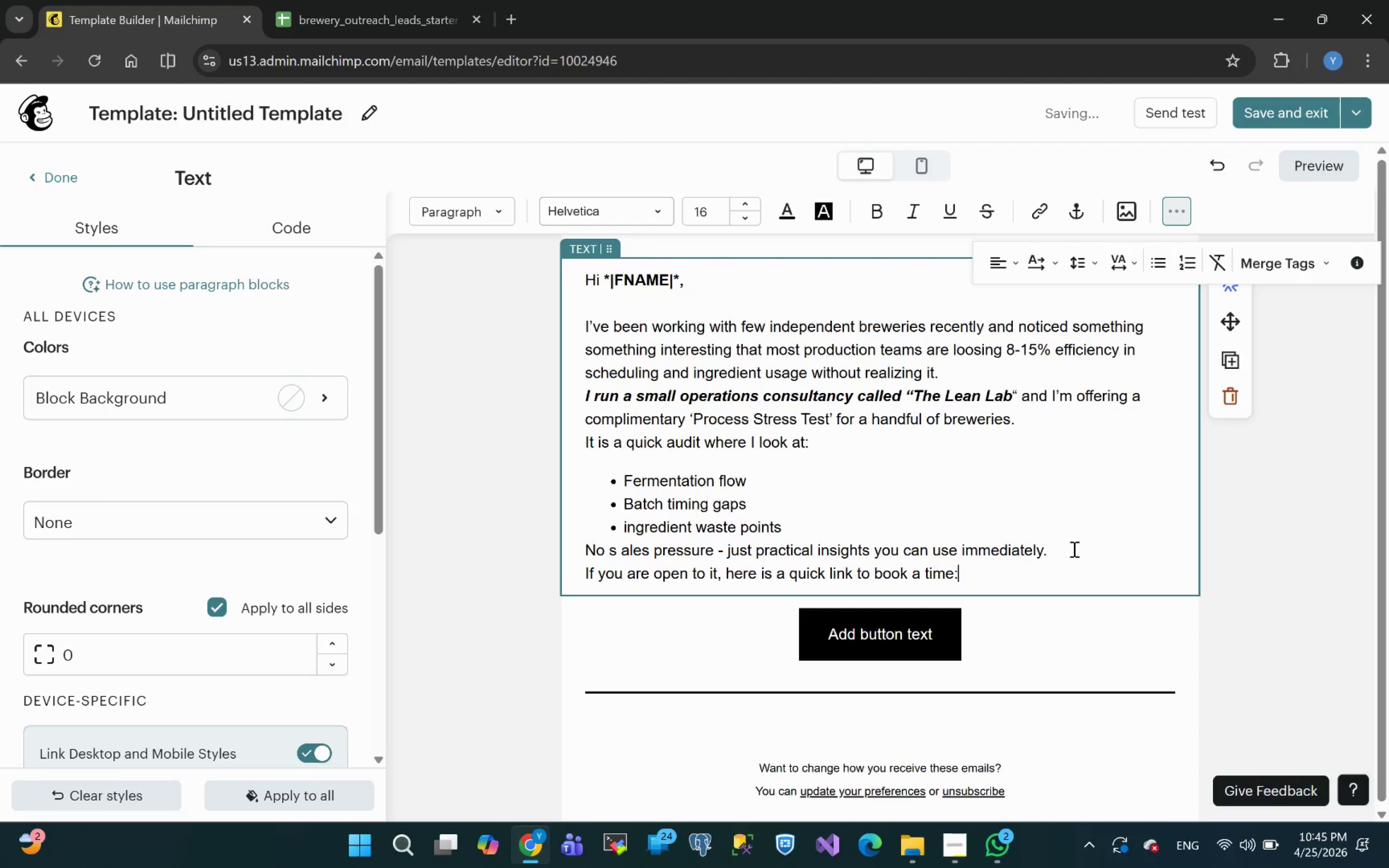 
key(Enter)
 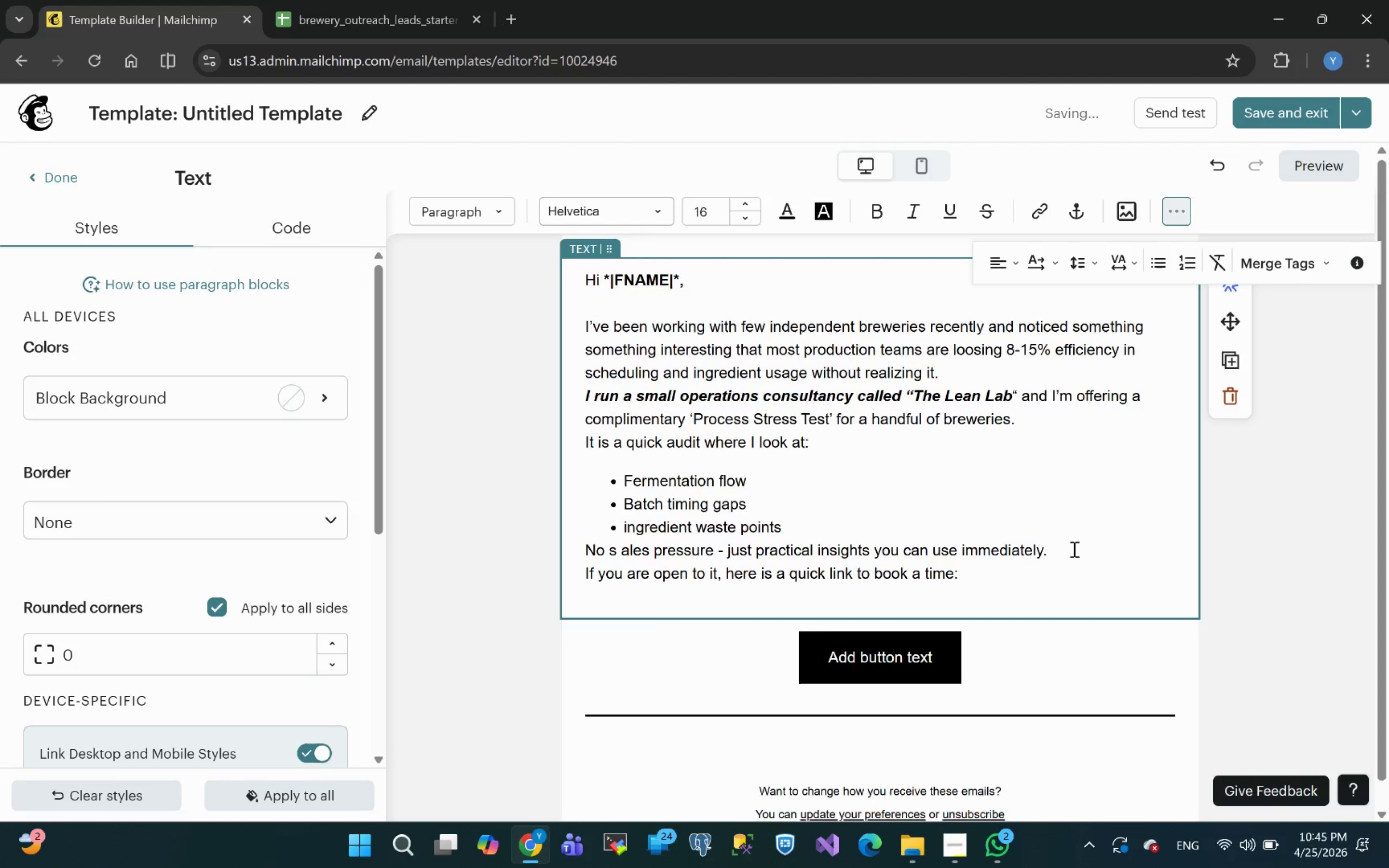 
wait(5.3)
 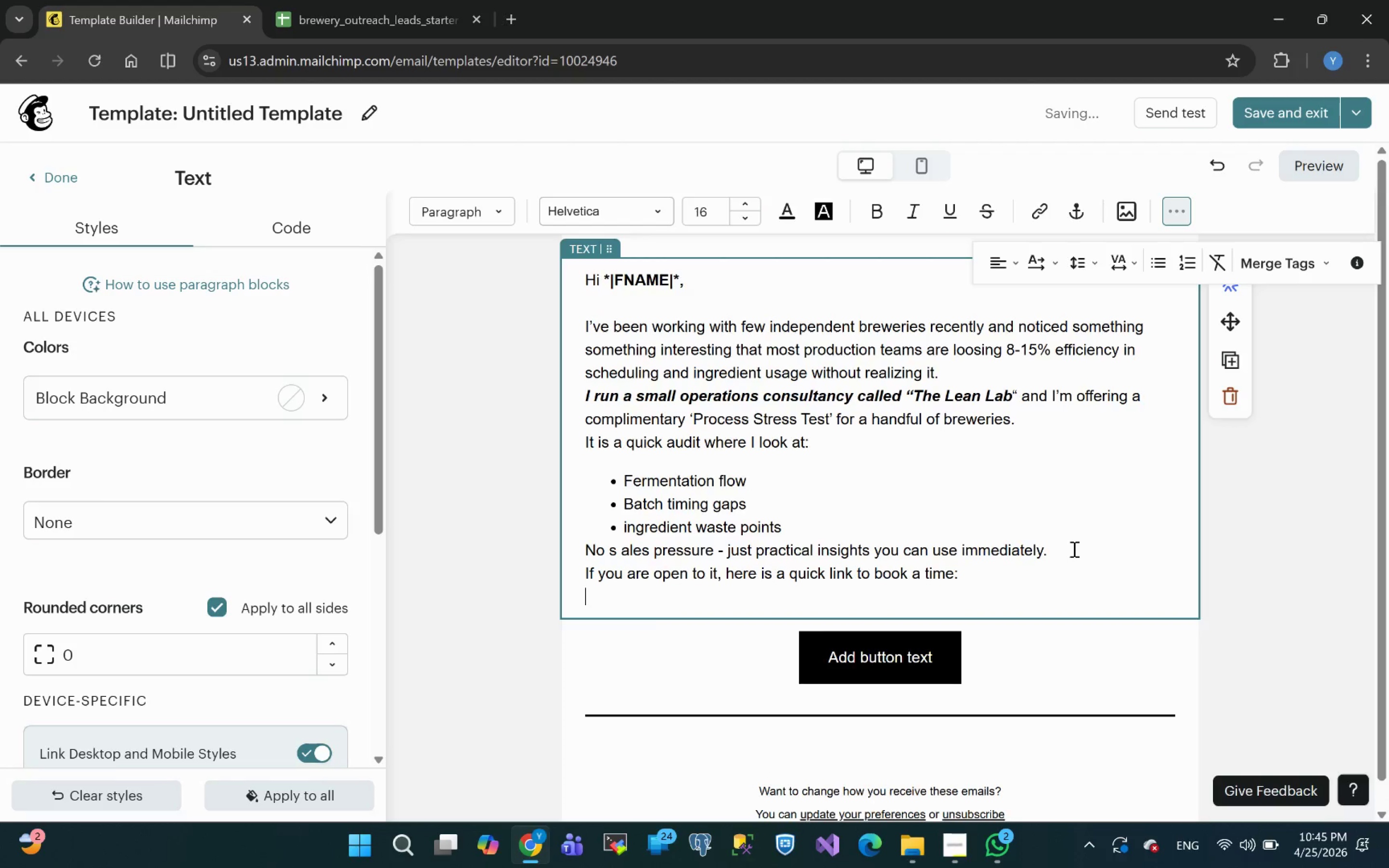 
key(Tab)
 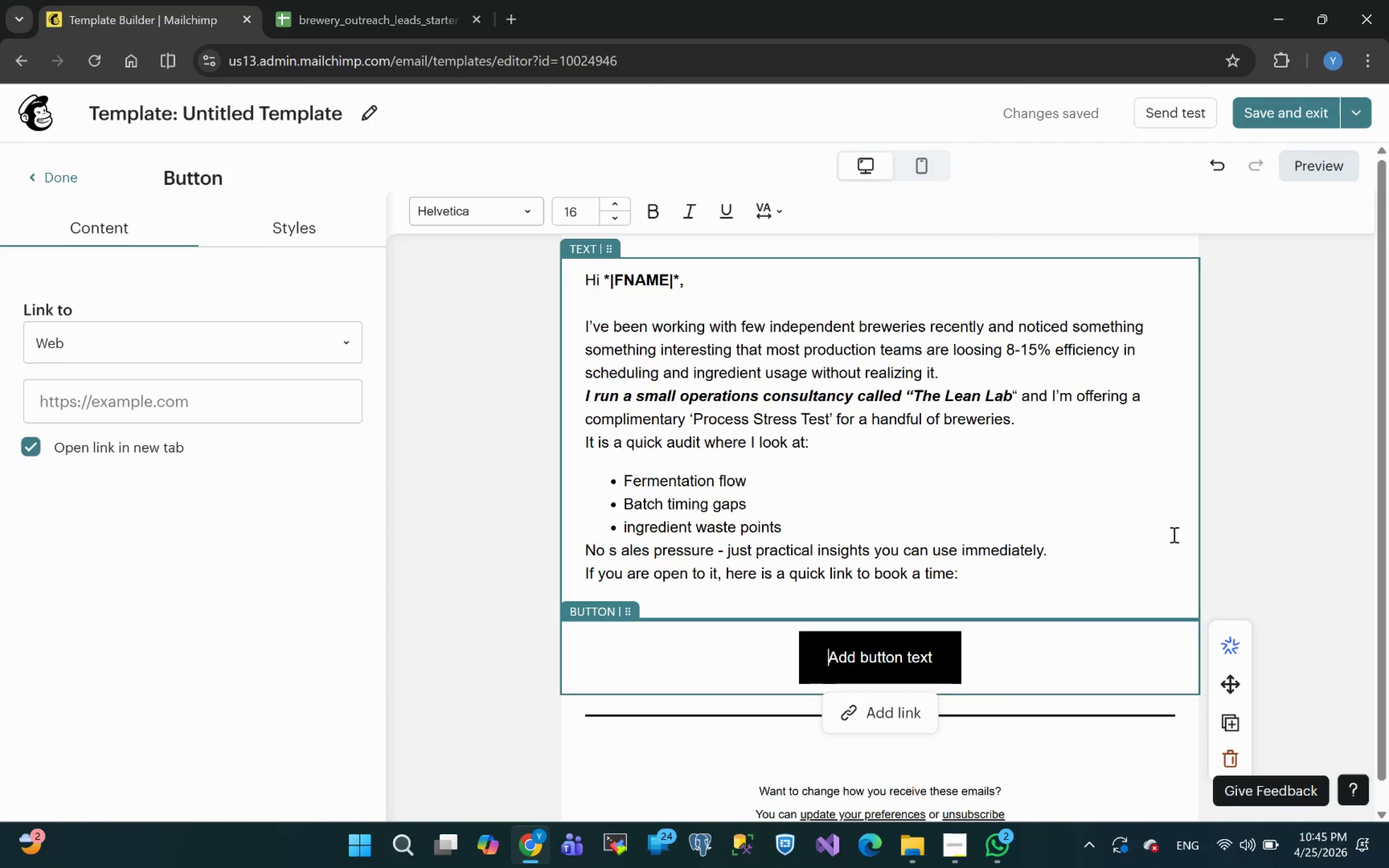 
left_click([1013, 553])
 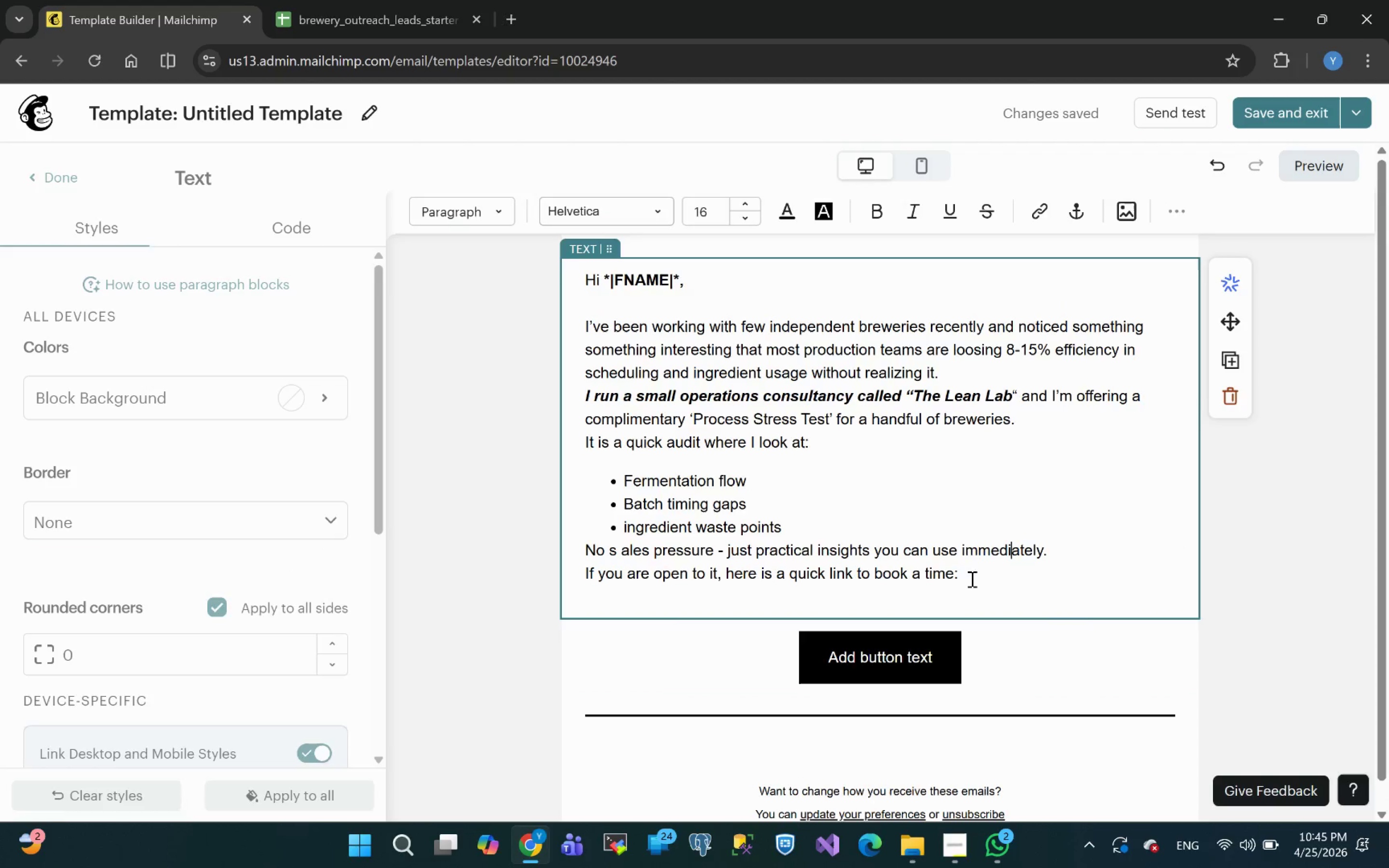 
left_click([963, 580])
 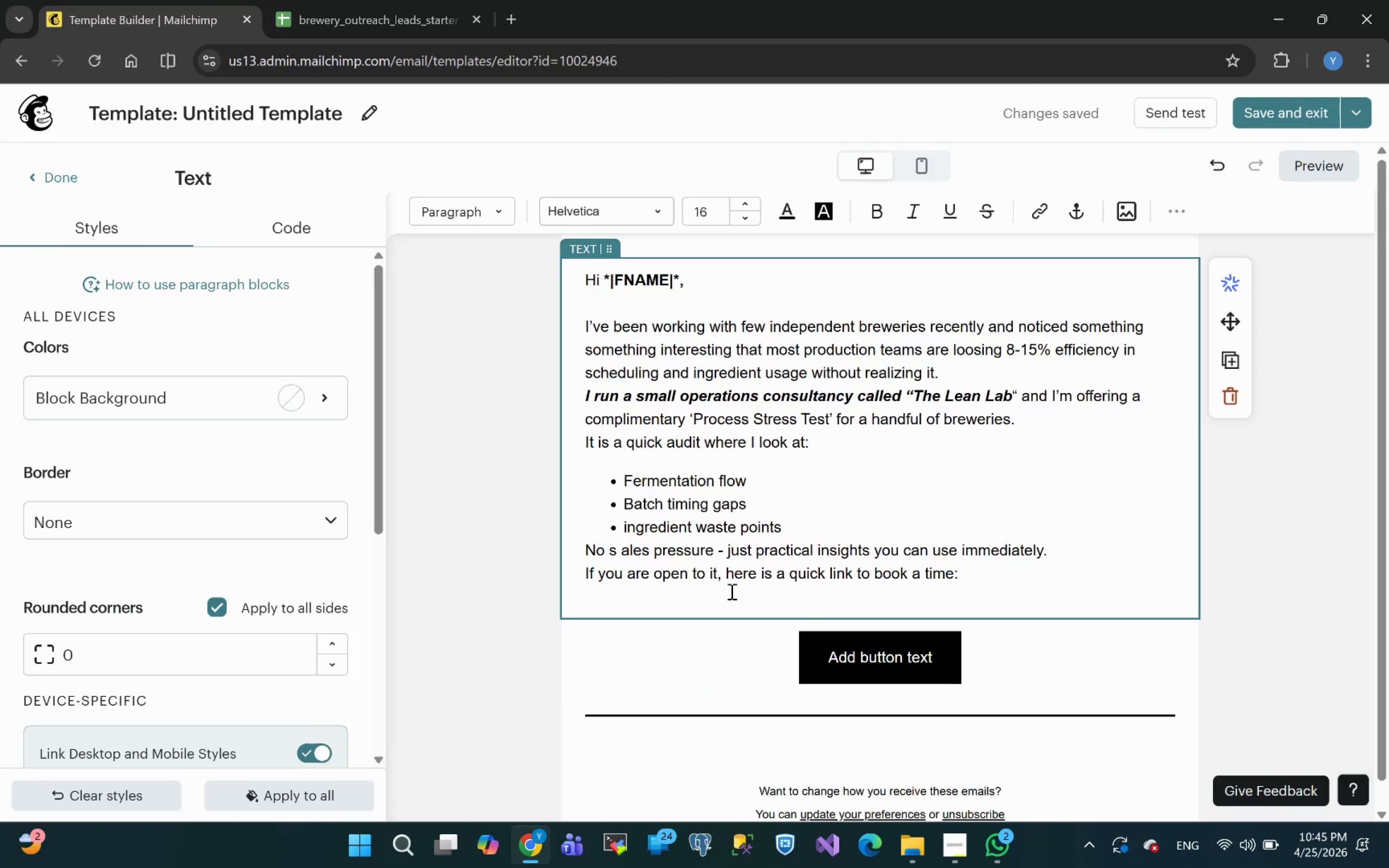 
left_click([731, 591])
 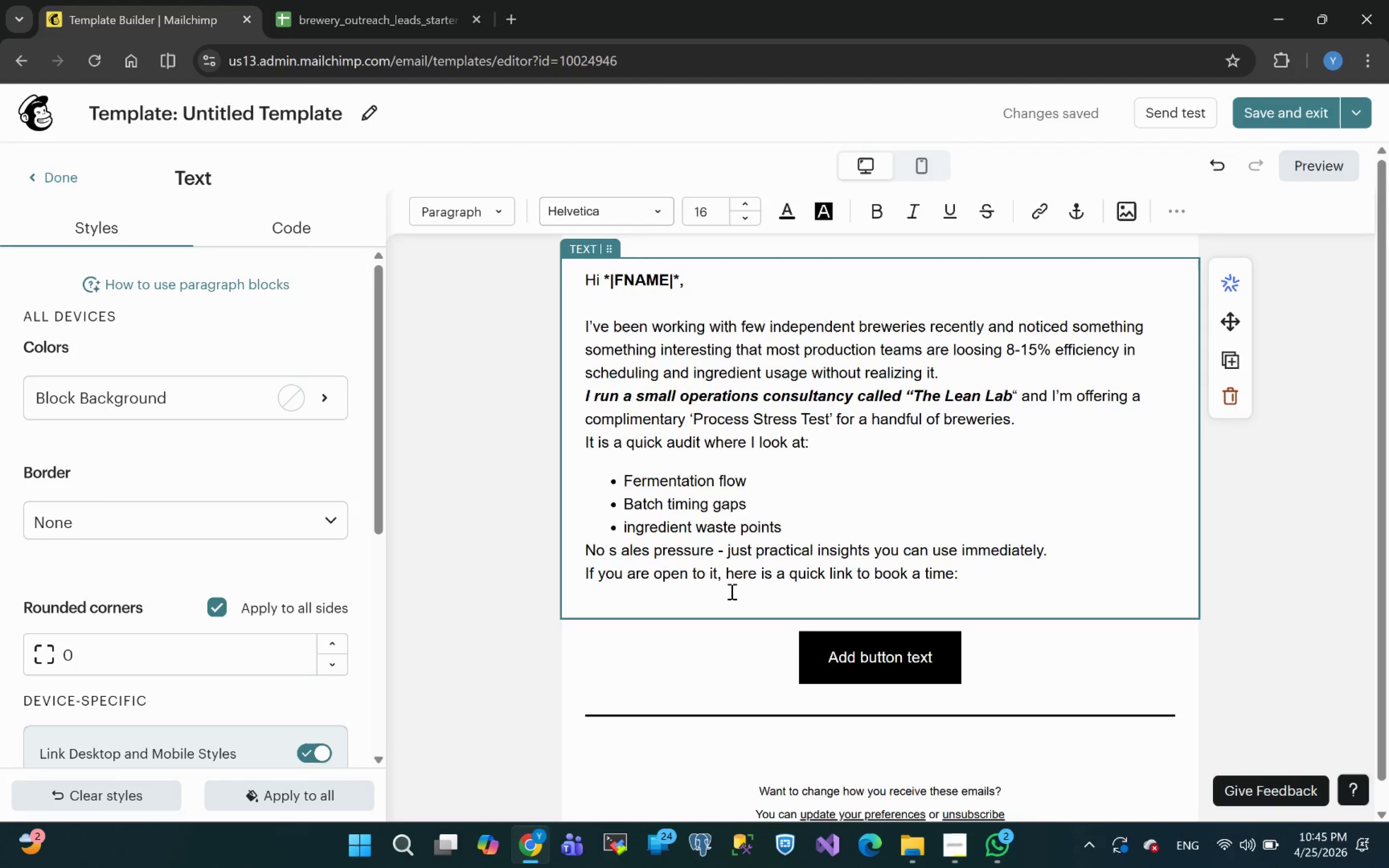 
type(      https:// )
key(Backspace)
 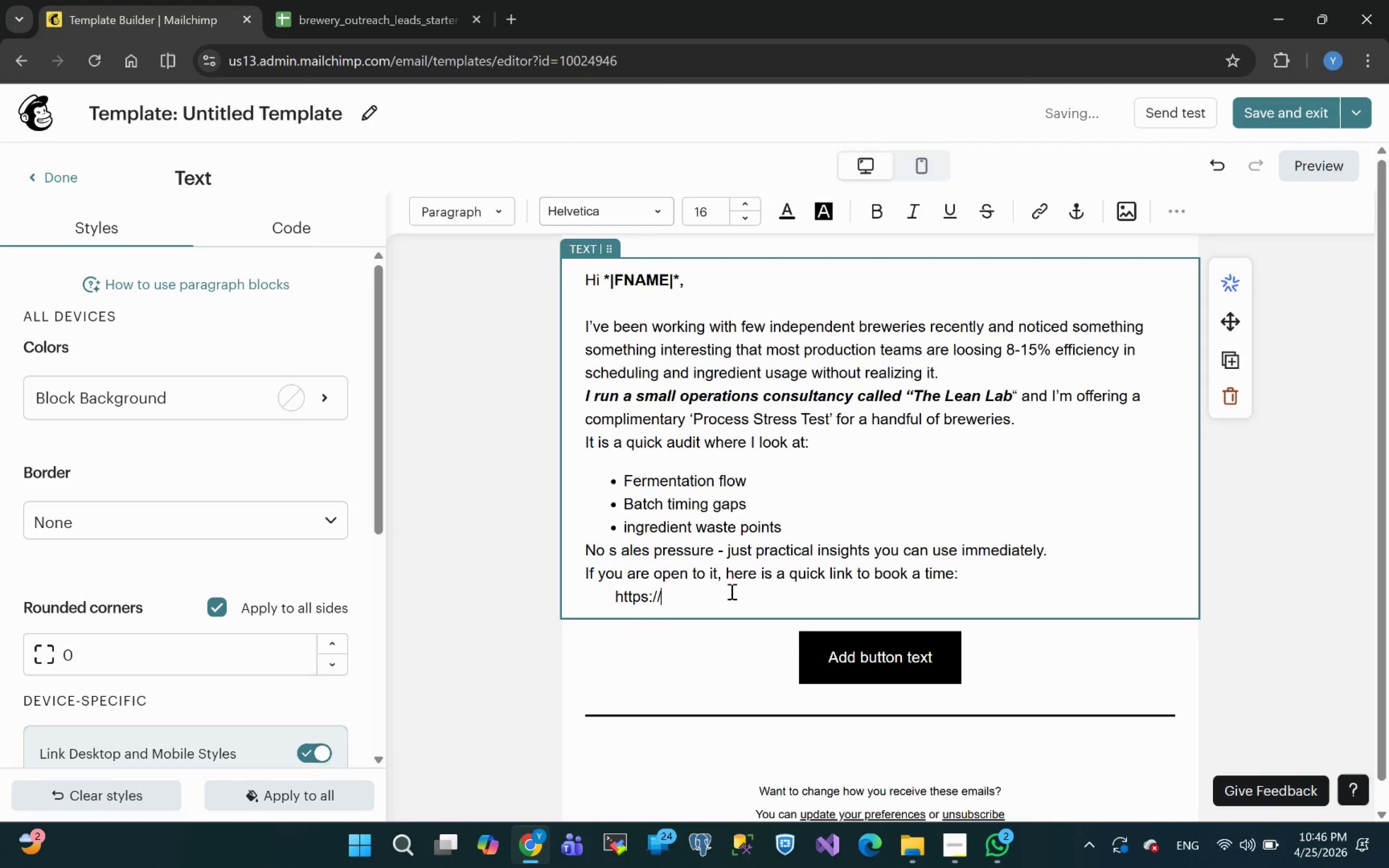 
wait(10.92)
 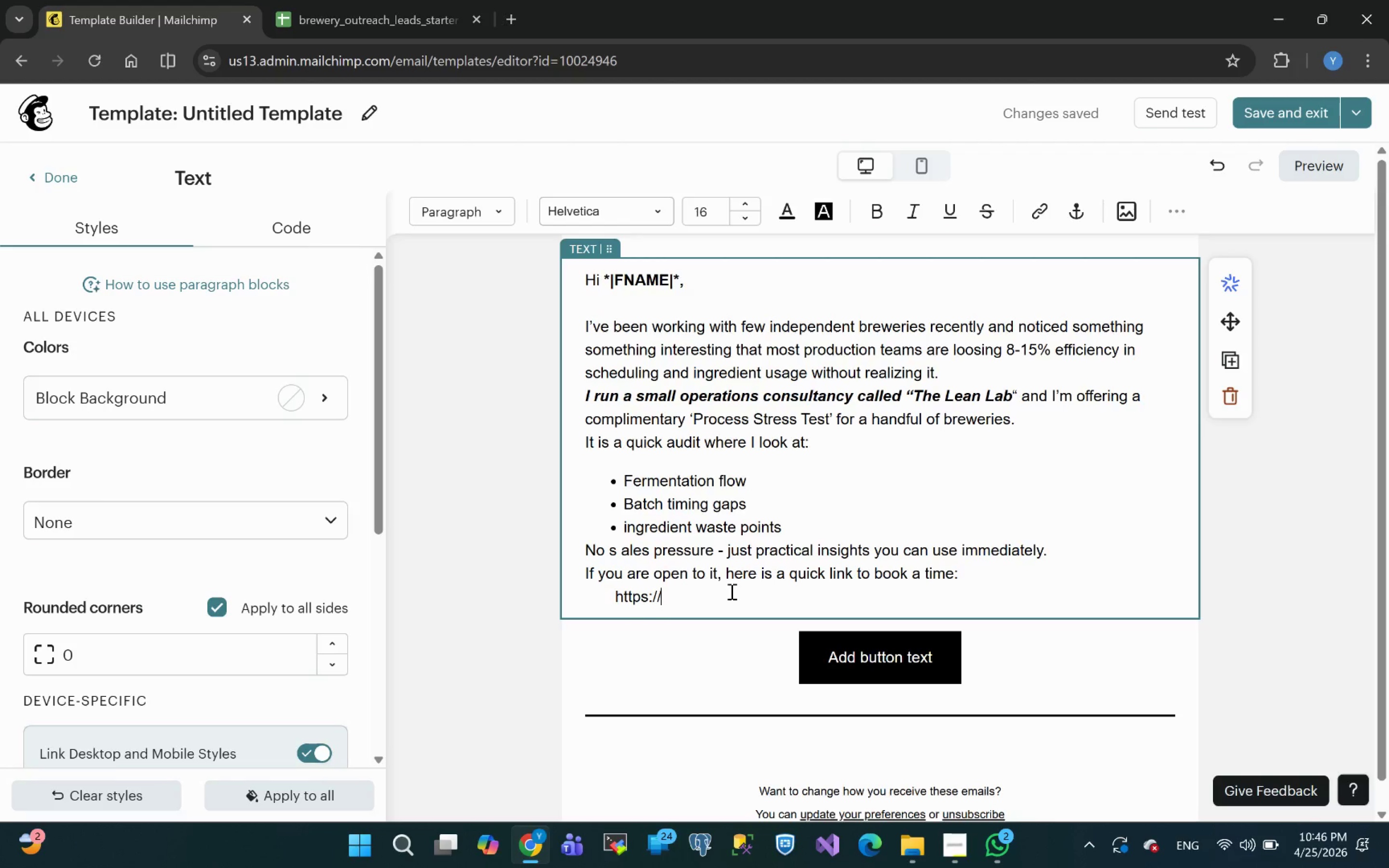 
left_click_drag(start_coordinate=[584, 396], to_coordinate=[620, 399])
 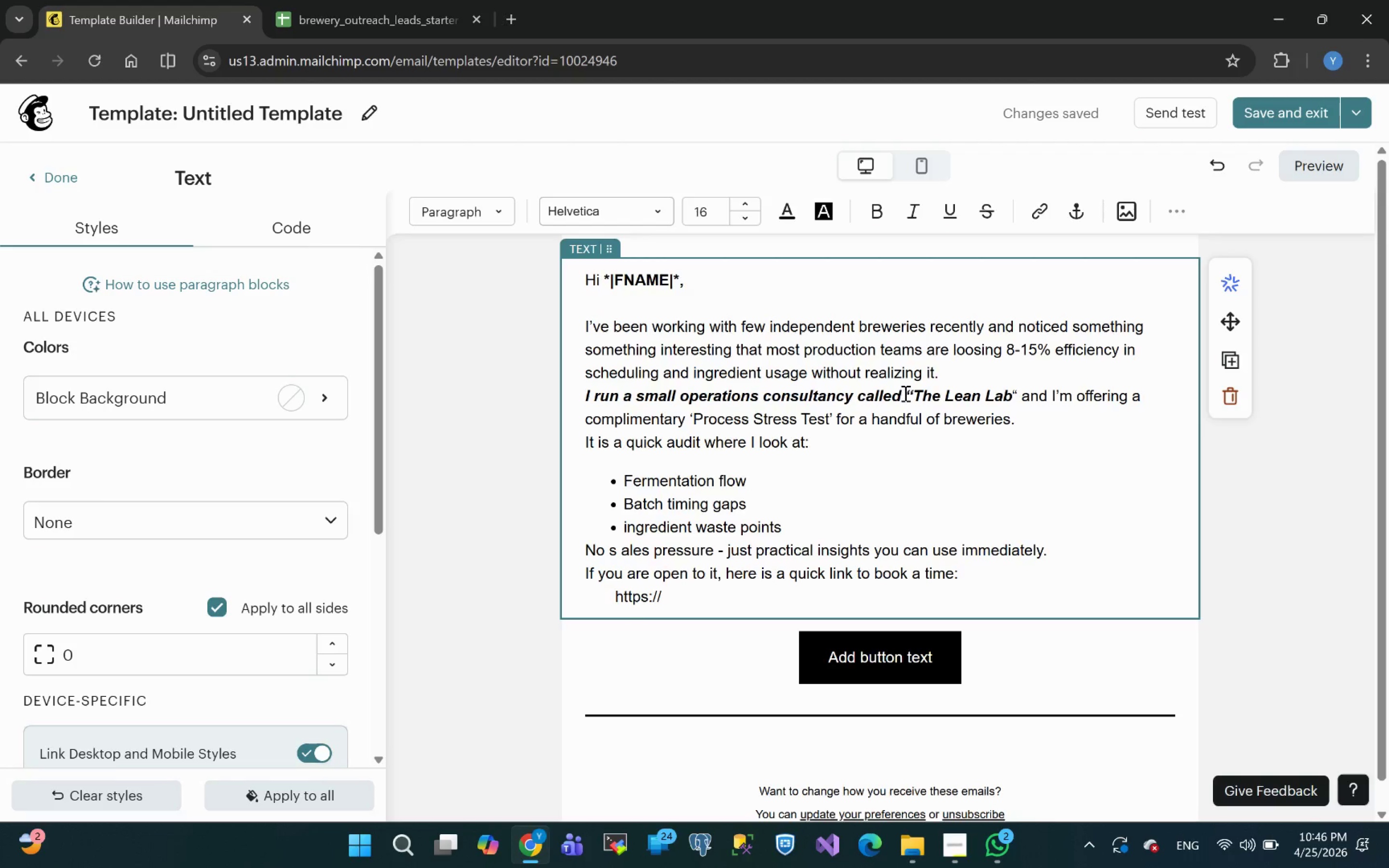 
left_click_drag(start_coordinate=[904, 392], to_coordinate=[580, 398])
 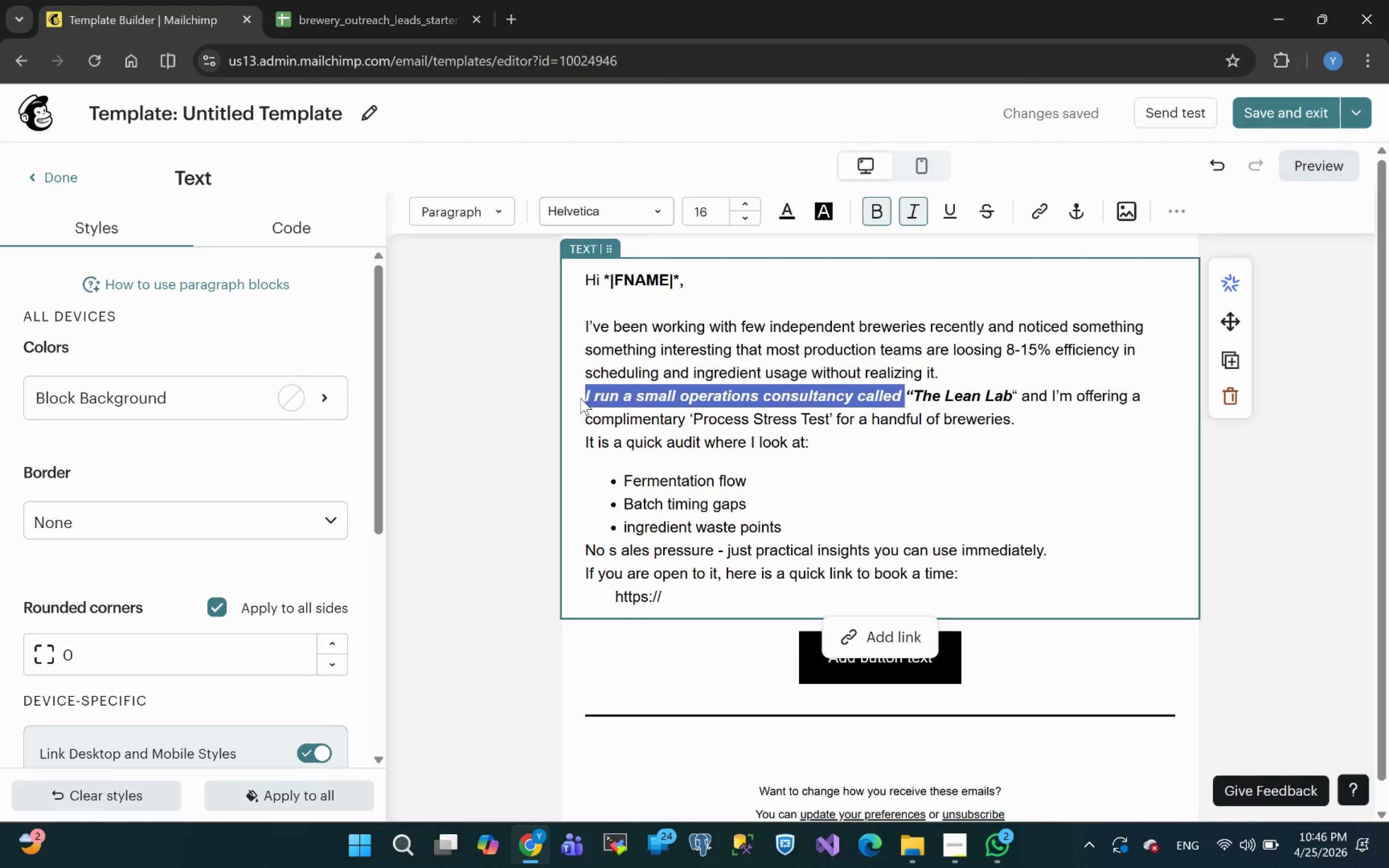 
key(Control+B)
 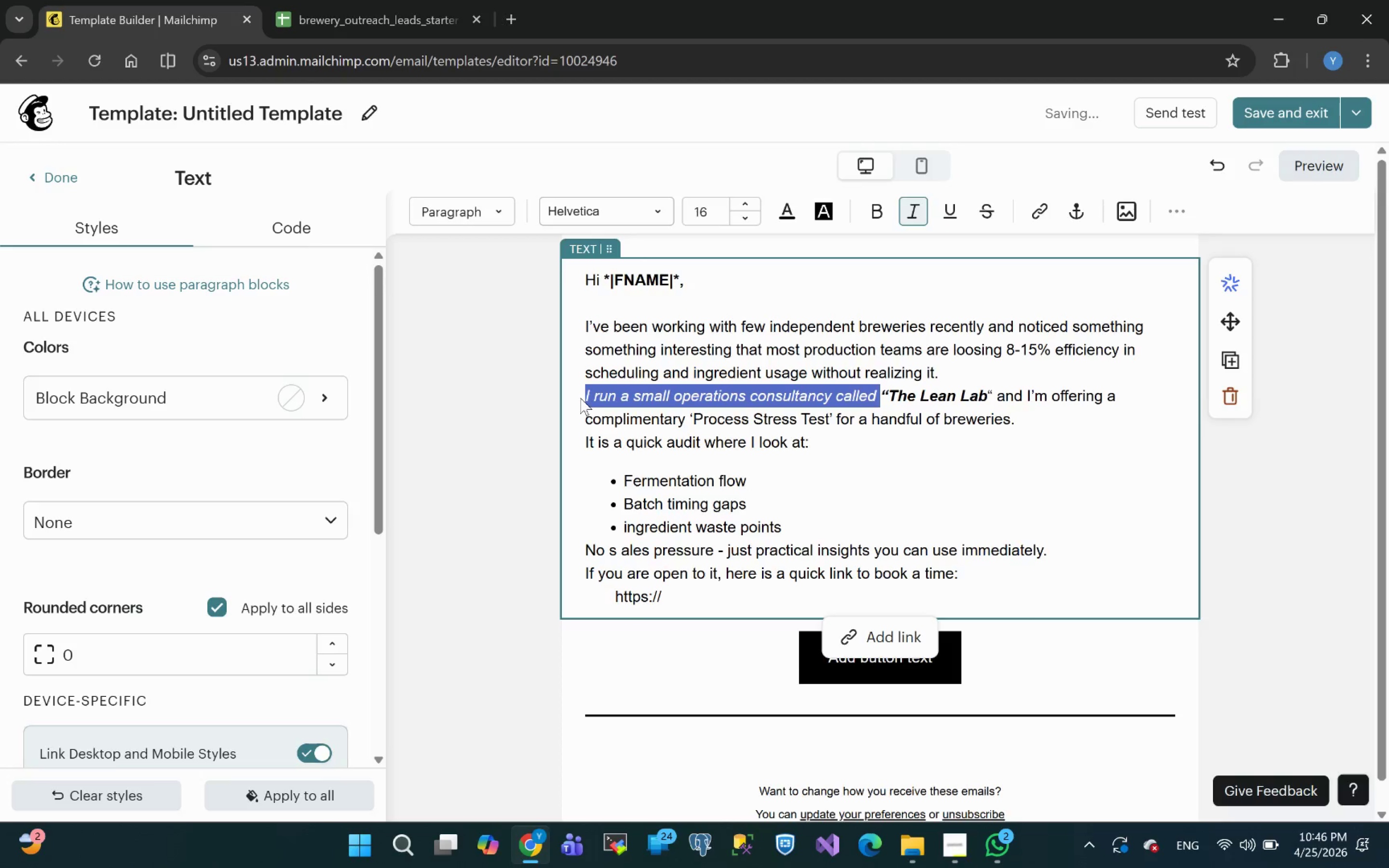 
key(Control+I)
 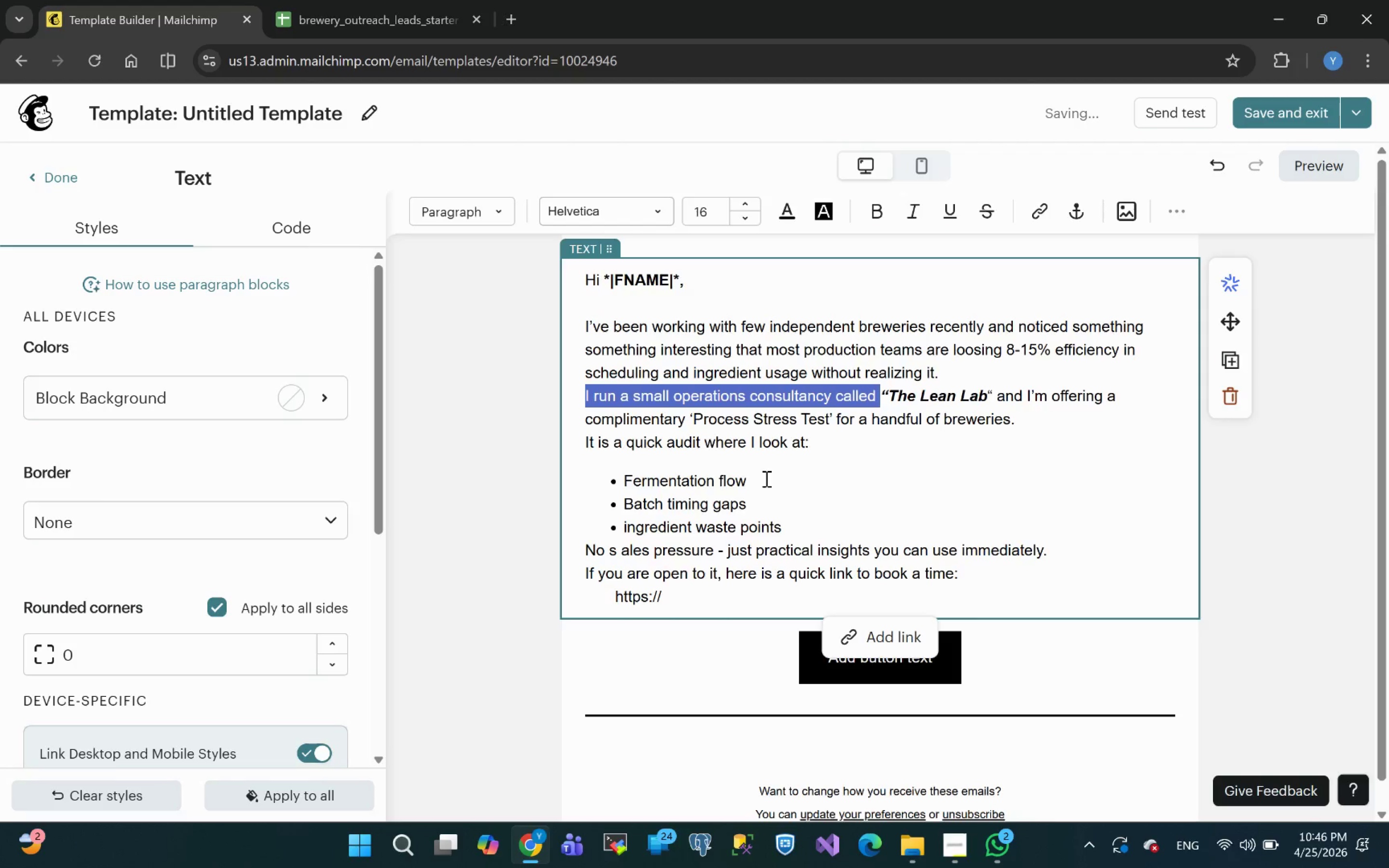 
left_click([795, 488])
 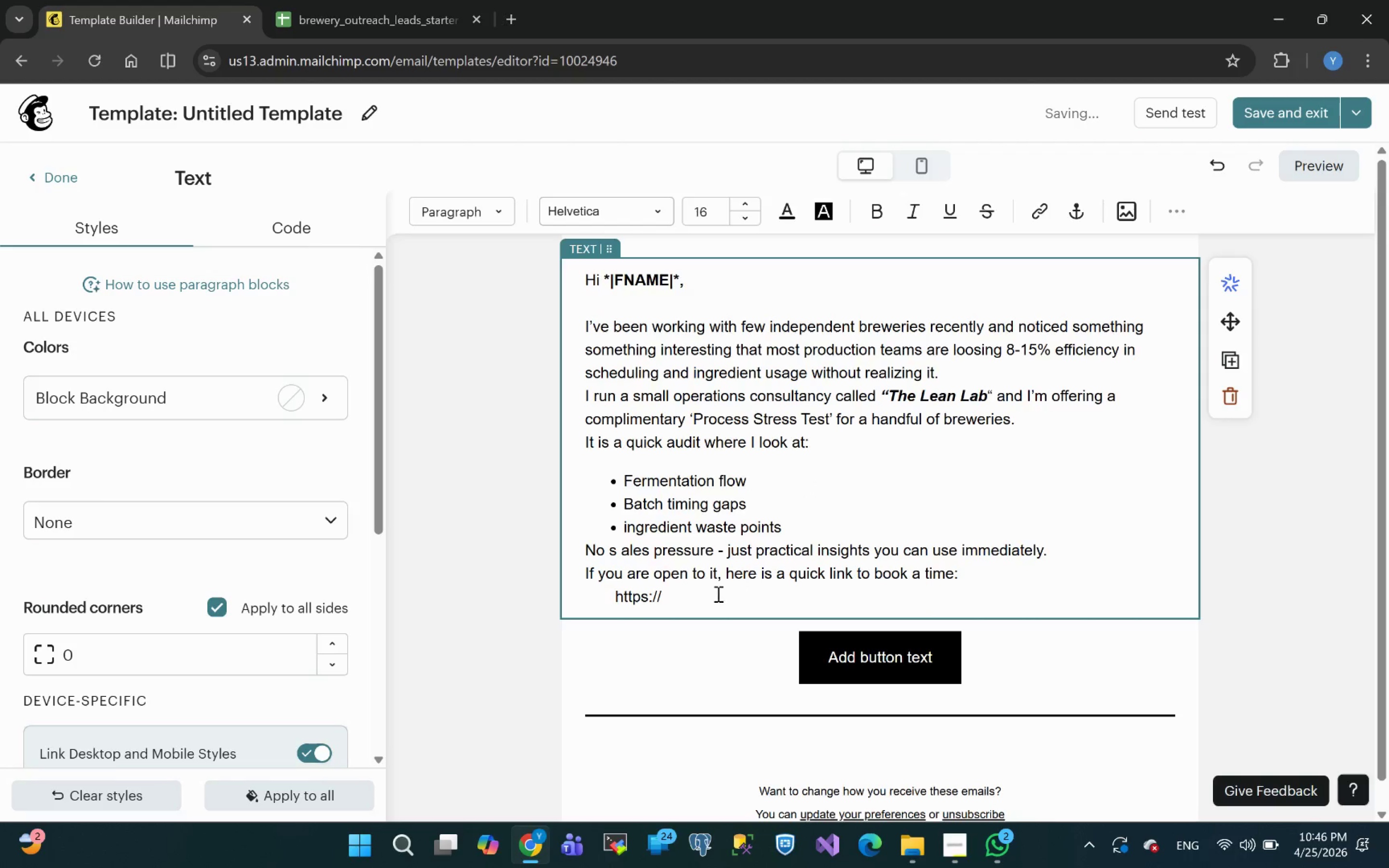 
left_click([702, 597])
 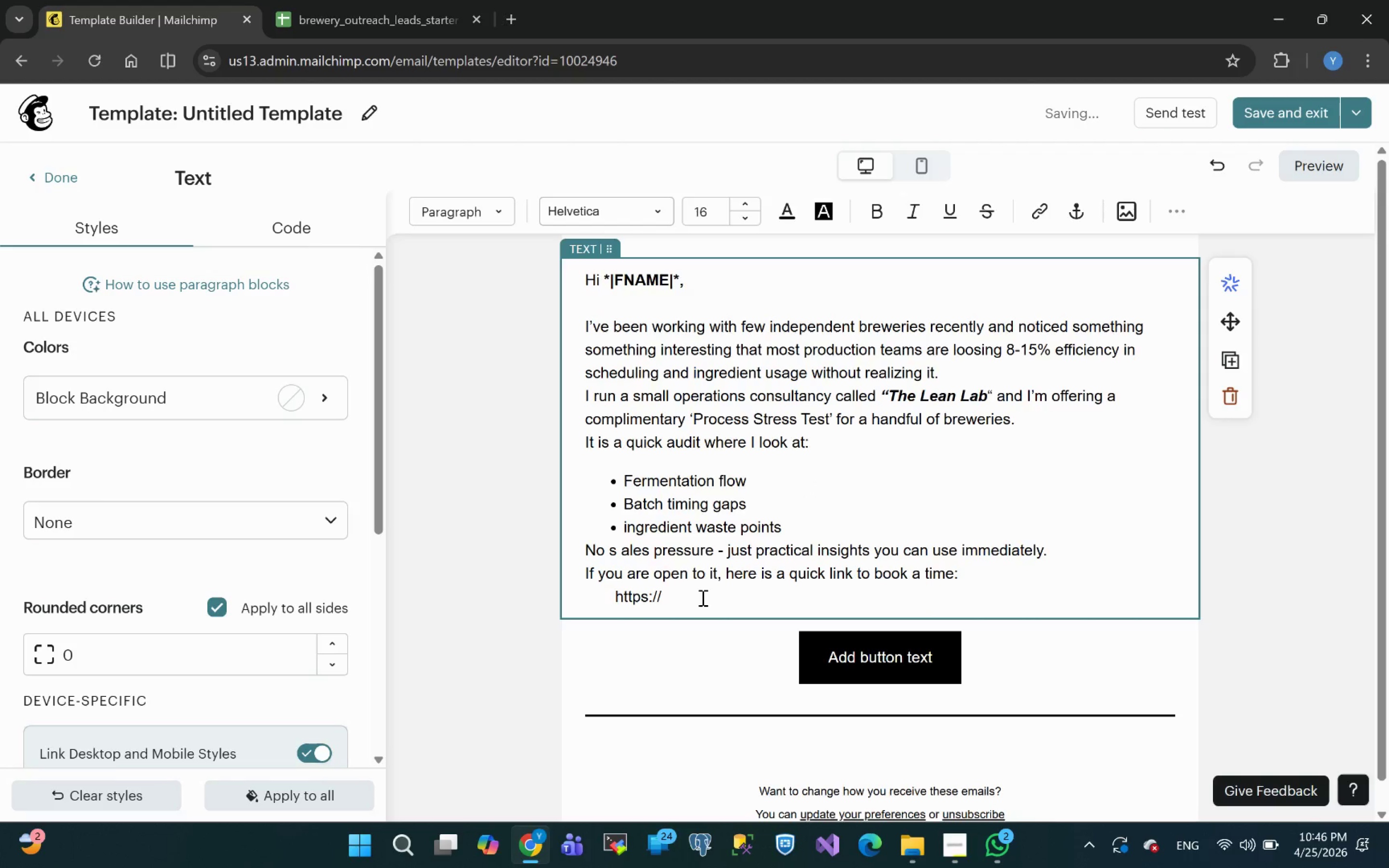 
type(thelablean.com/)
 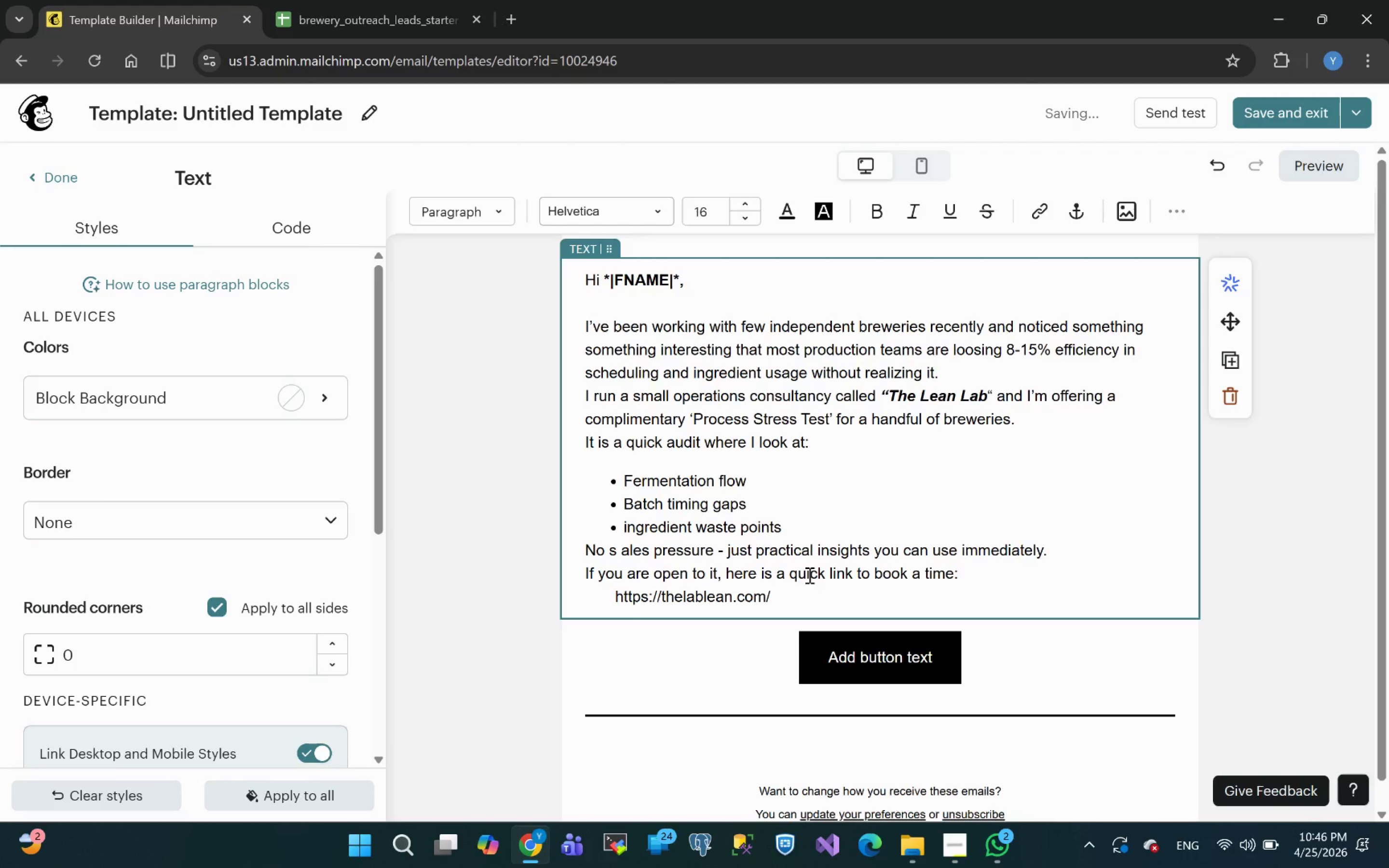 
type(book-audit)
 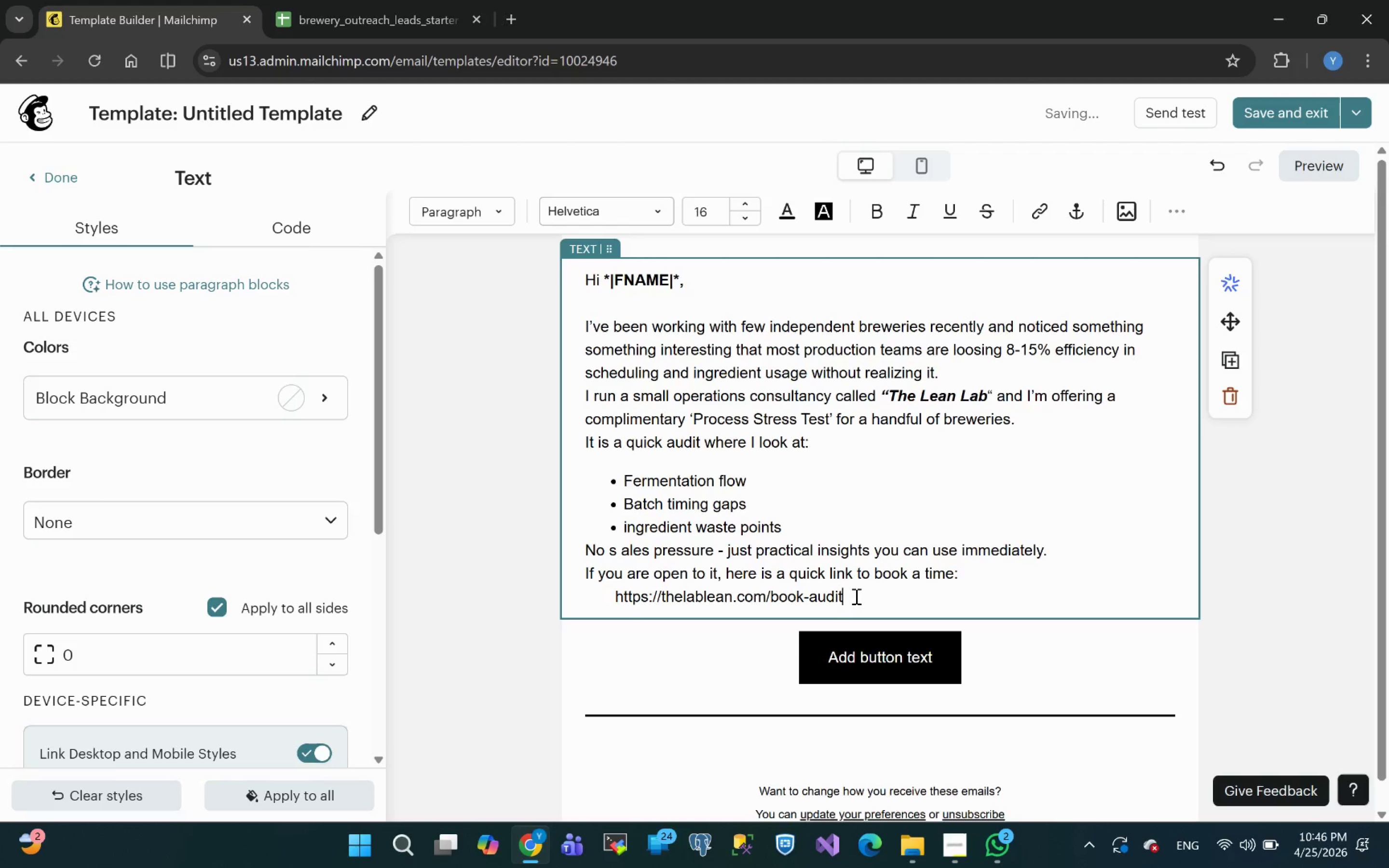 
left_click_drag(start_coordinate=[847, 597], to_coordinate=[615, 608])
 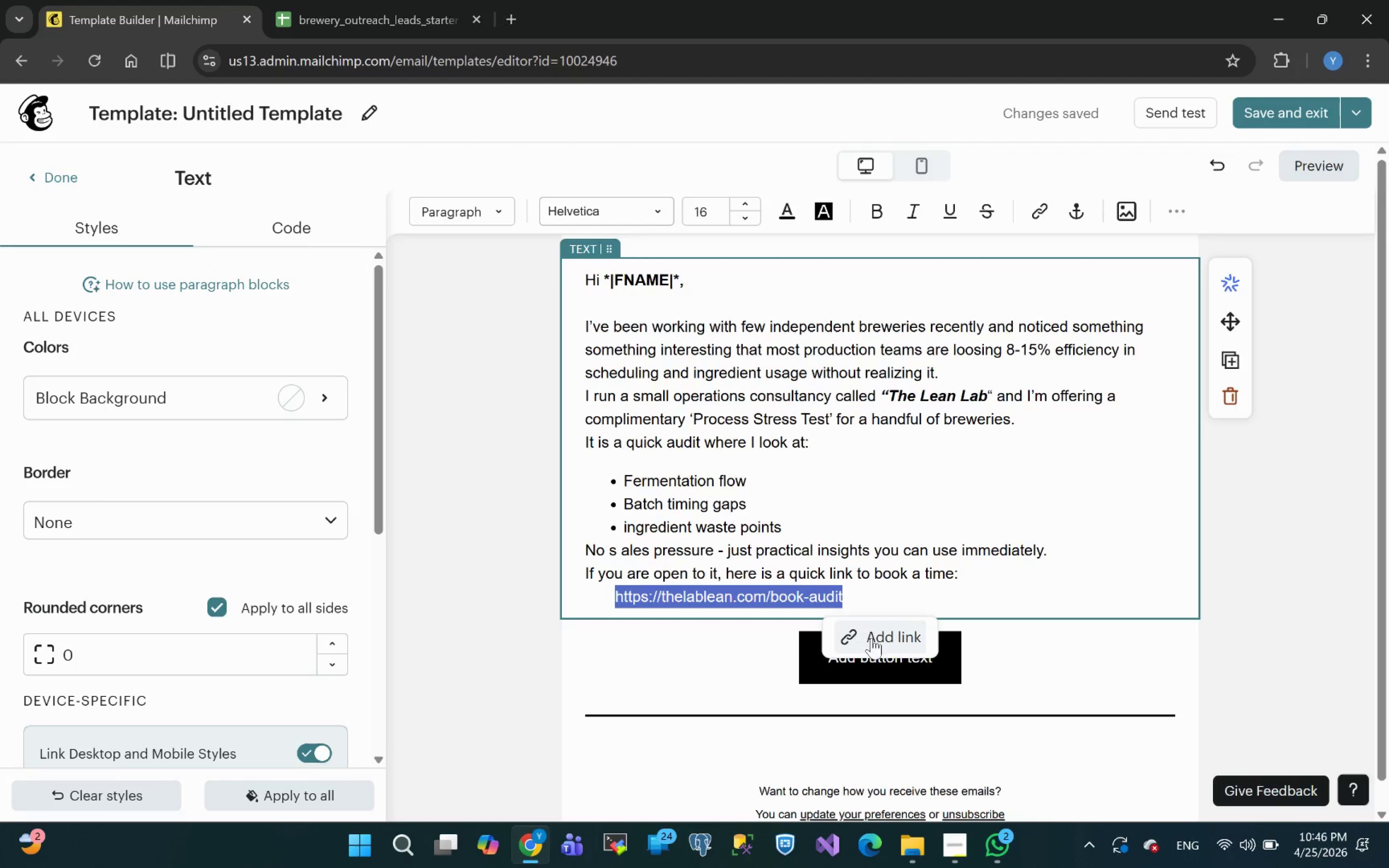 
left_click([874, 639])
 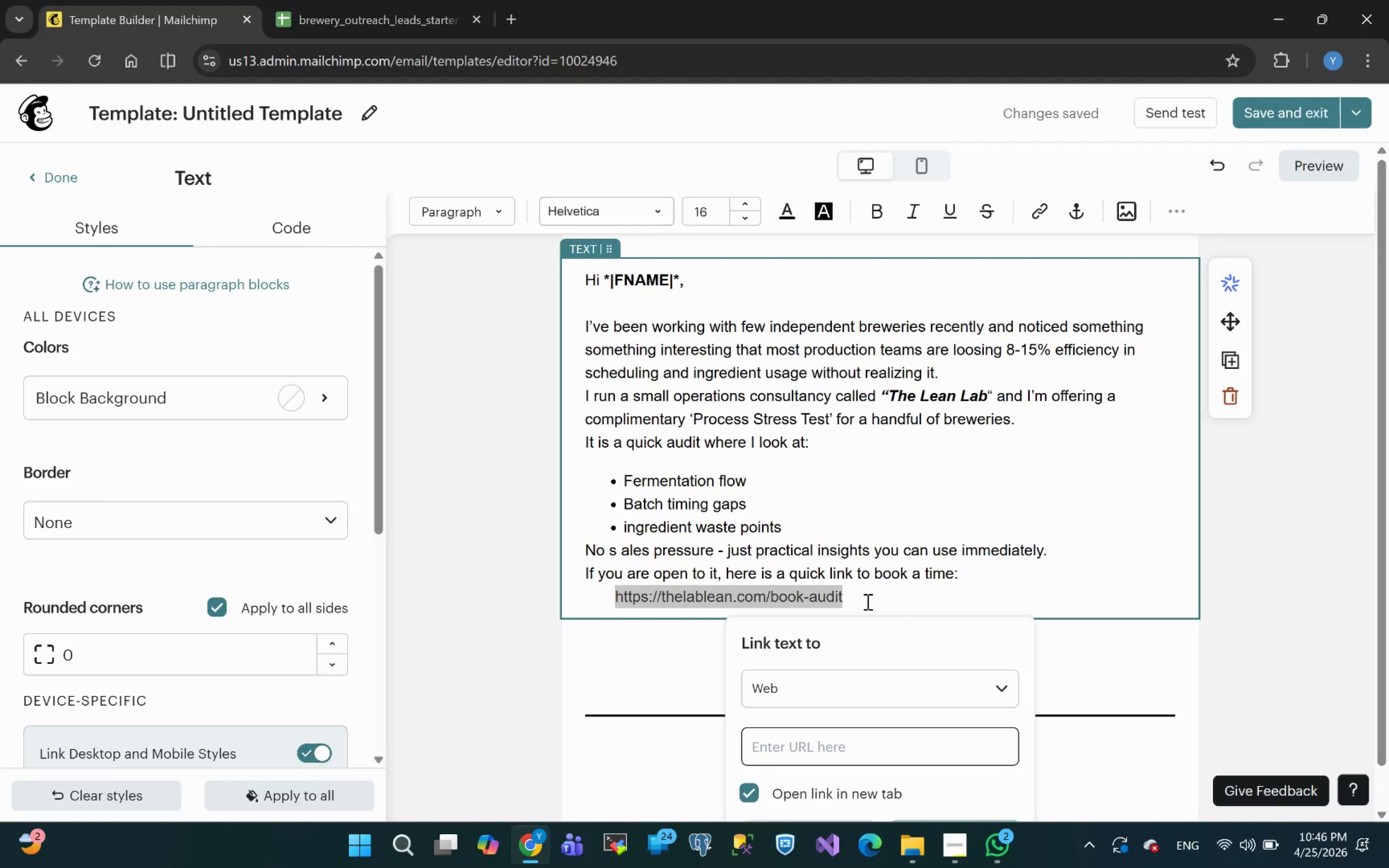 
left_click([877, 598])
 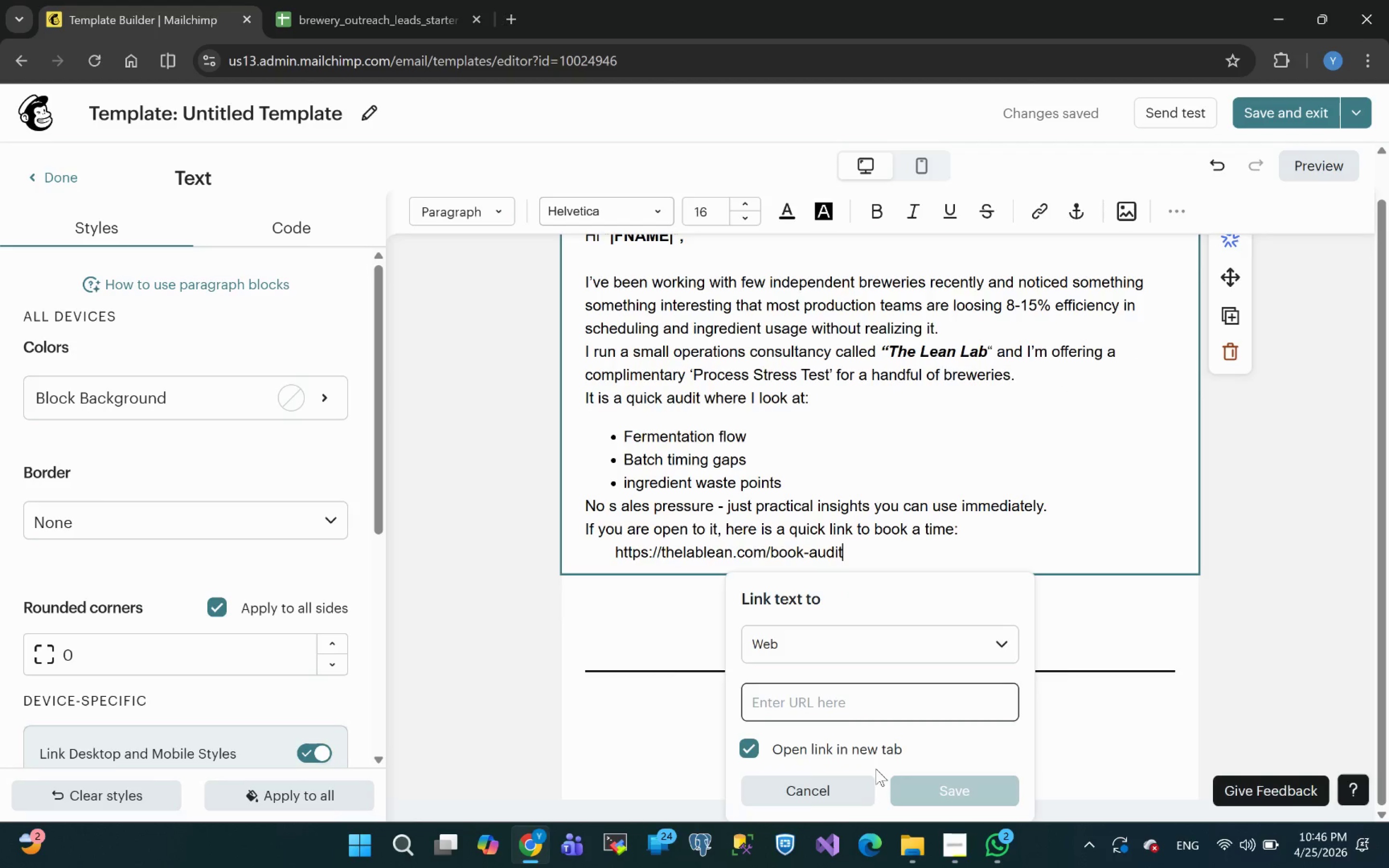 
left_click([829, 792])
 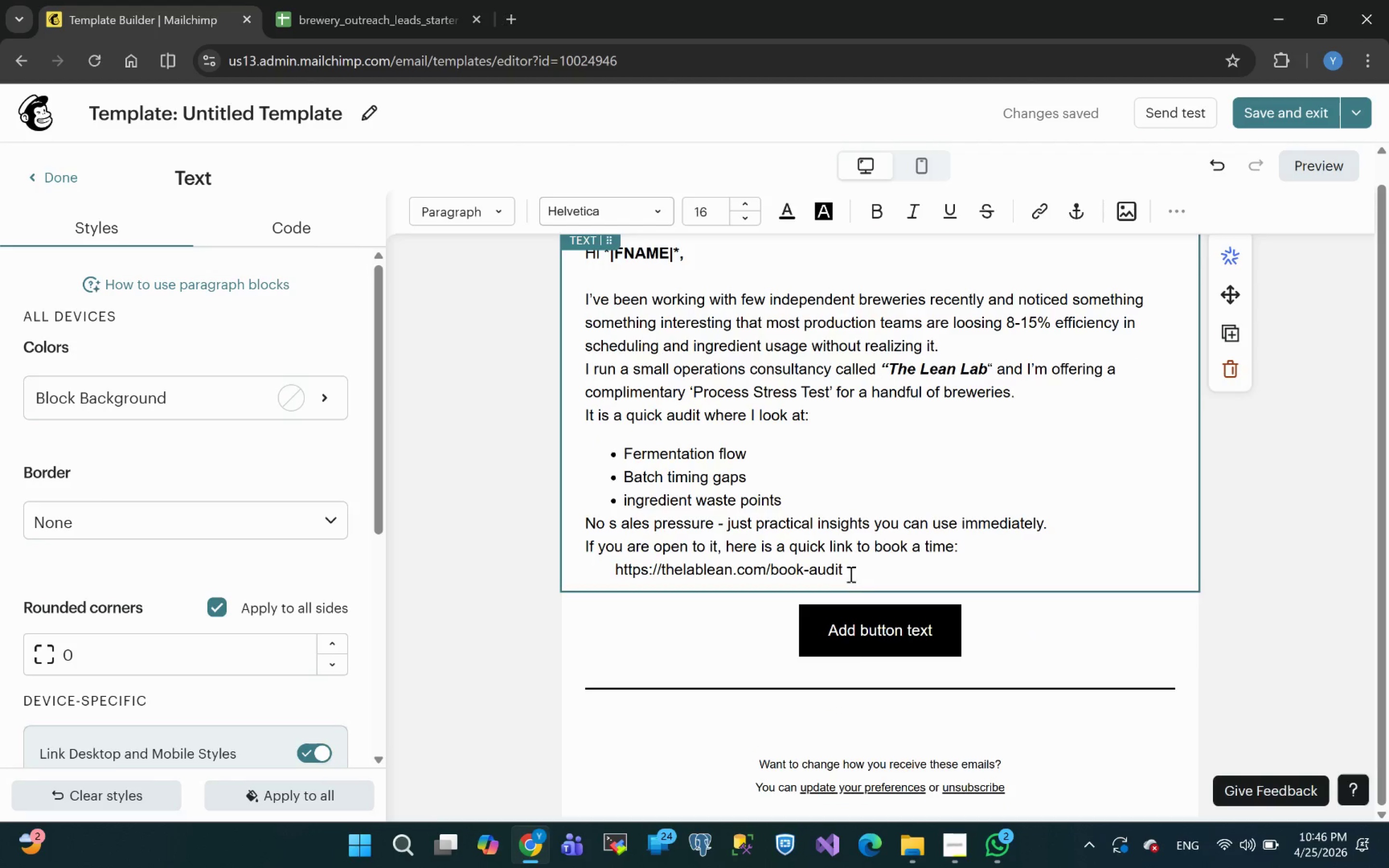 
left_click_drag(start_coordinate=[847, 567], to_coordinate=[614, 571])
 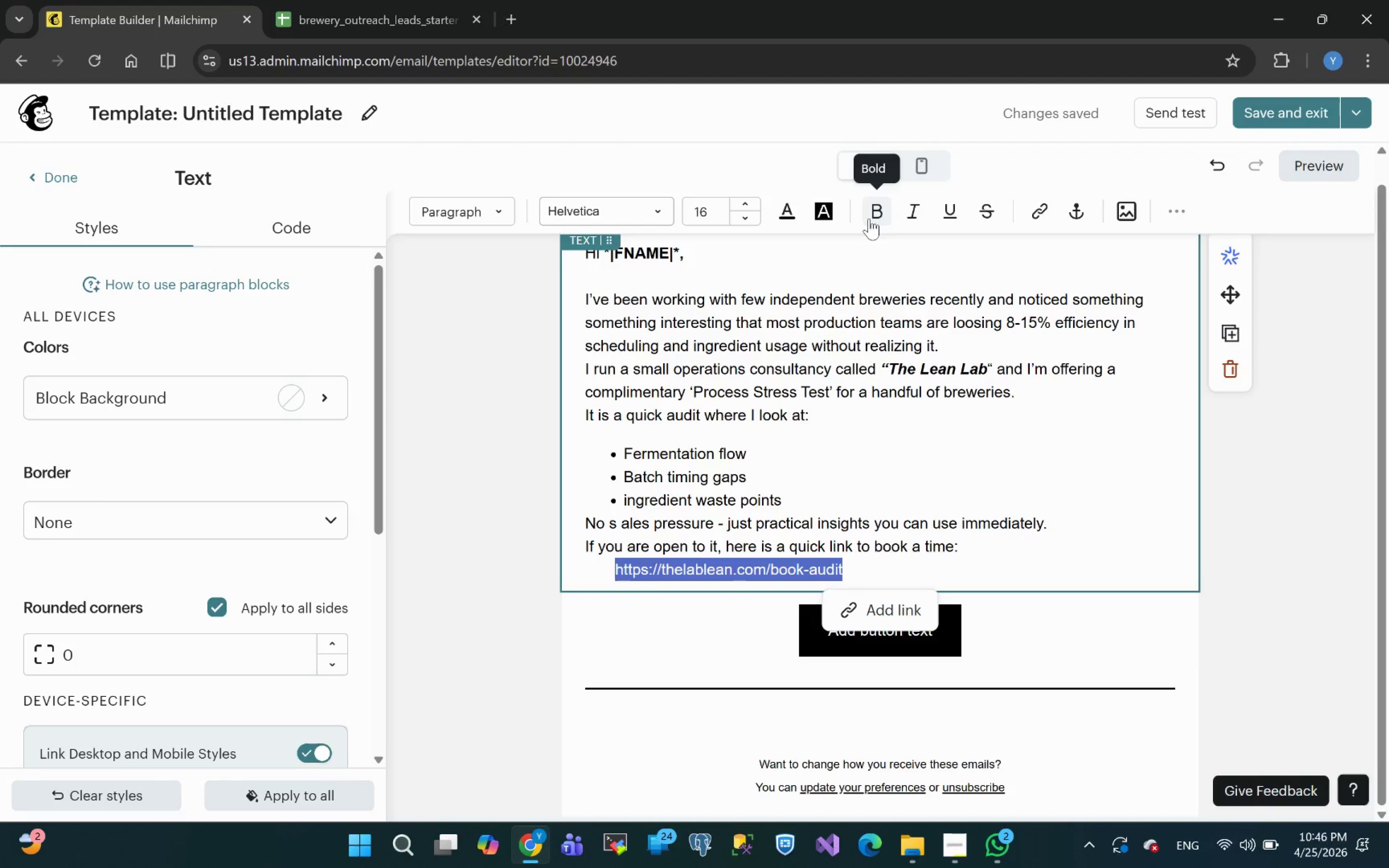 
left_click([869, 218])
 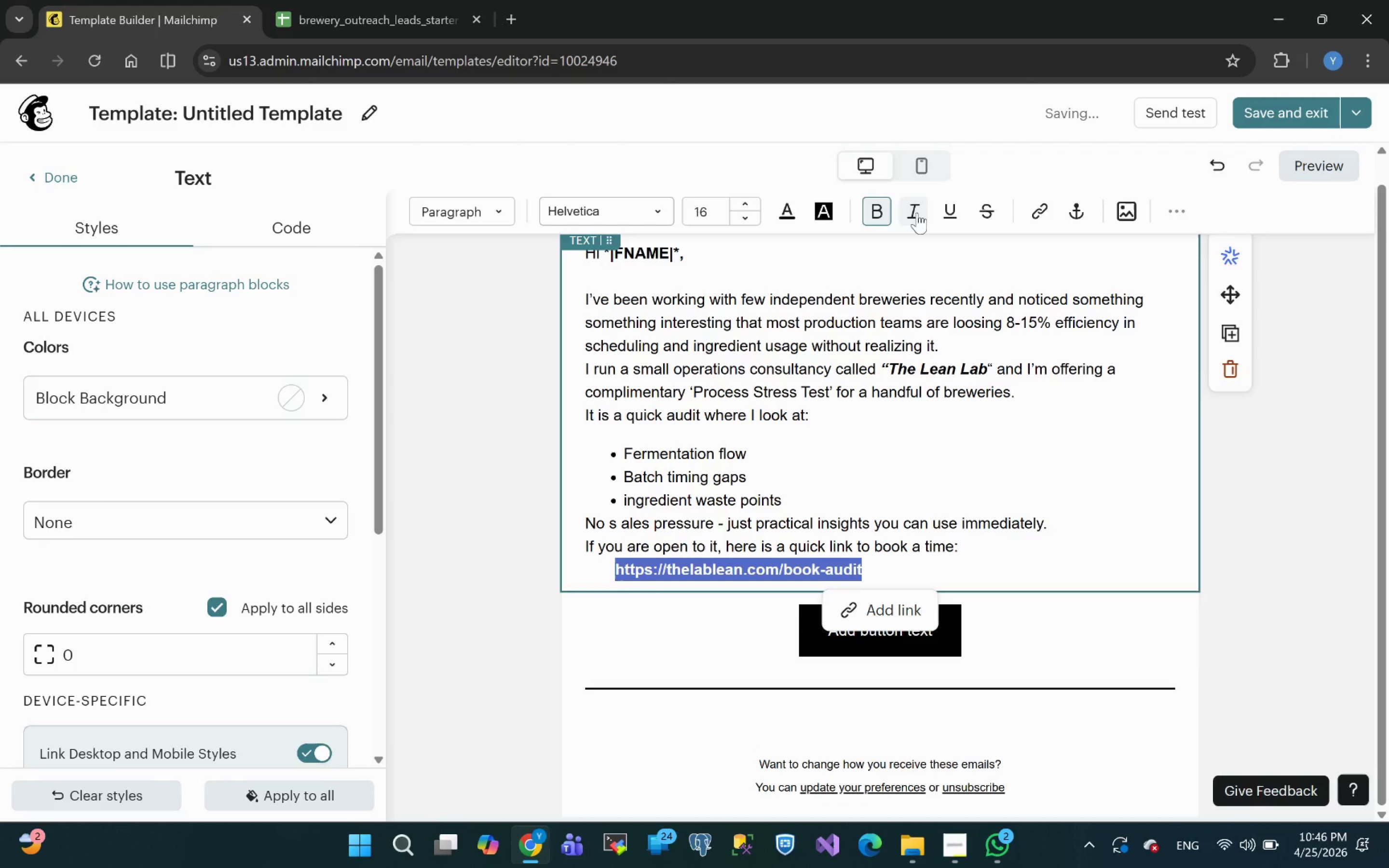 
left_click([912, 214])
 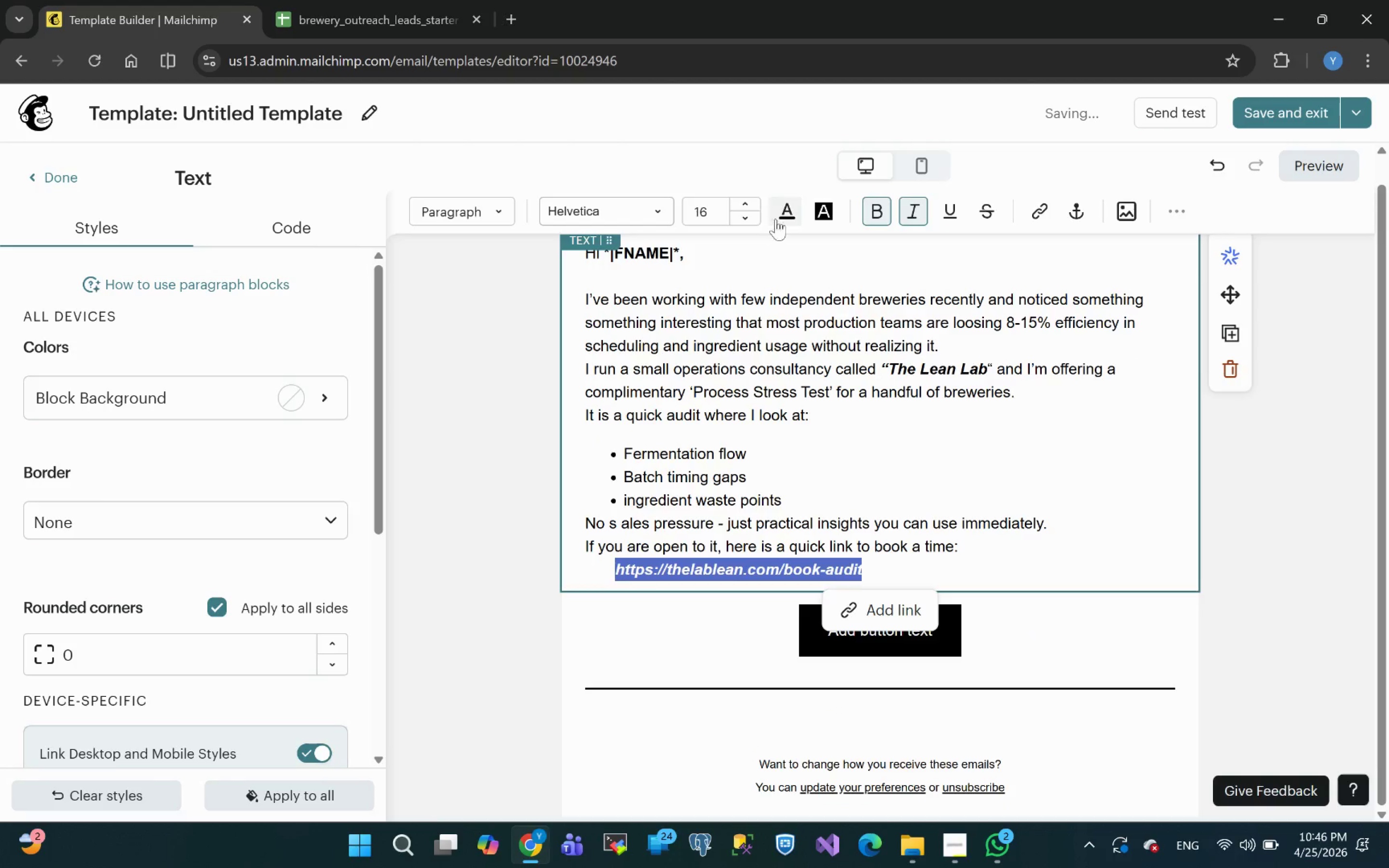 
left_click([783, 218])
 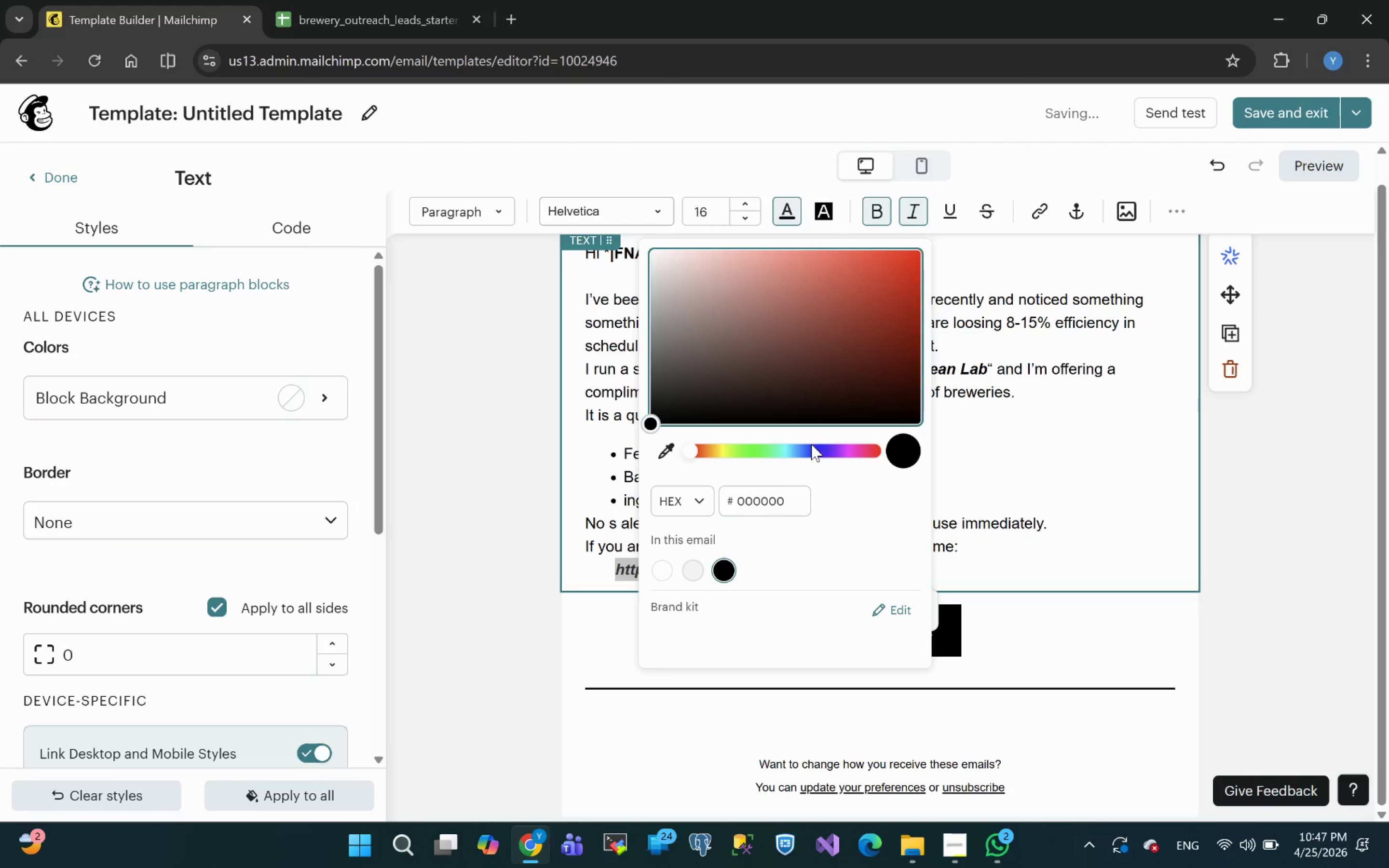 
left_click([803, 449])
 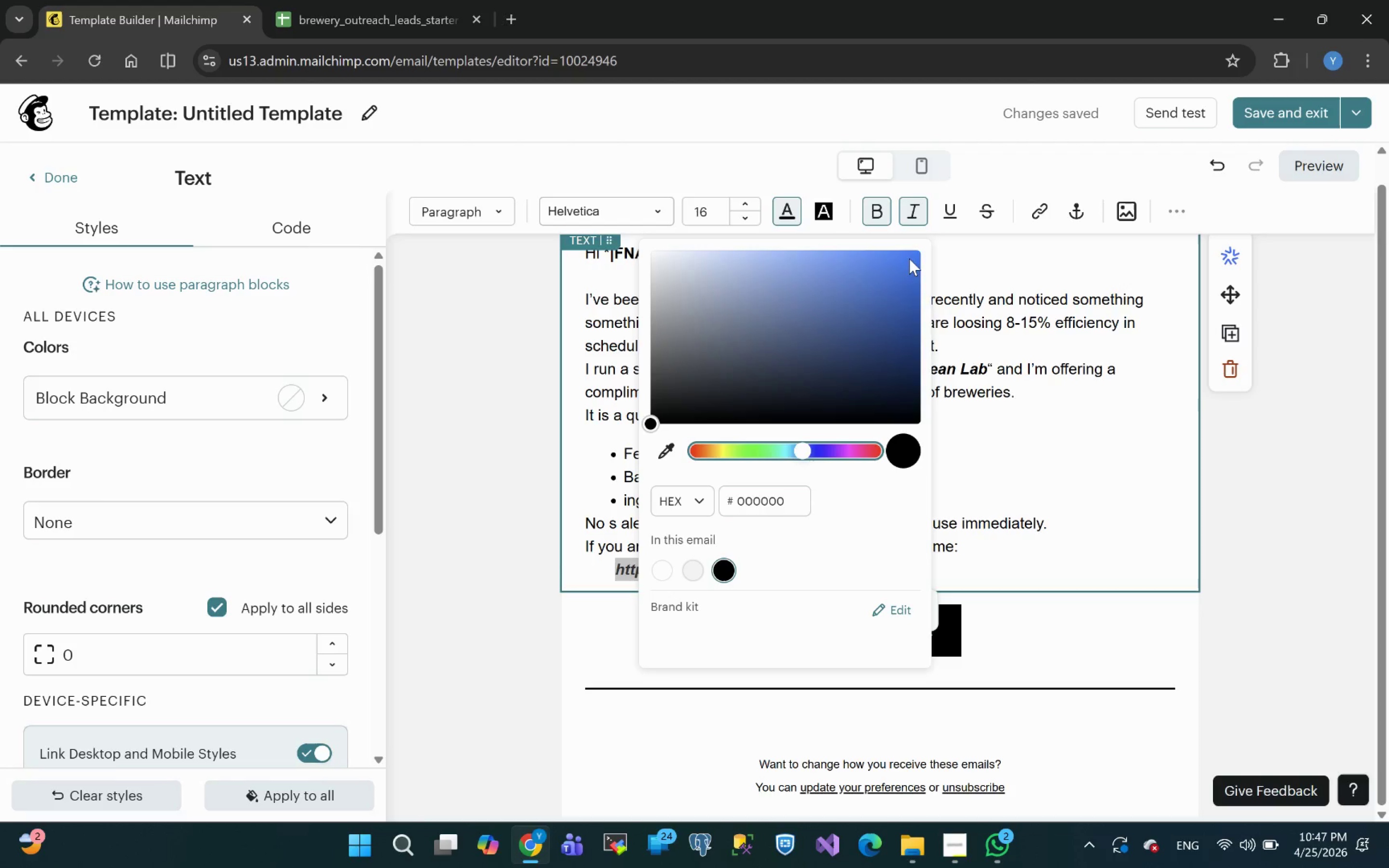 
left_click([910, 258])
 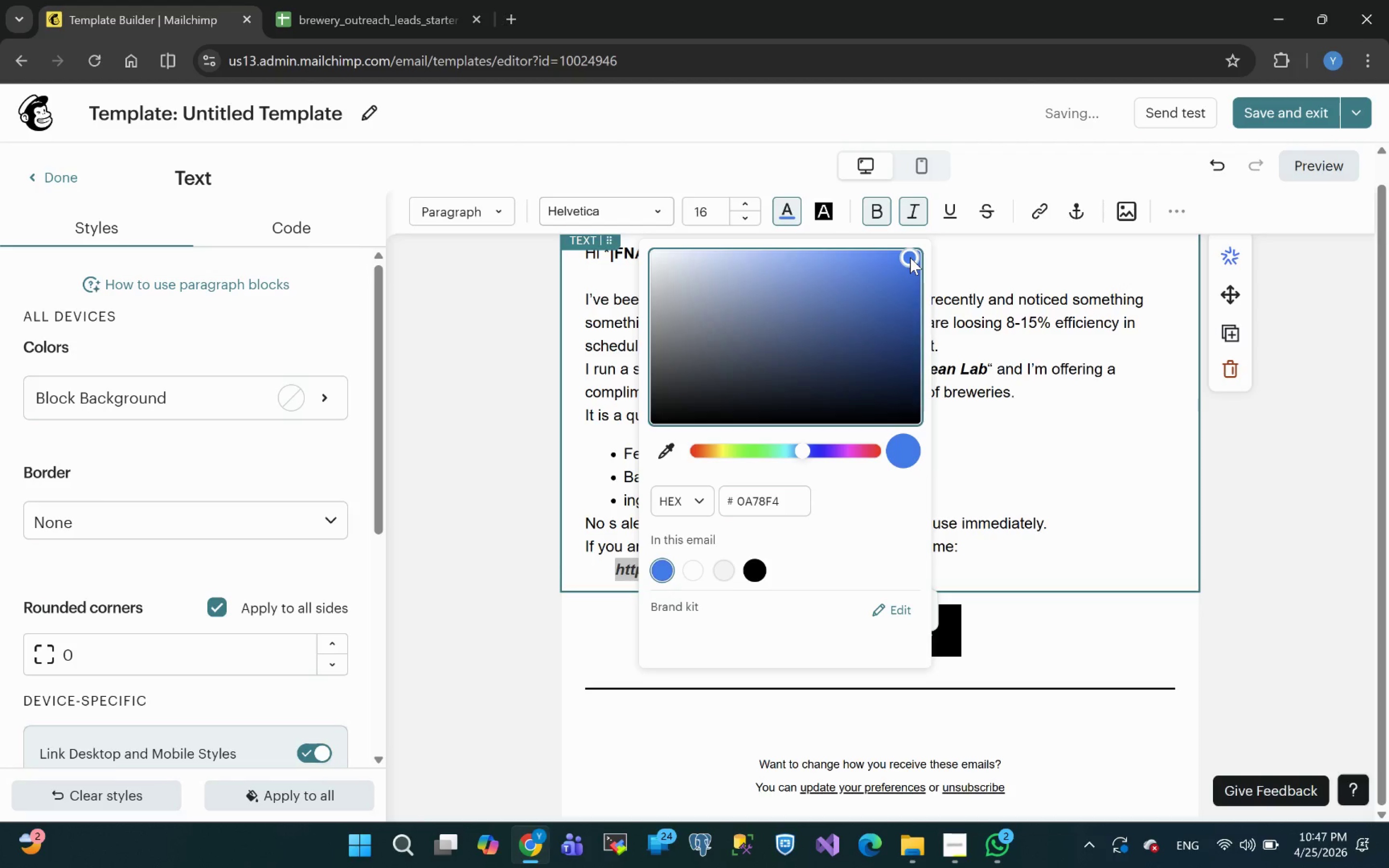 
left_click_drag(start_coordinate=[910, 258], to_coordinate=[917, 256])
 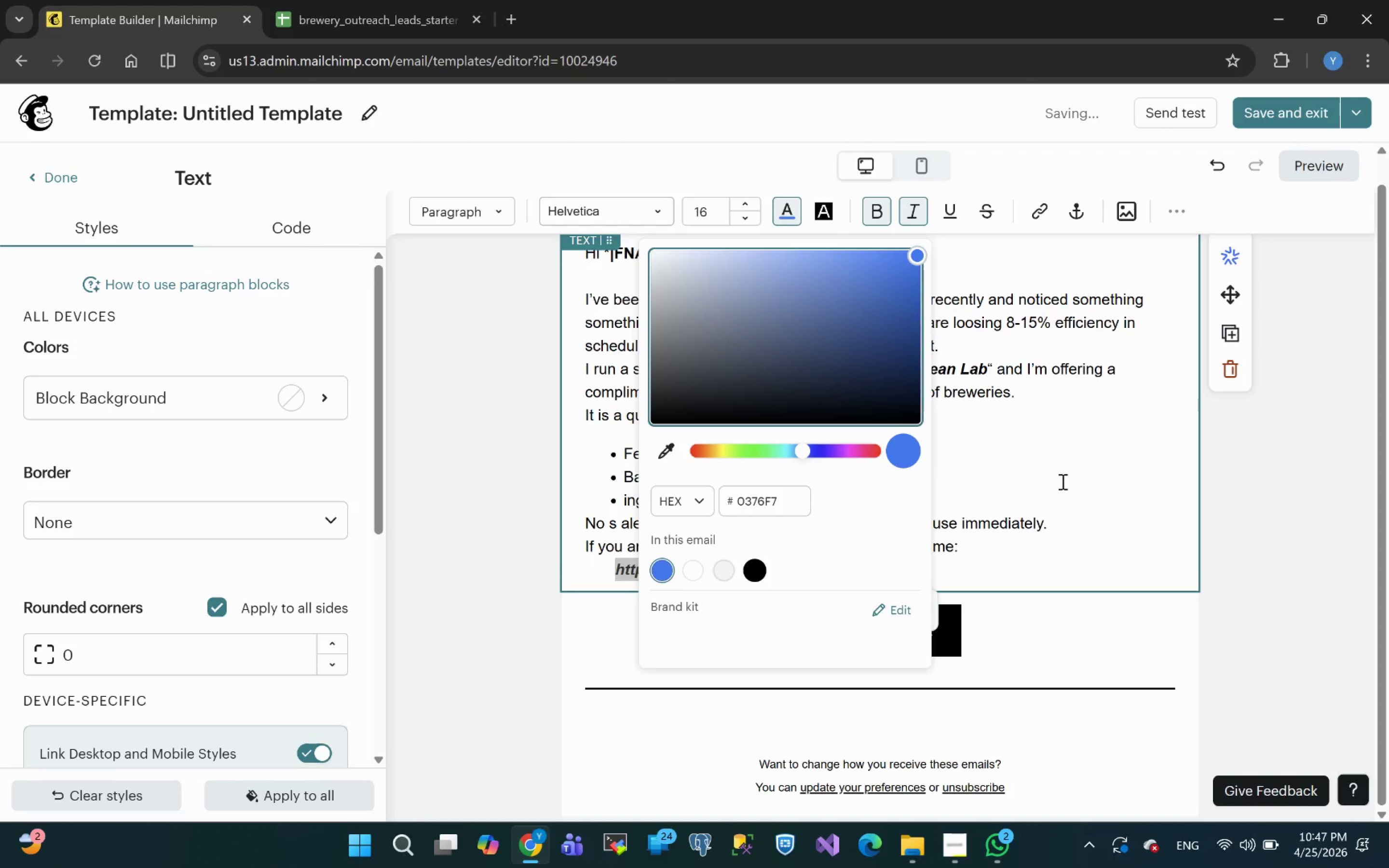 
left_click([1062, 481])
 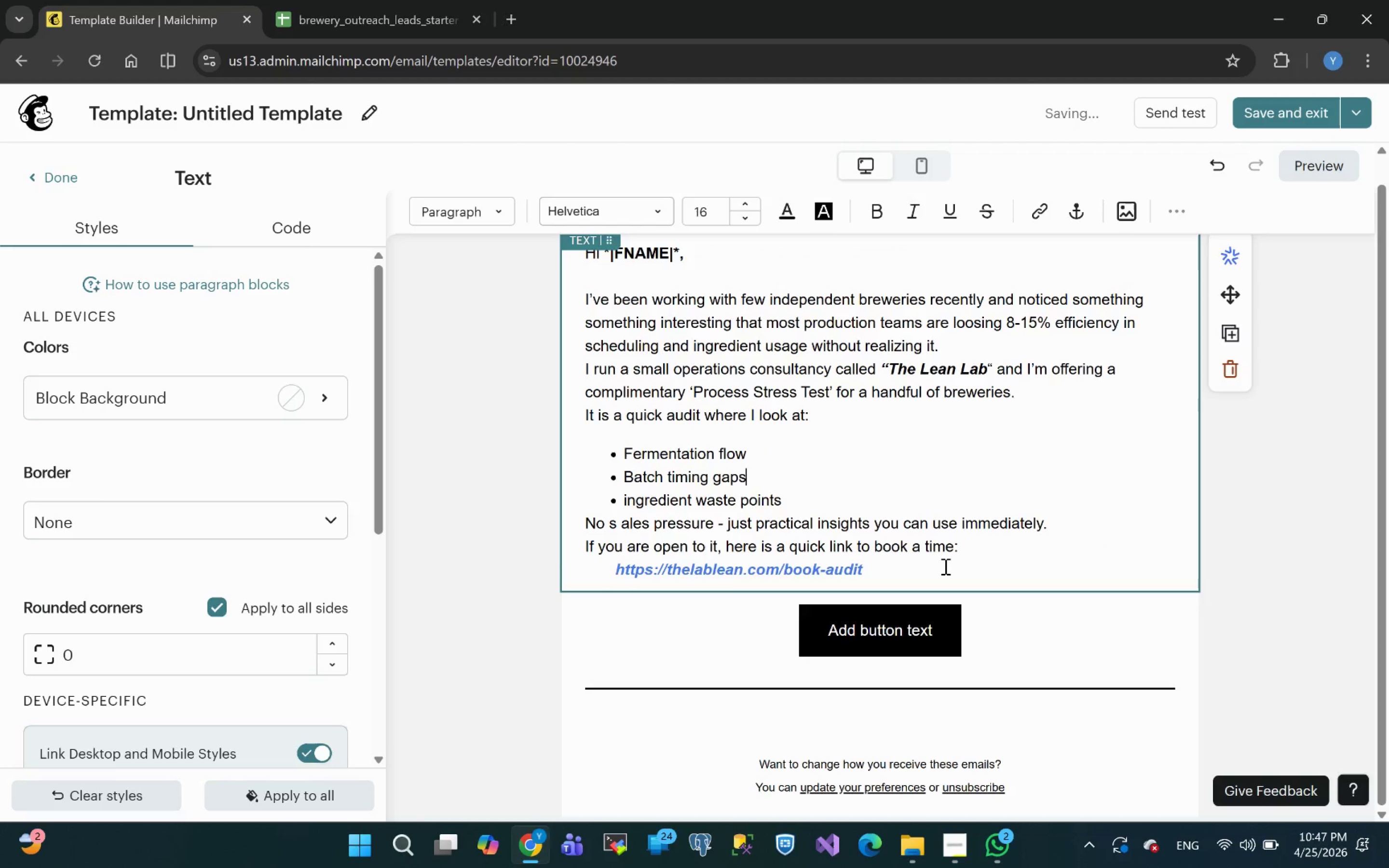 
left_click([938, 567])
 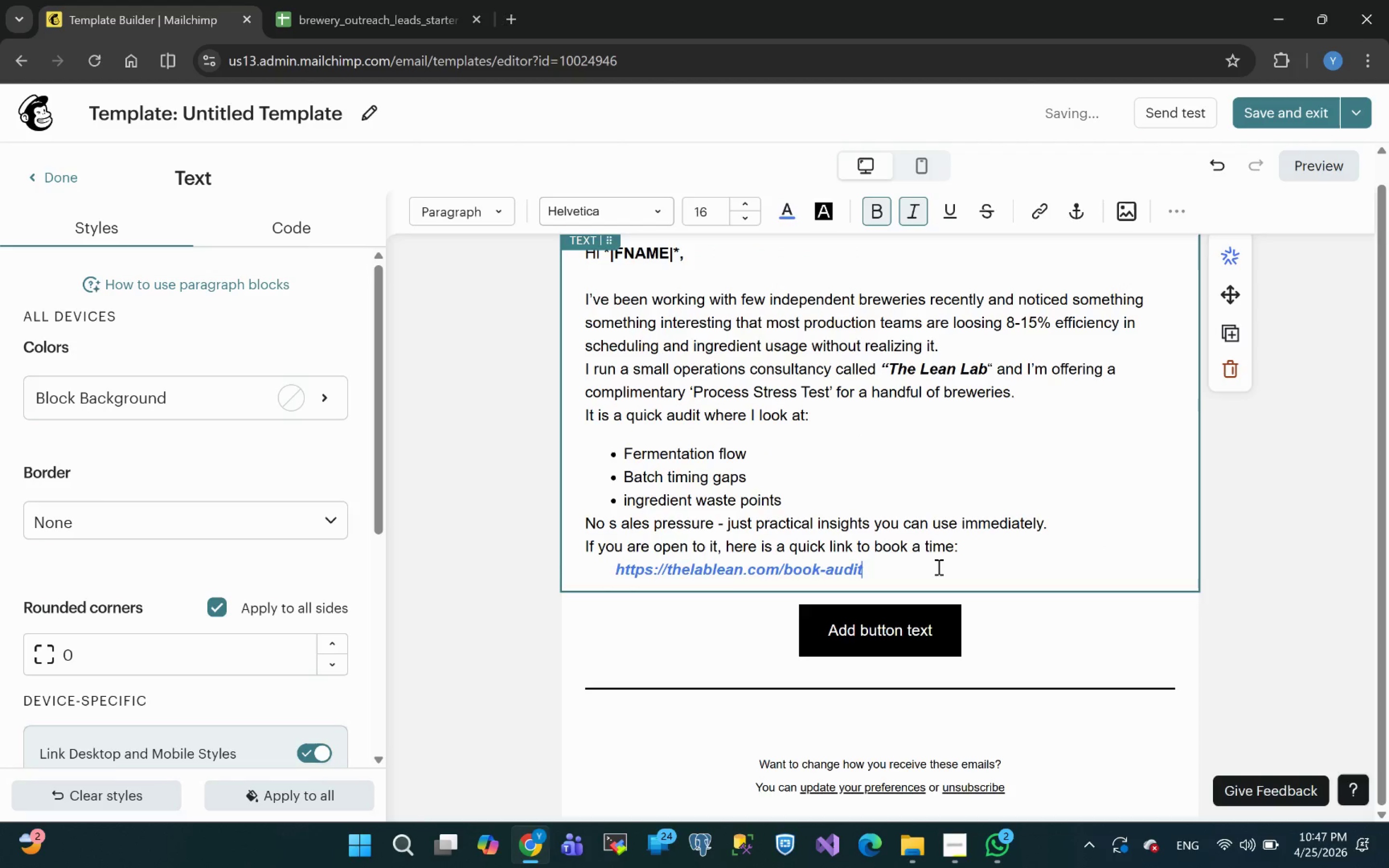 
key(Space)
 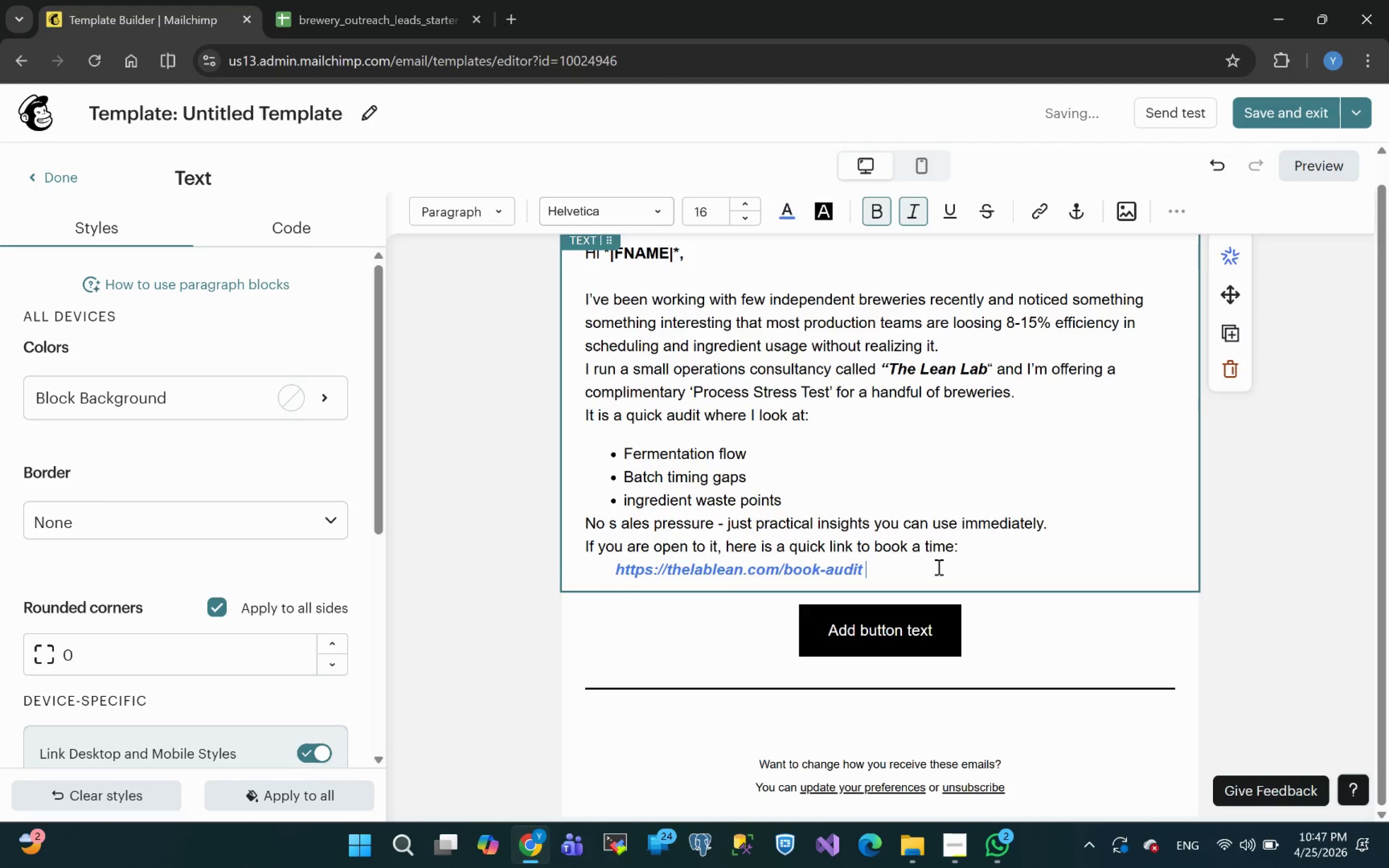 
key(Enter)
 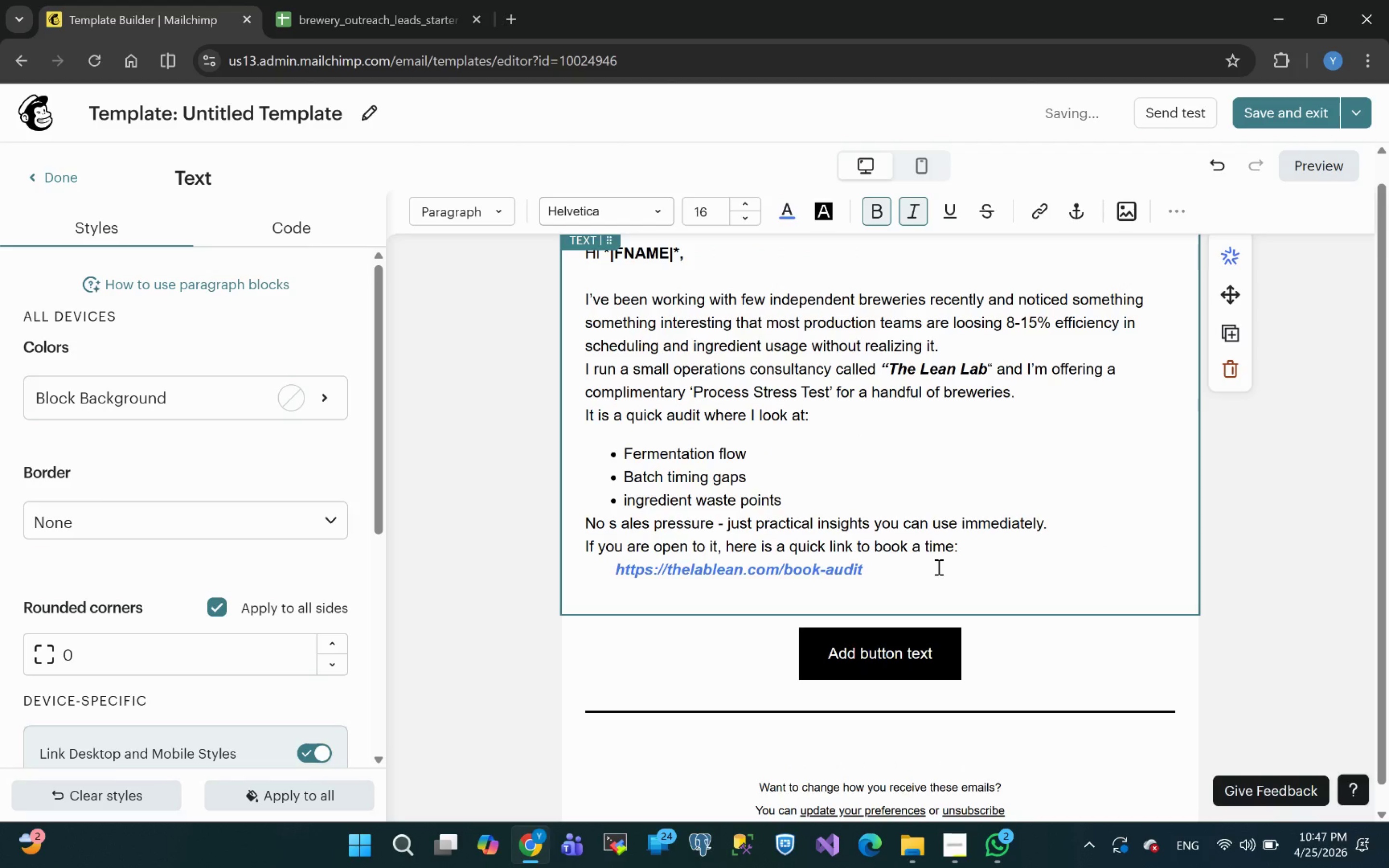 
type(wjhsh)
key(Backspace)
key(Backspace)
key(Backspace)
key(Backspace)
key(Backspace)
 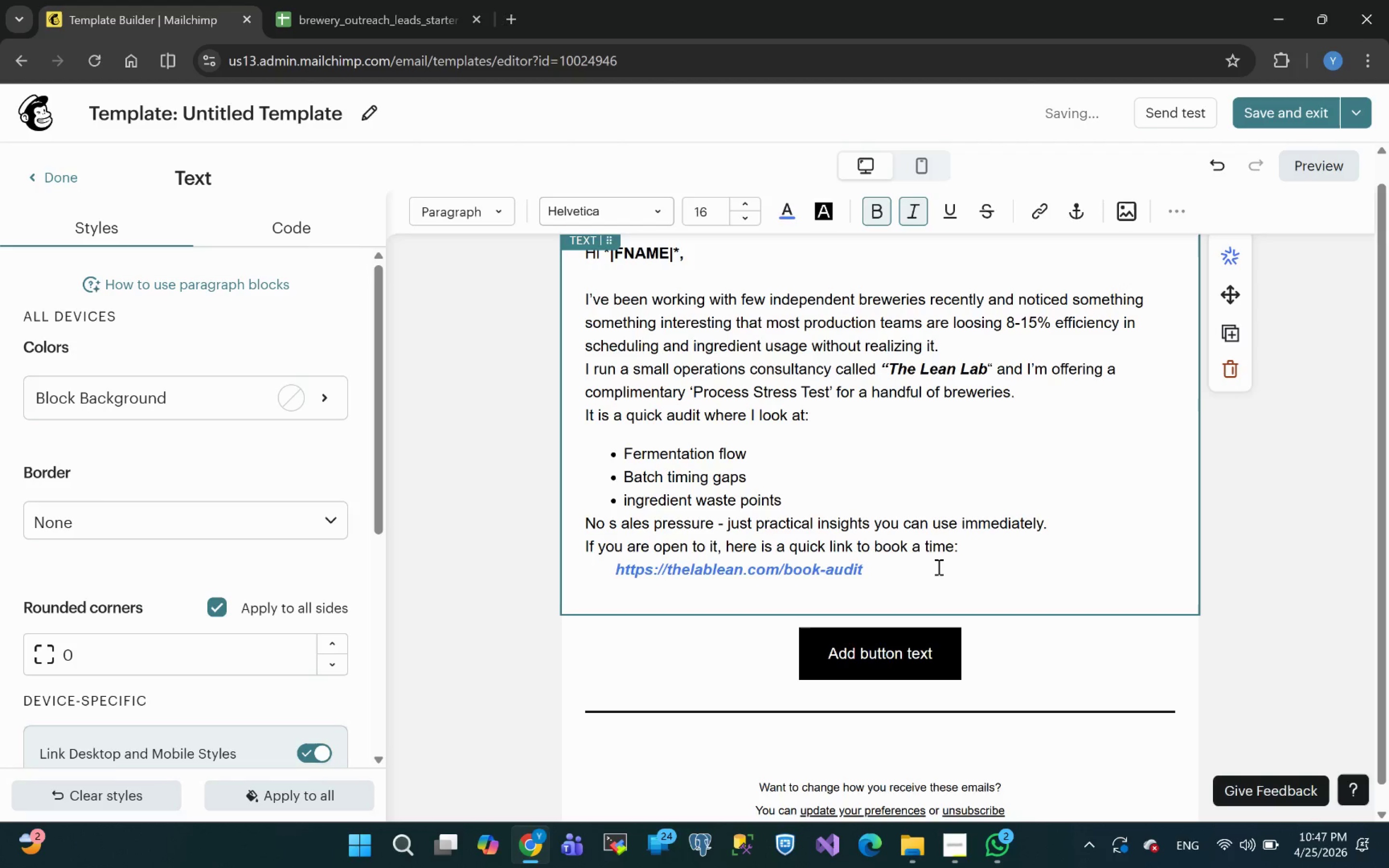 
key(Control+B)
 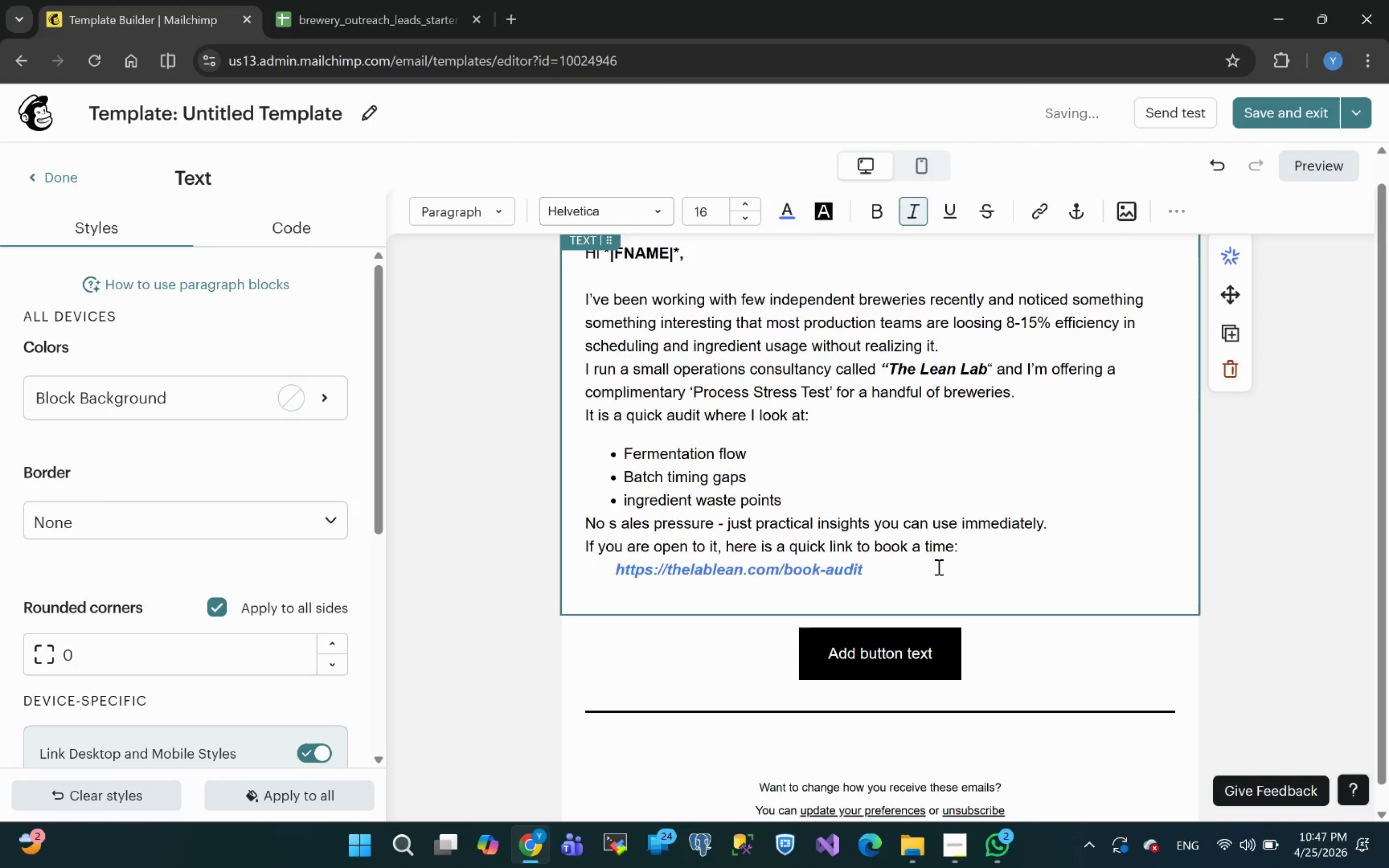 
key(Control+I)
 